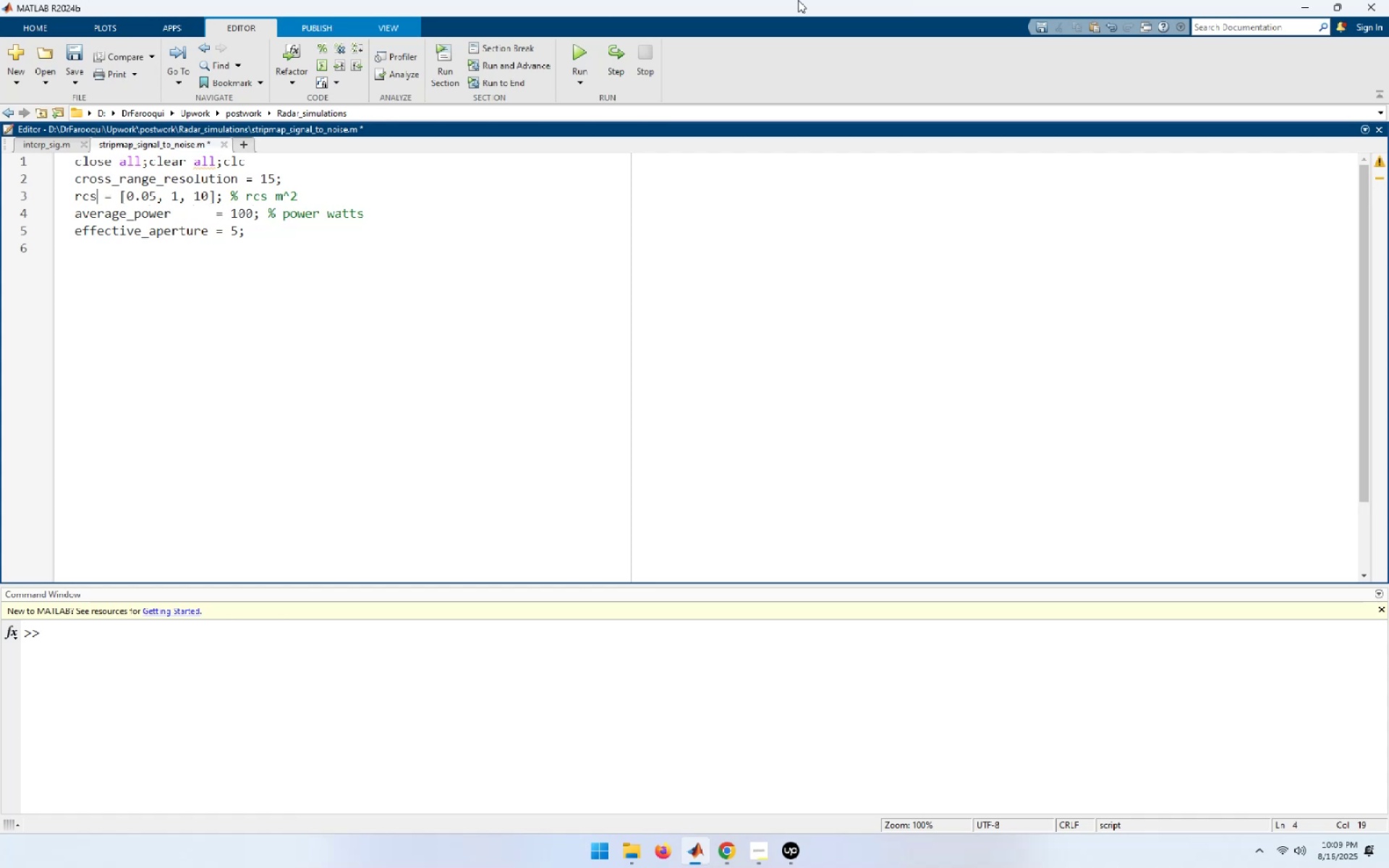 
key(ArrowRight)
 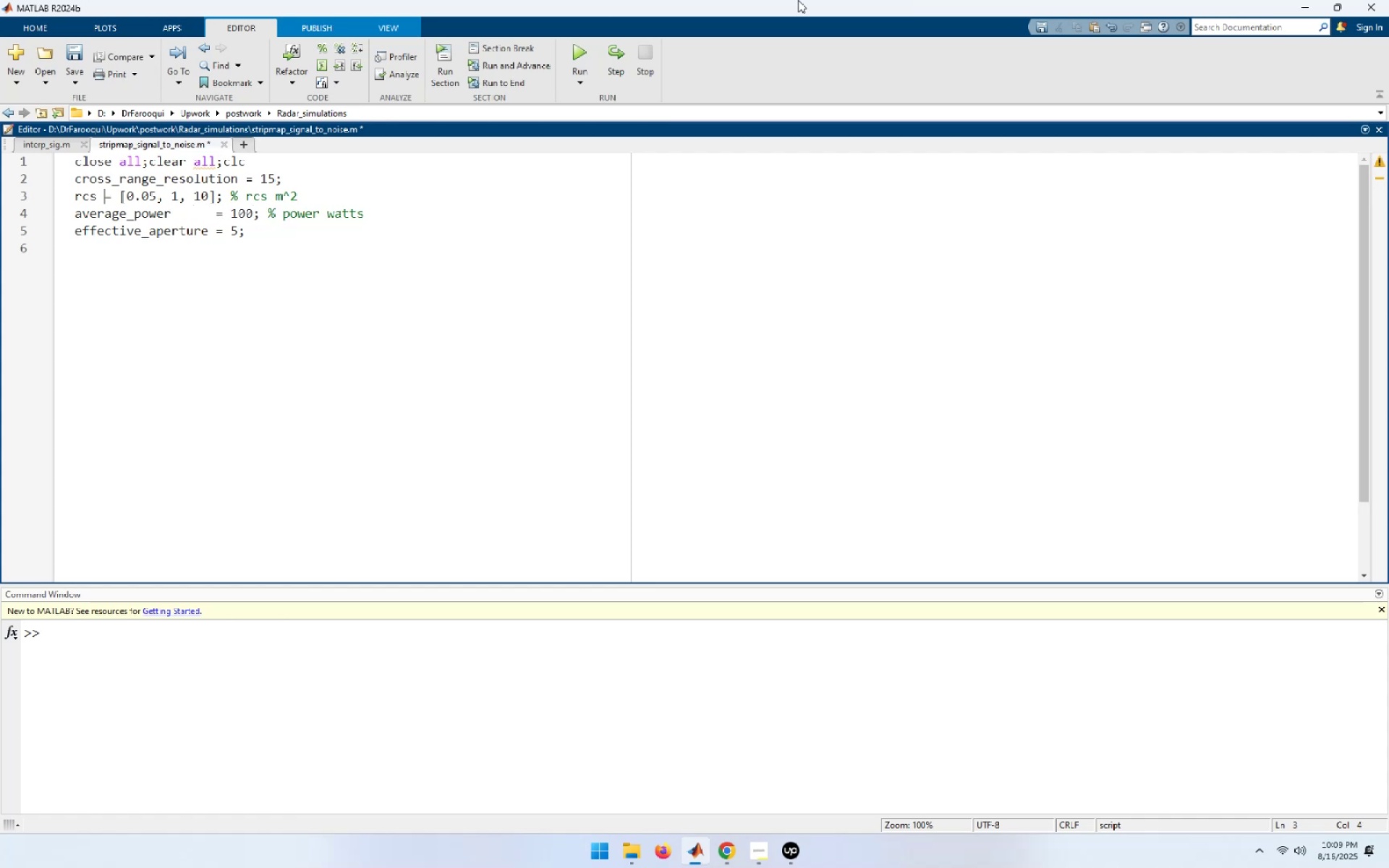 
hold_key(key=Space, duration=0.83)
 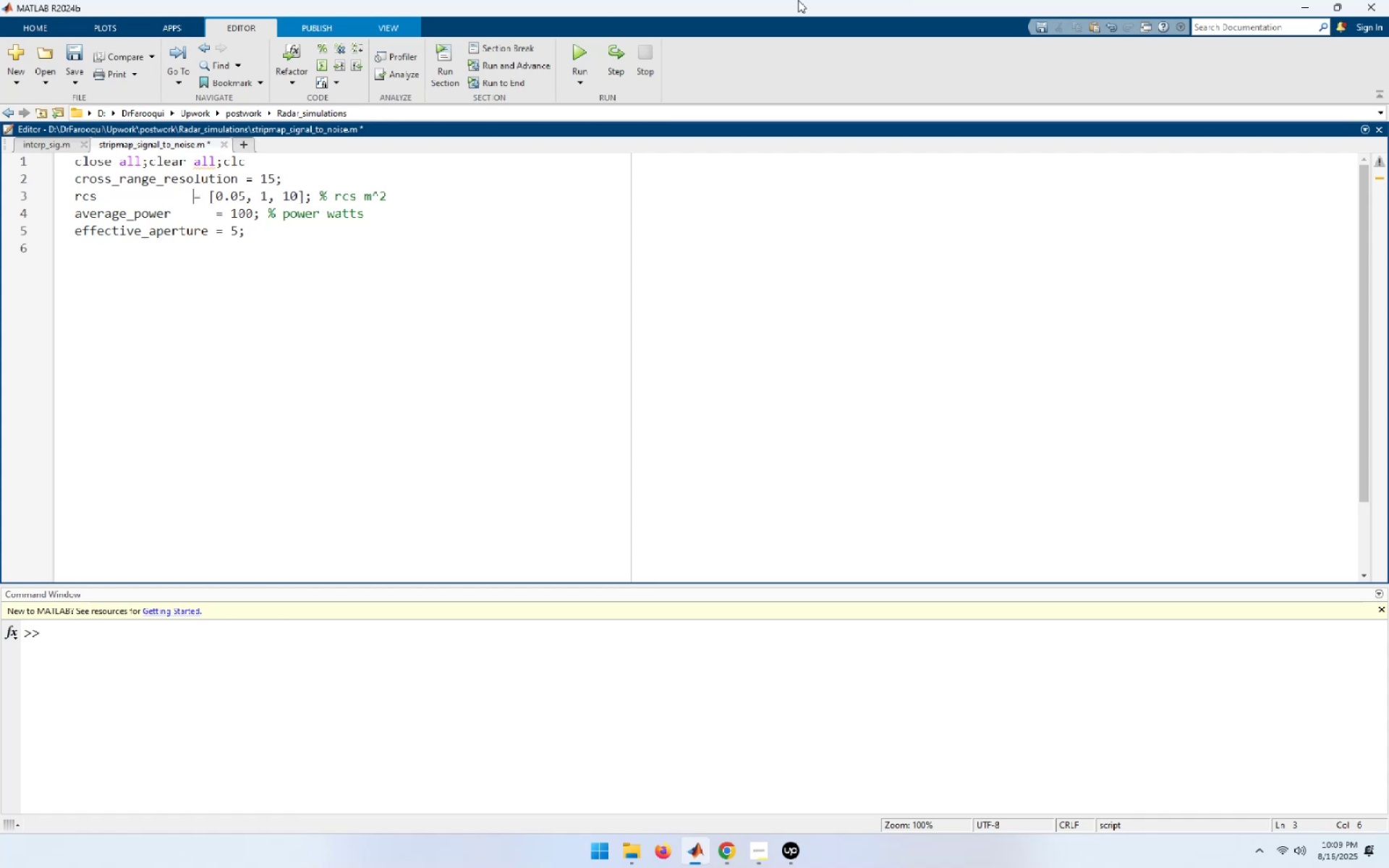 
key(Space)
 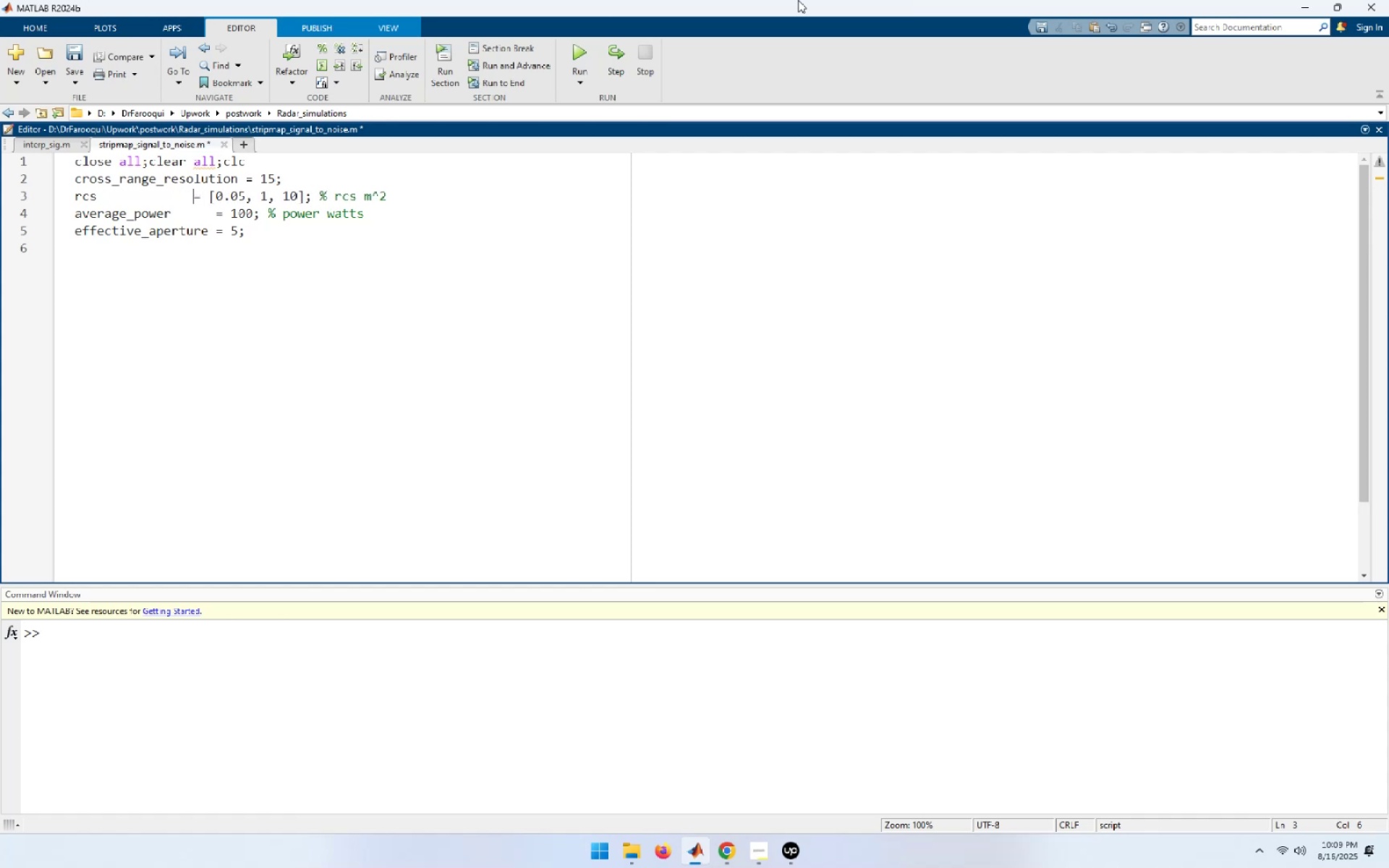 
key(Space)
 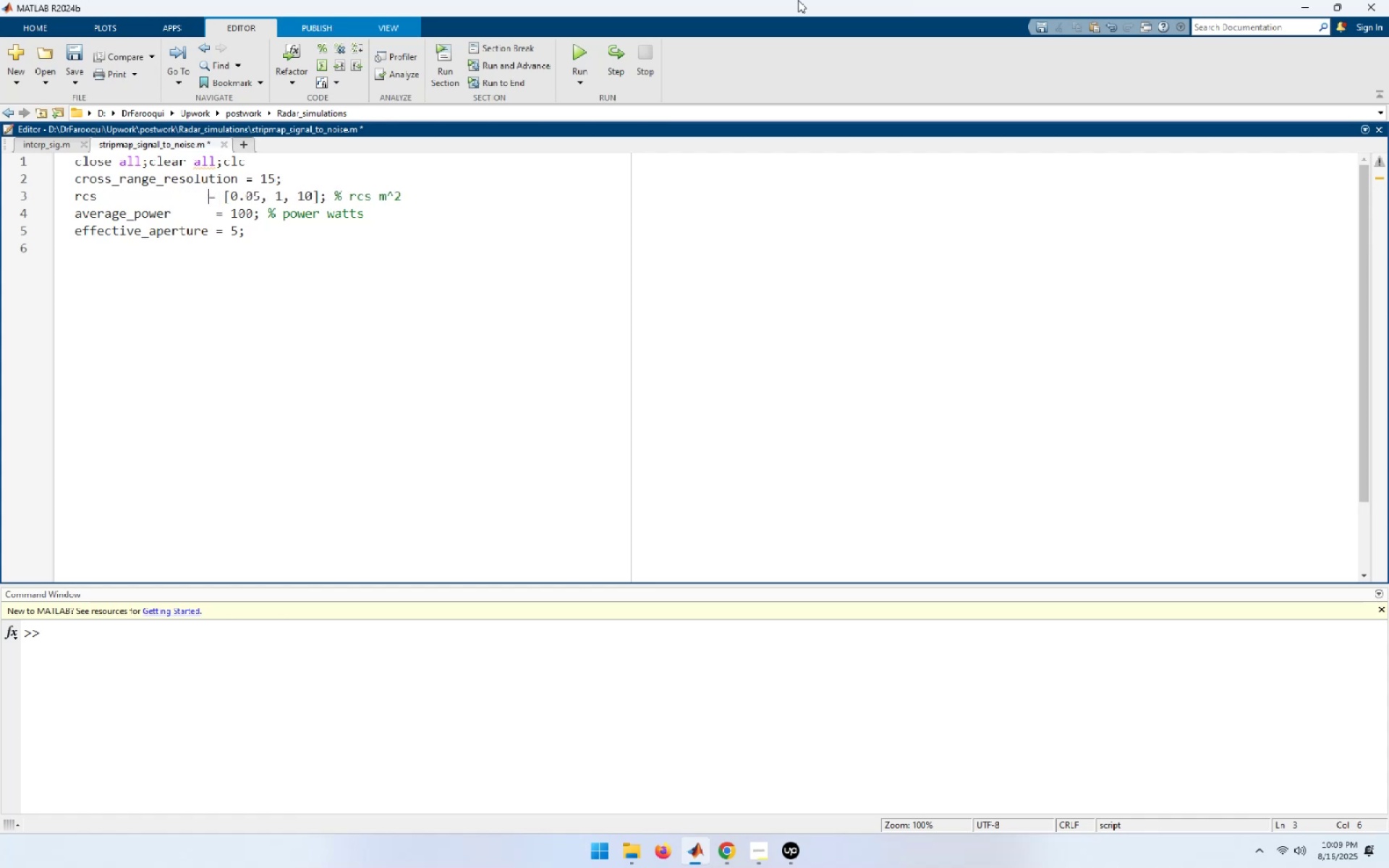 
key(Space)
 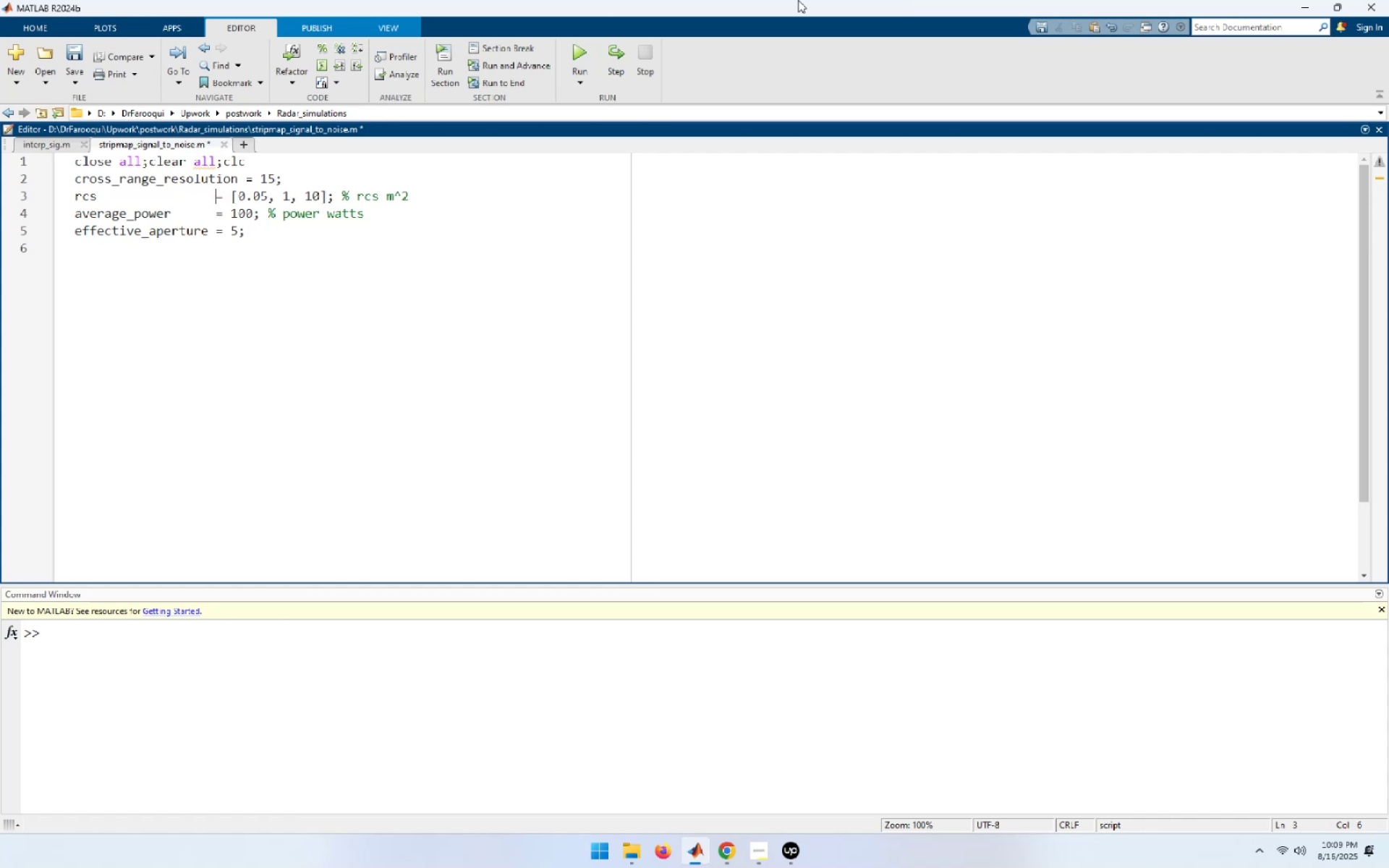 
key(Space)
 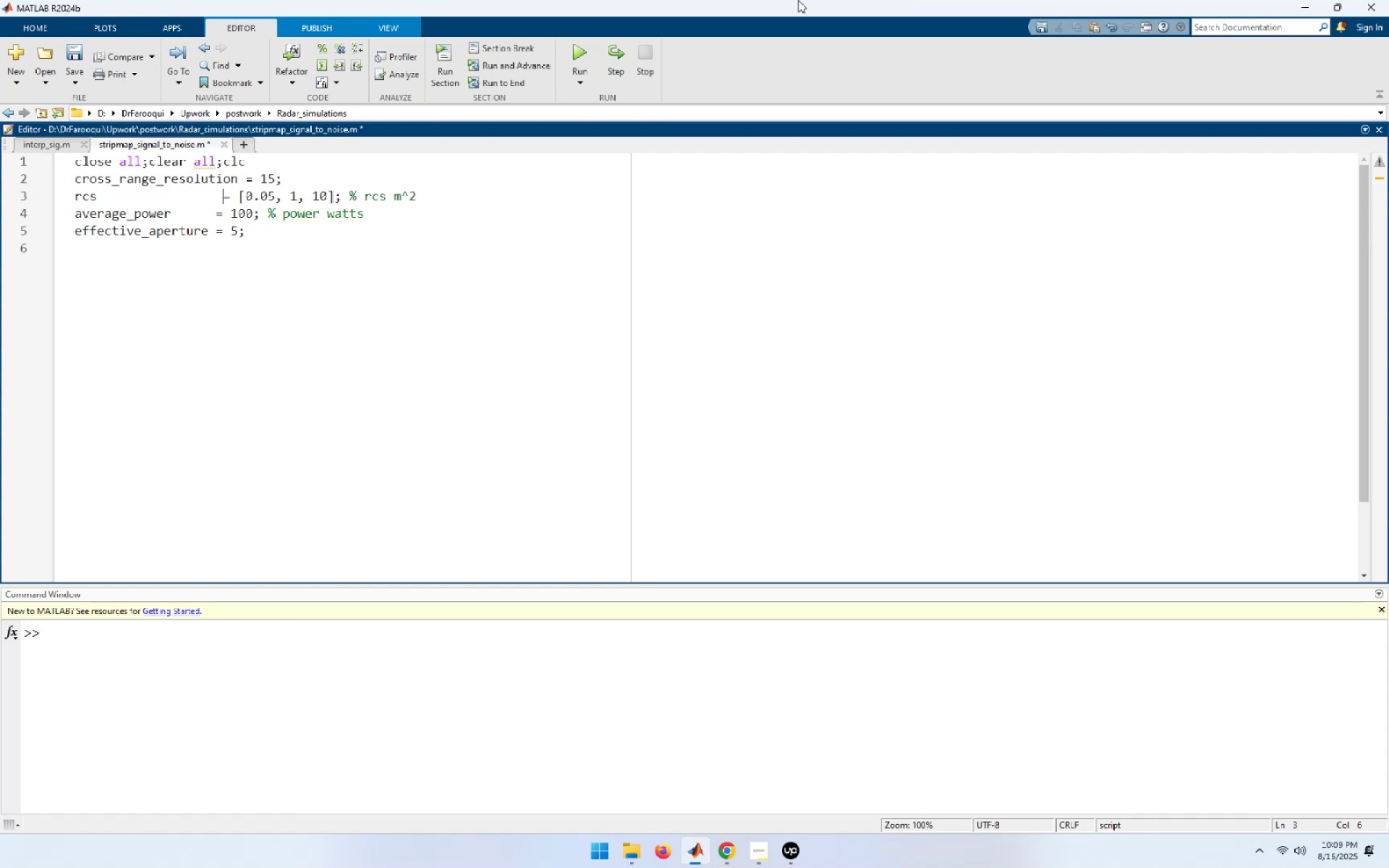 
key(Space)
 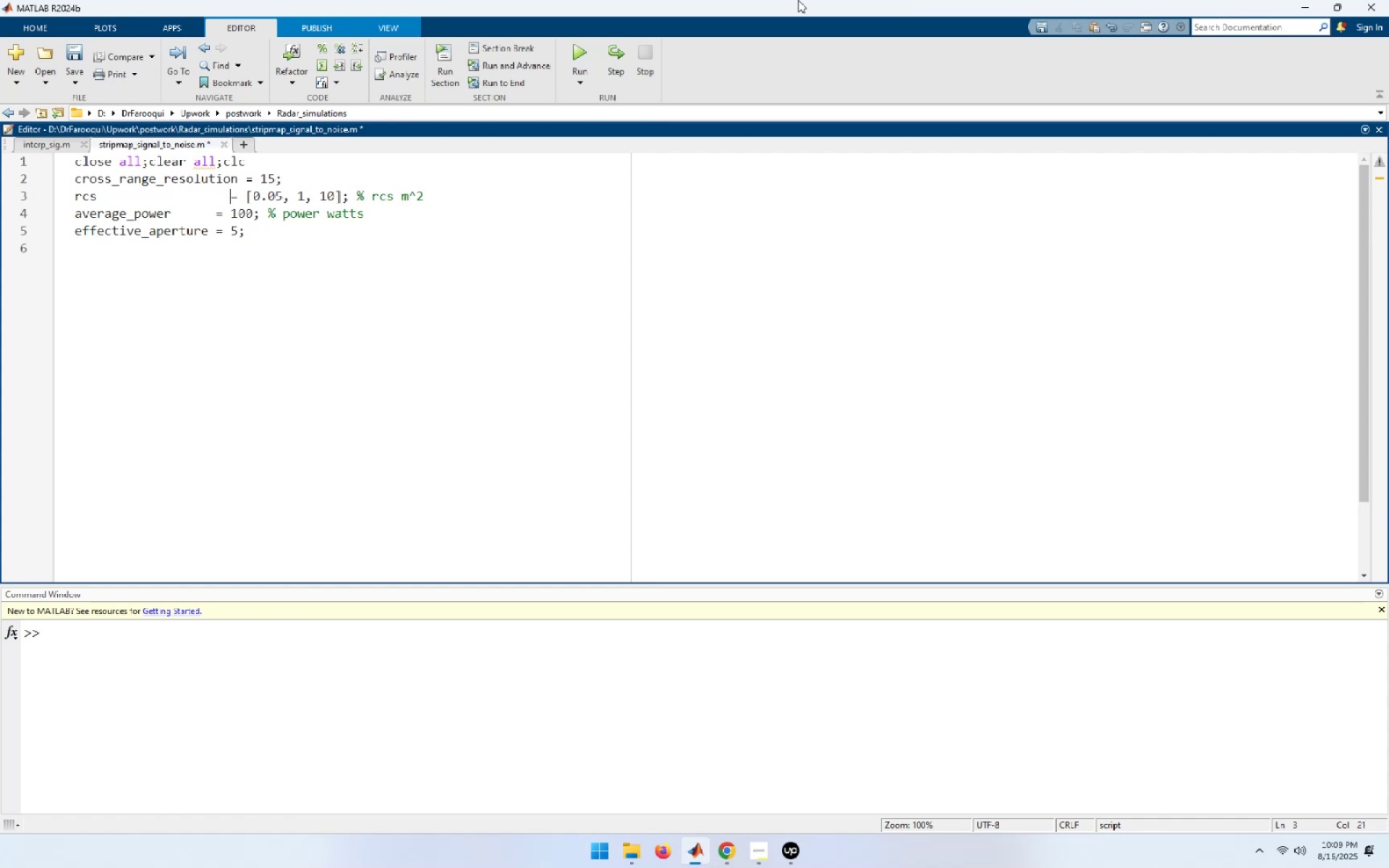 
key(Space)
 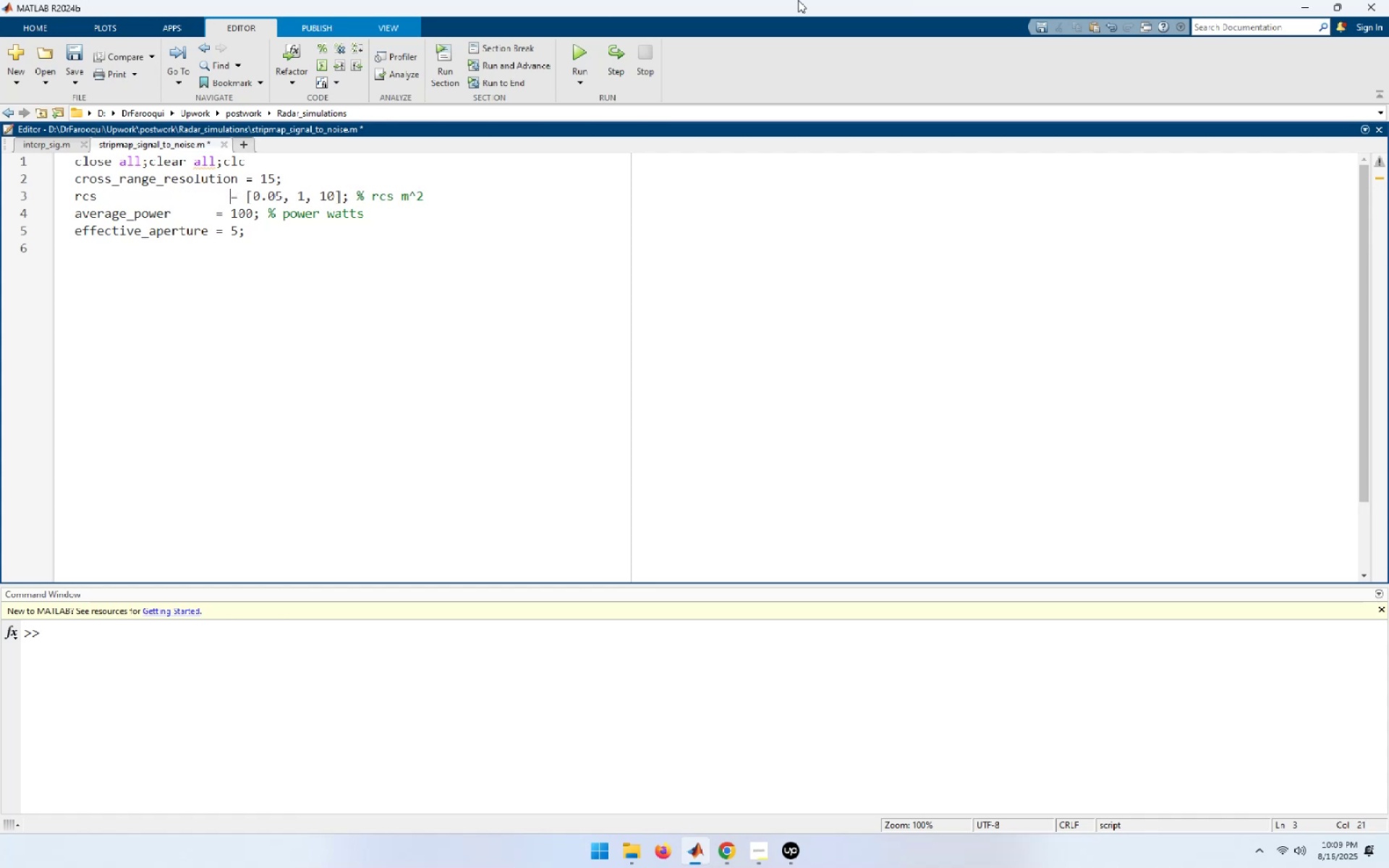 
key(Space)
 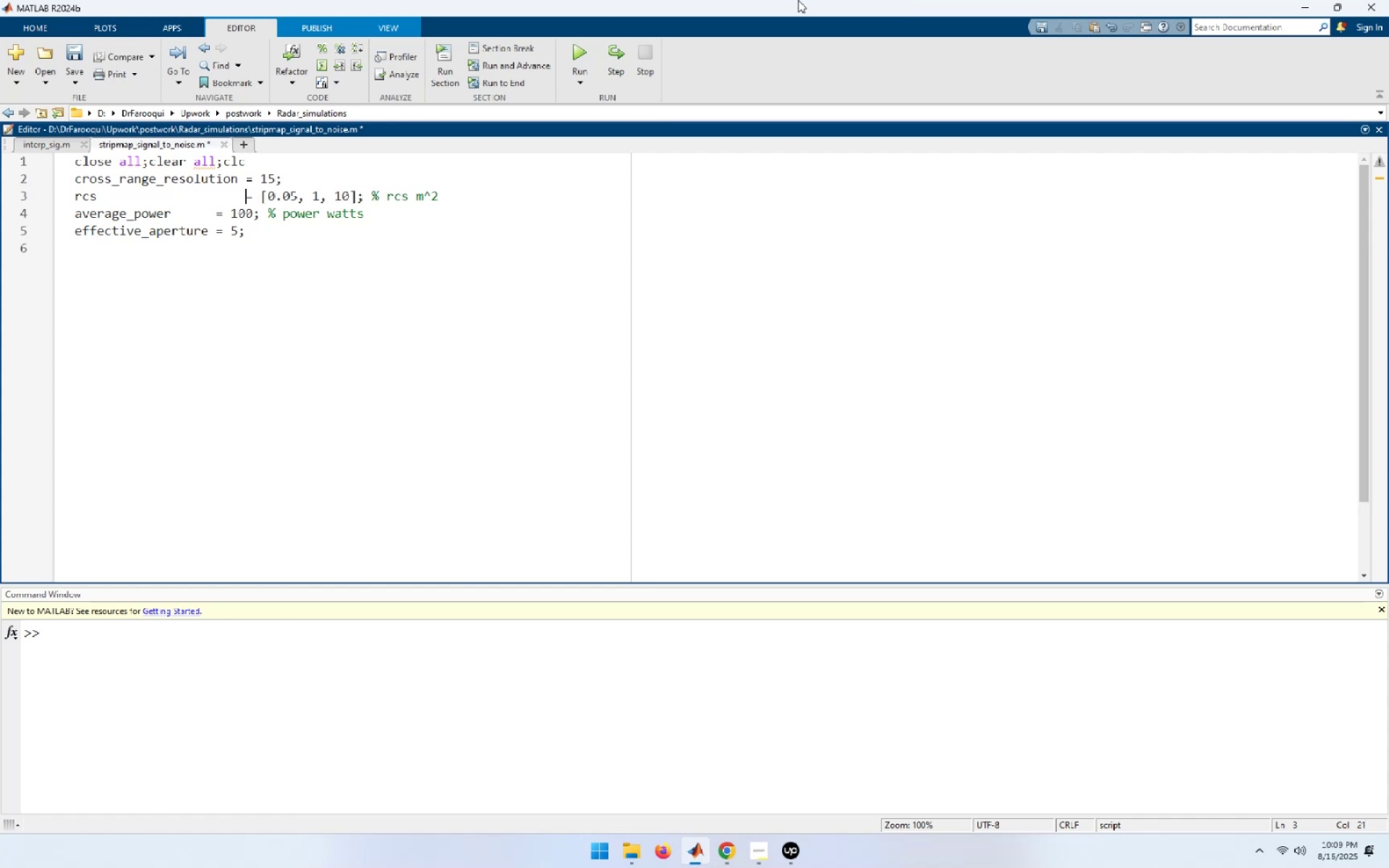 
key(ArrowDown)
 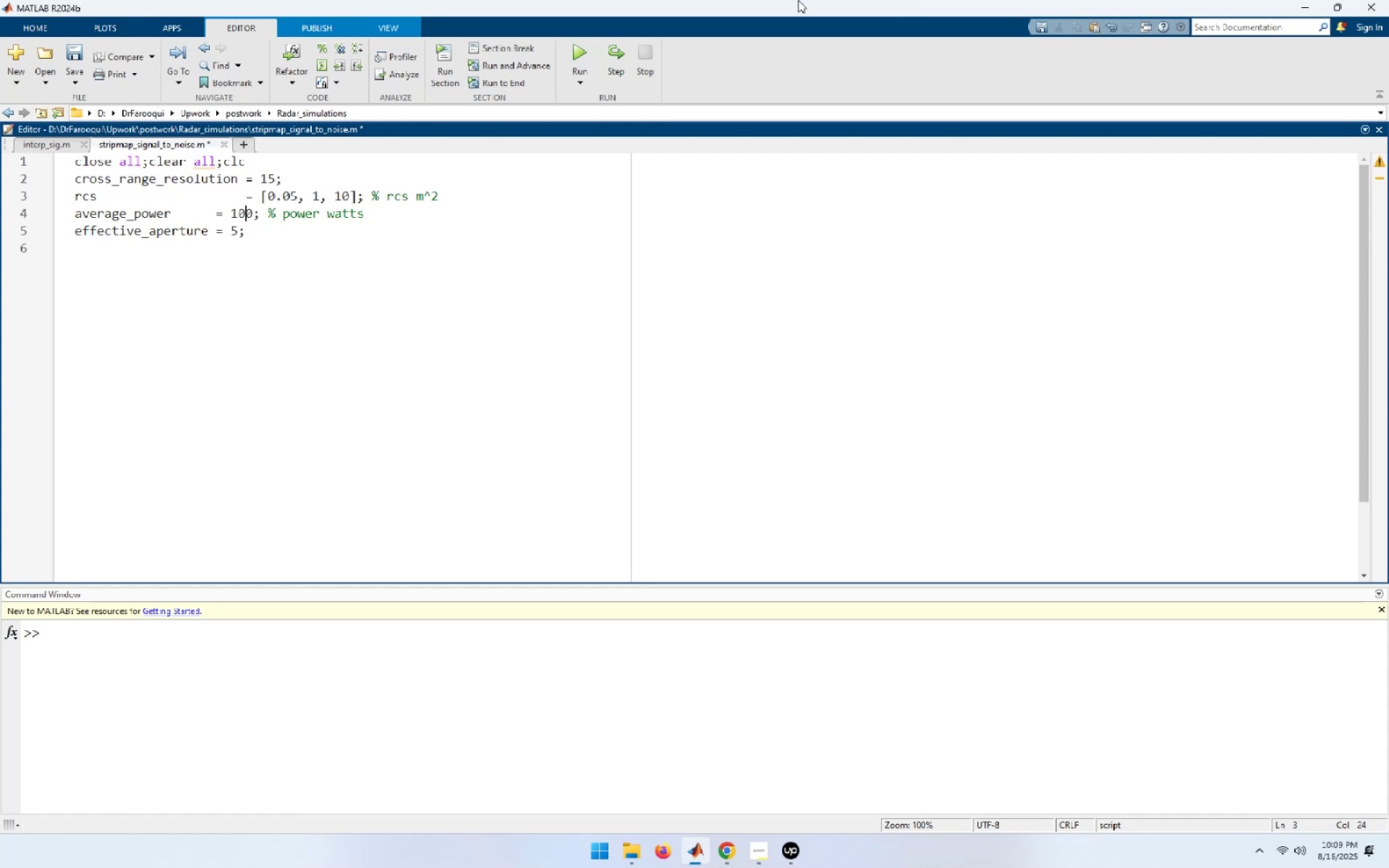 
key(ArrowLeft)
 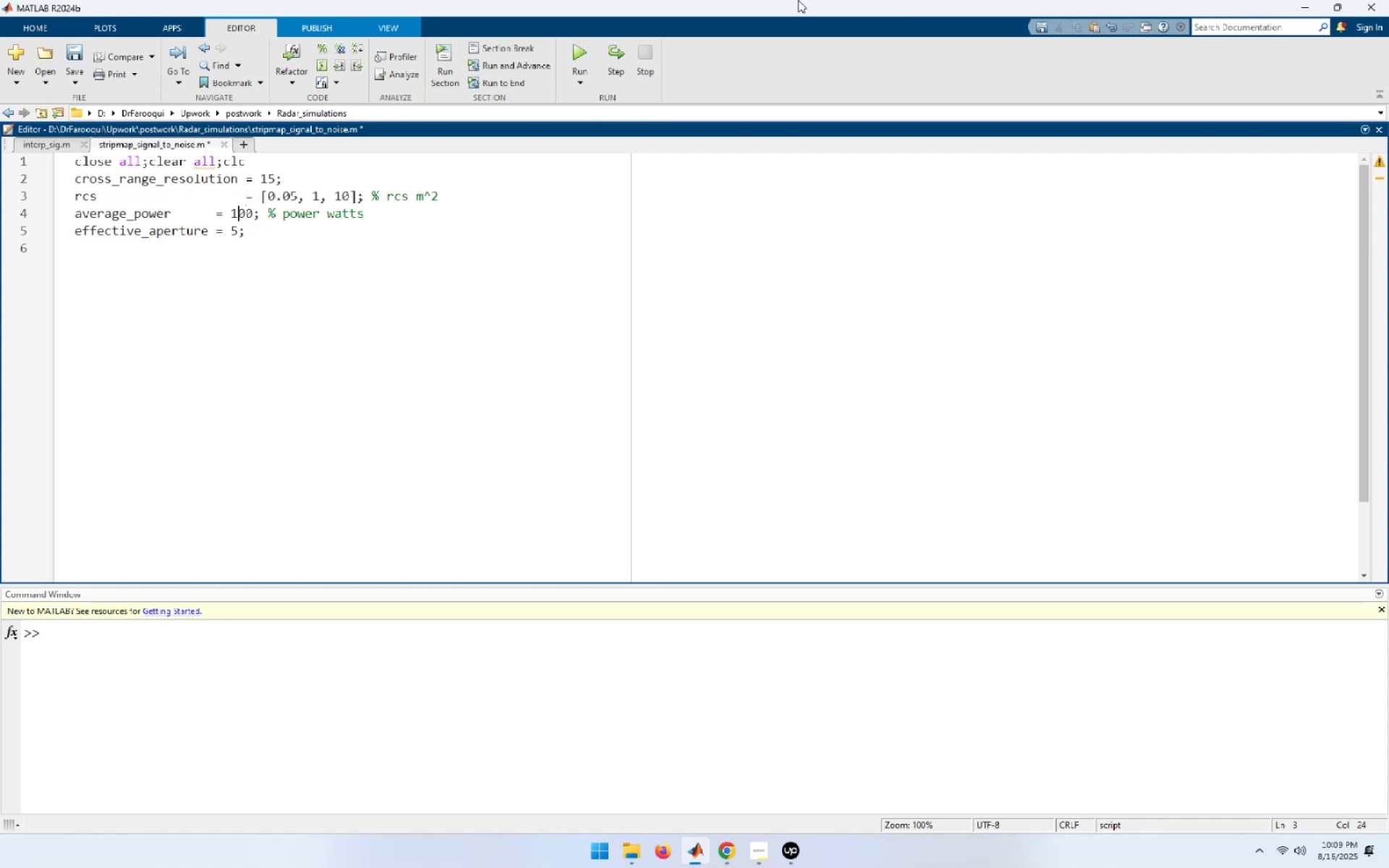 
key(ArrowLeft)
 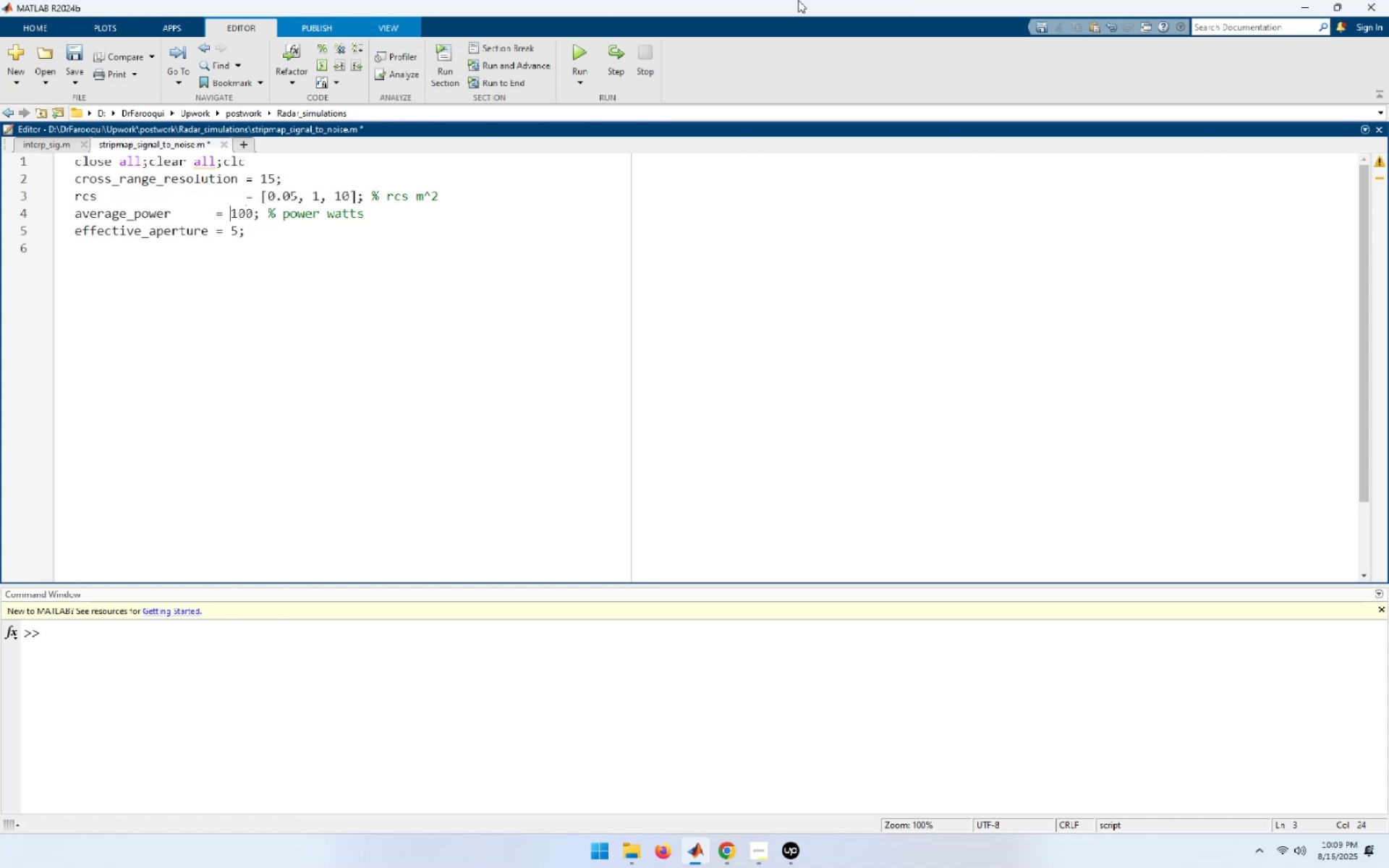 
key(ArrowLeft)
 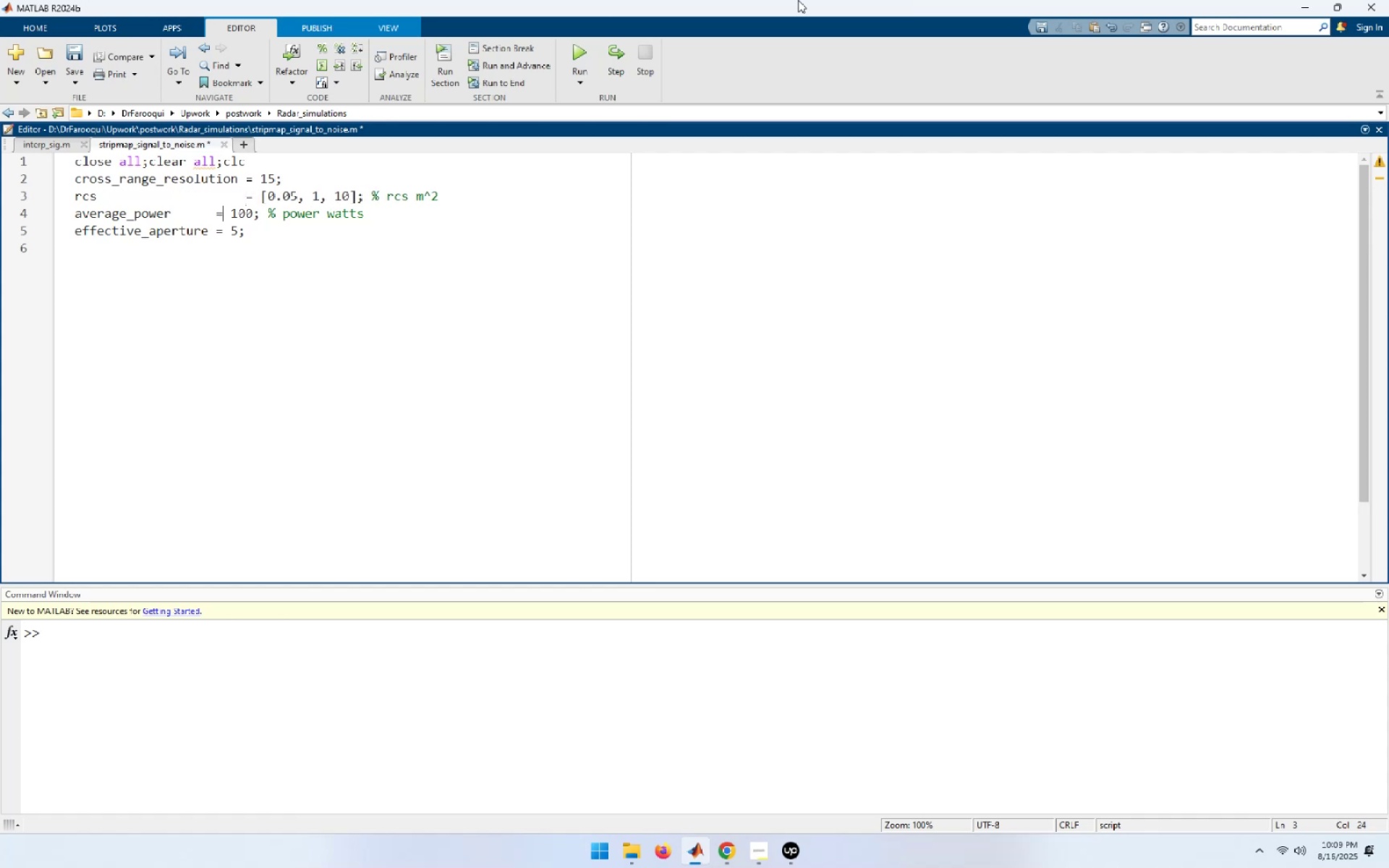 
key(ArrowLeft)
 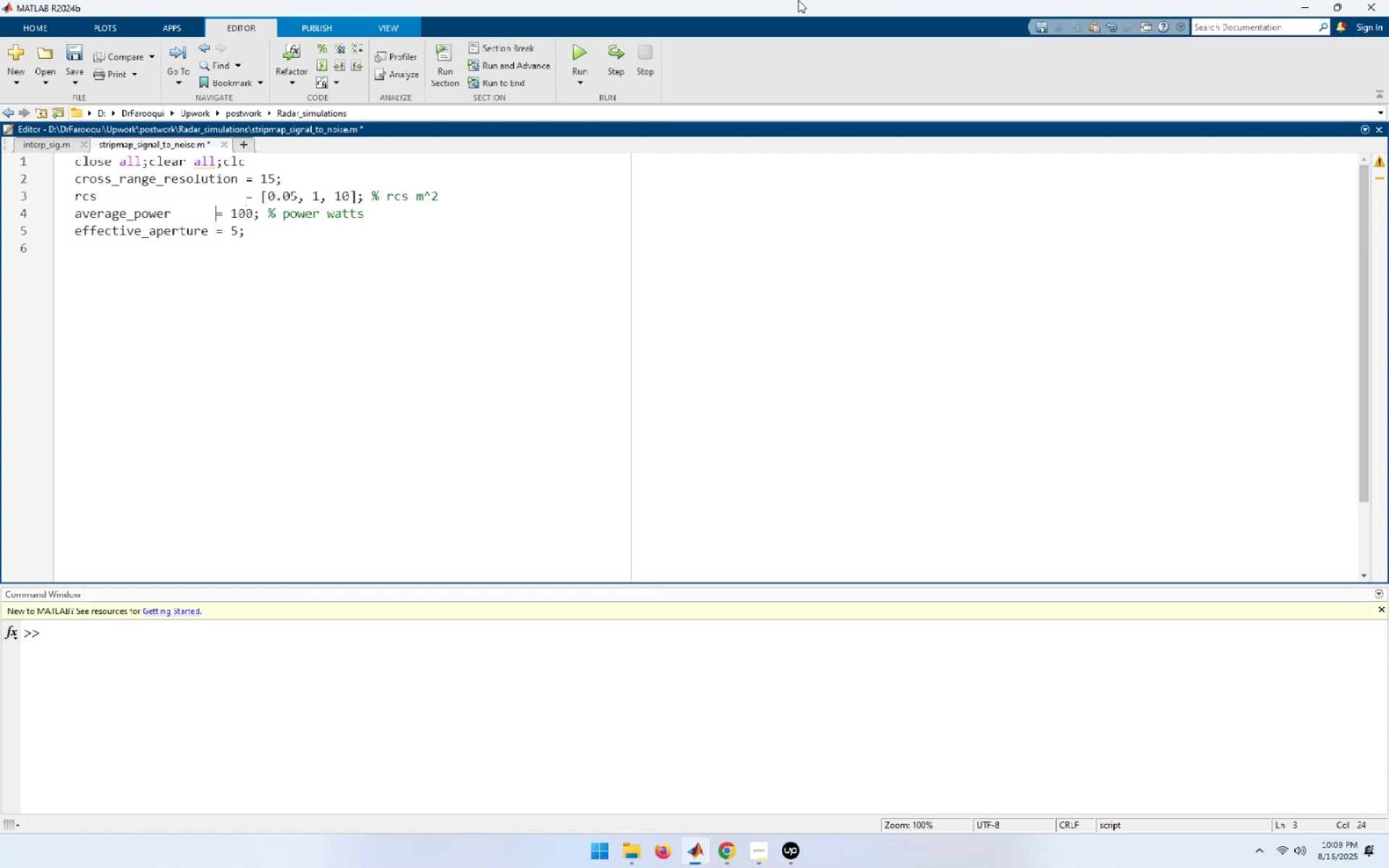 
key(Space)
 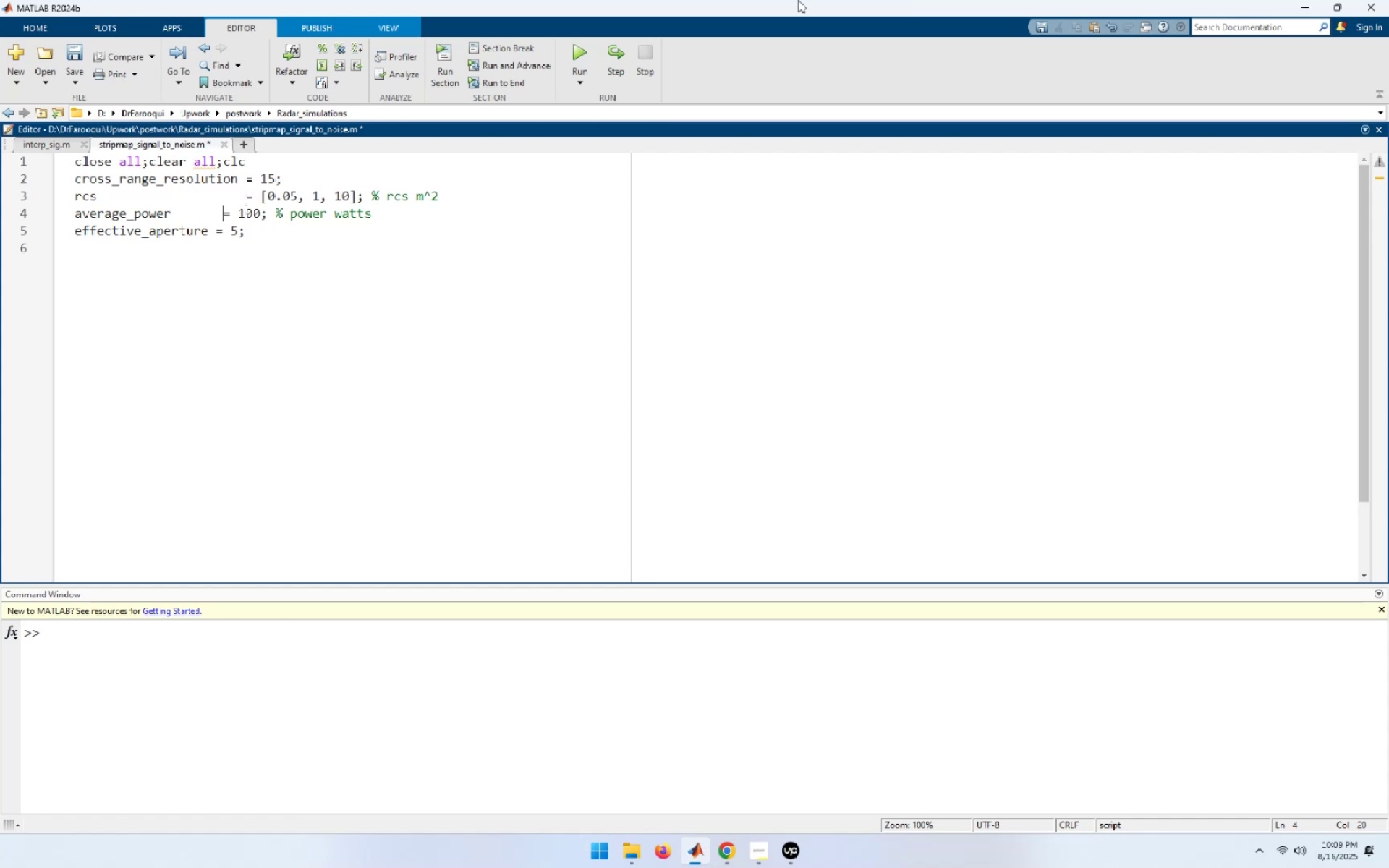 
key(Space)
 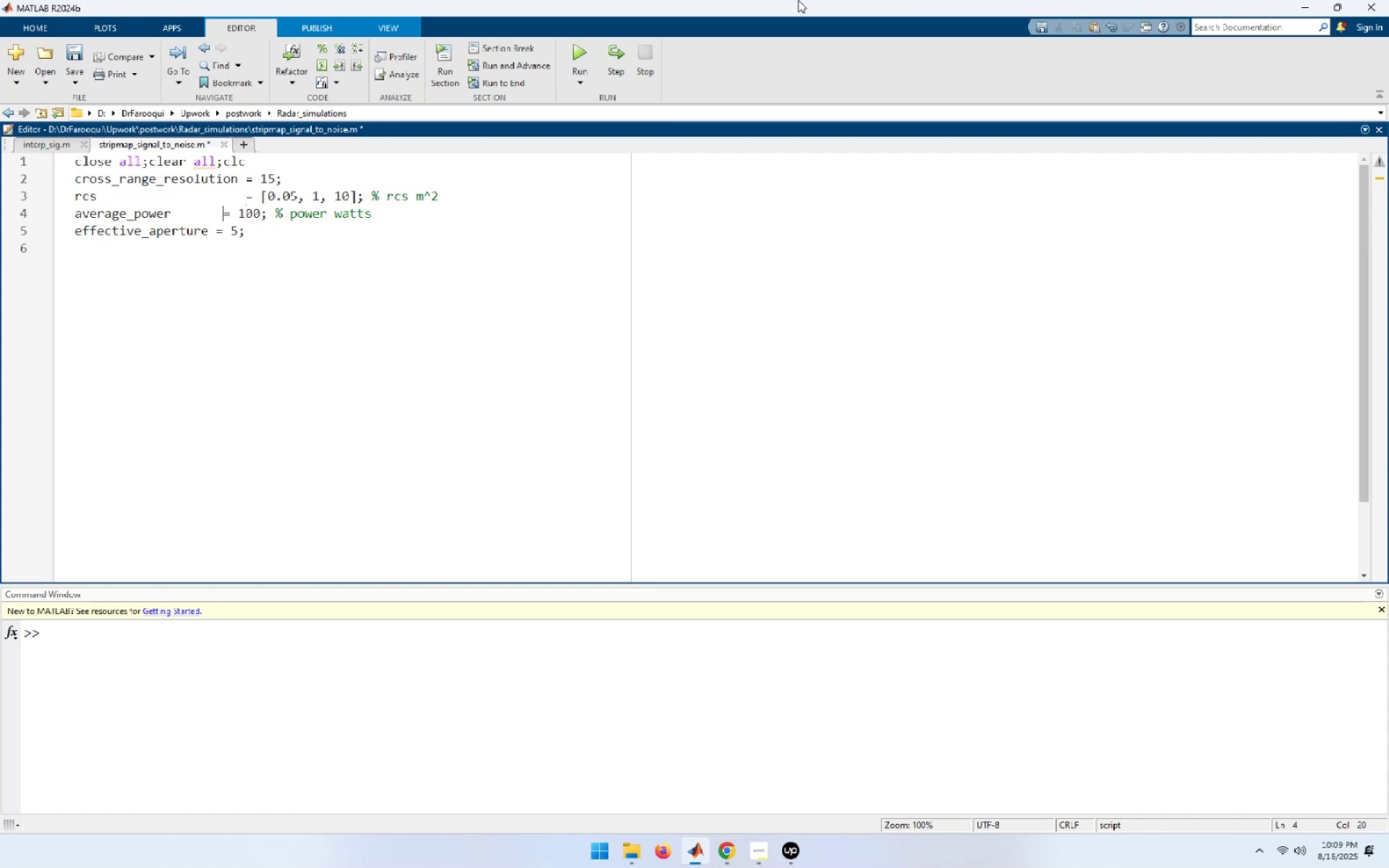 
key(Space)
 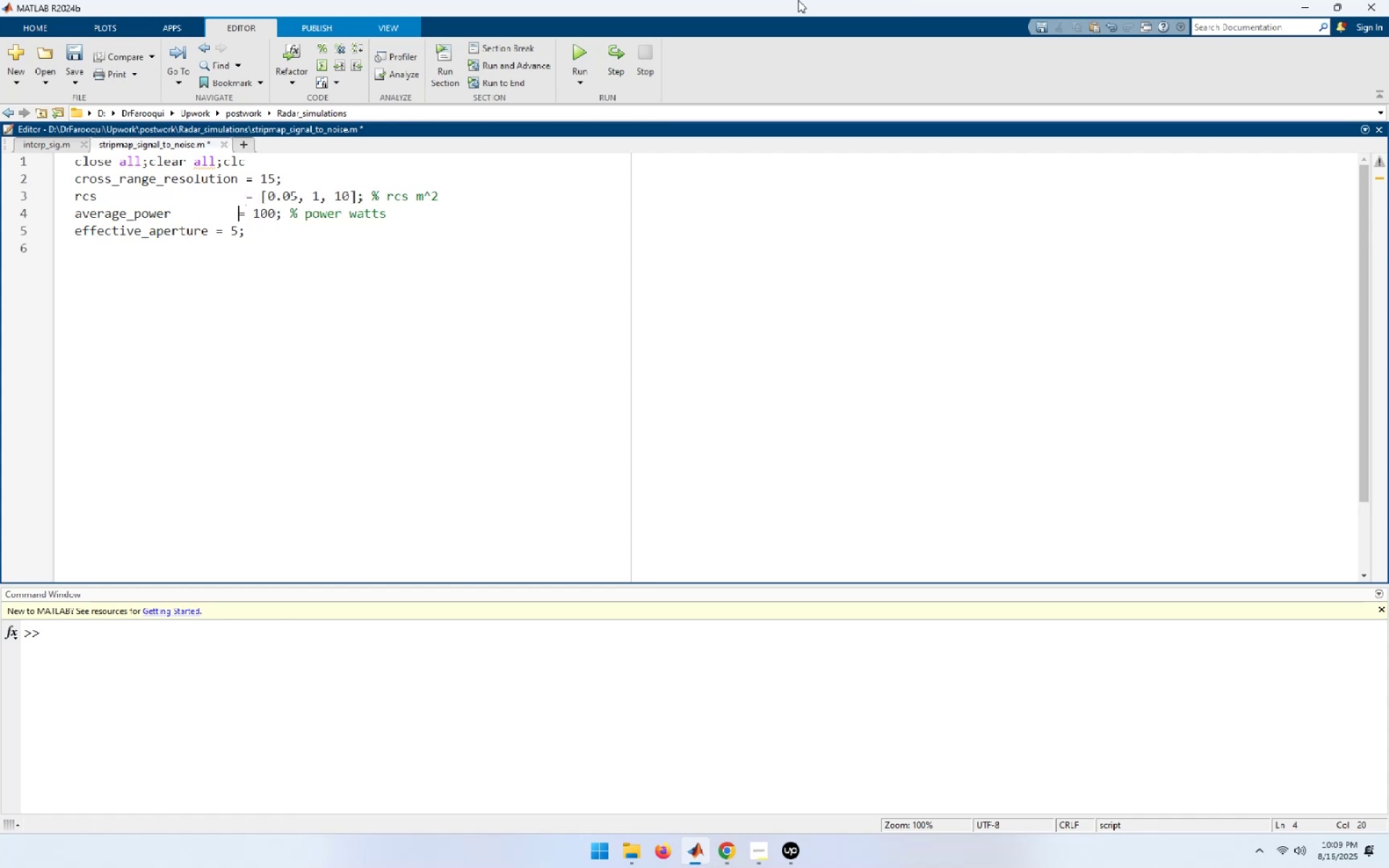 
key(Space)
 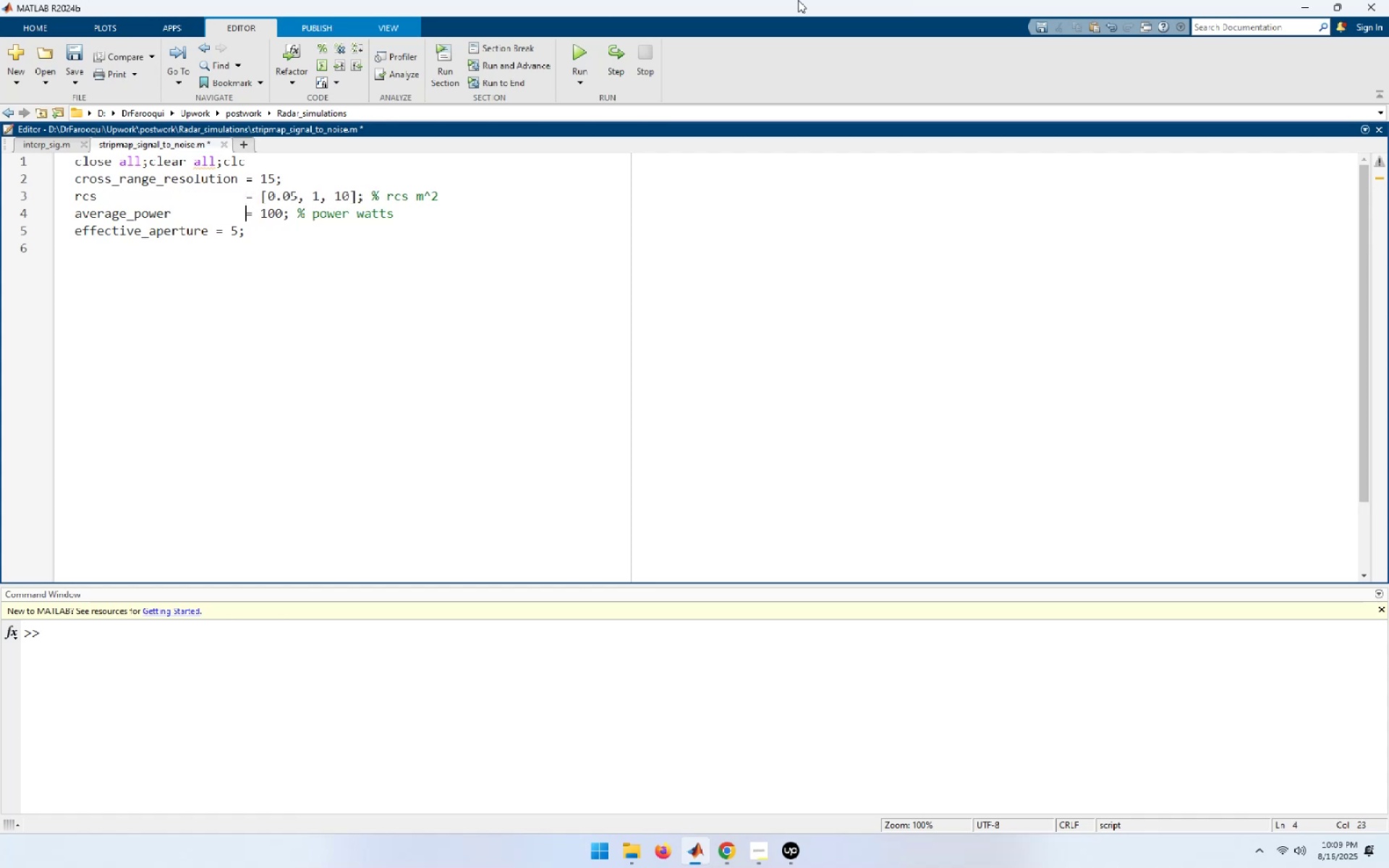 
key(ArrowDown)
 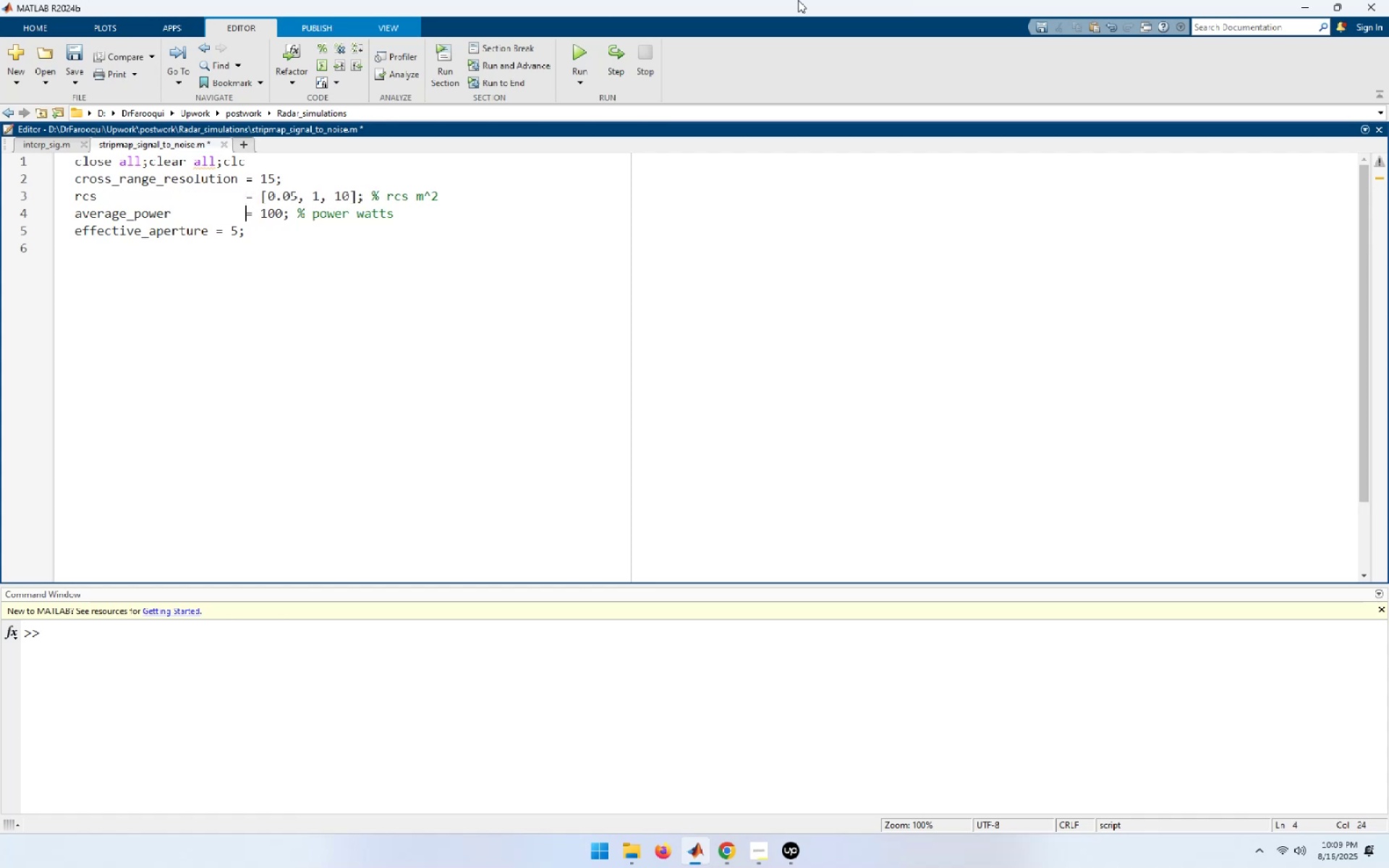 
key(ArrowLeft)
 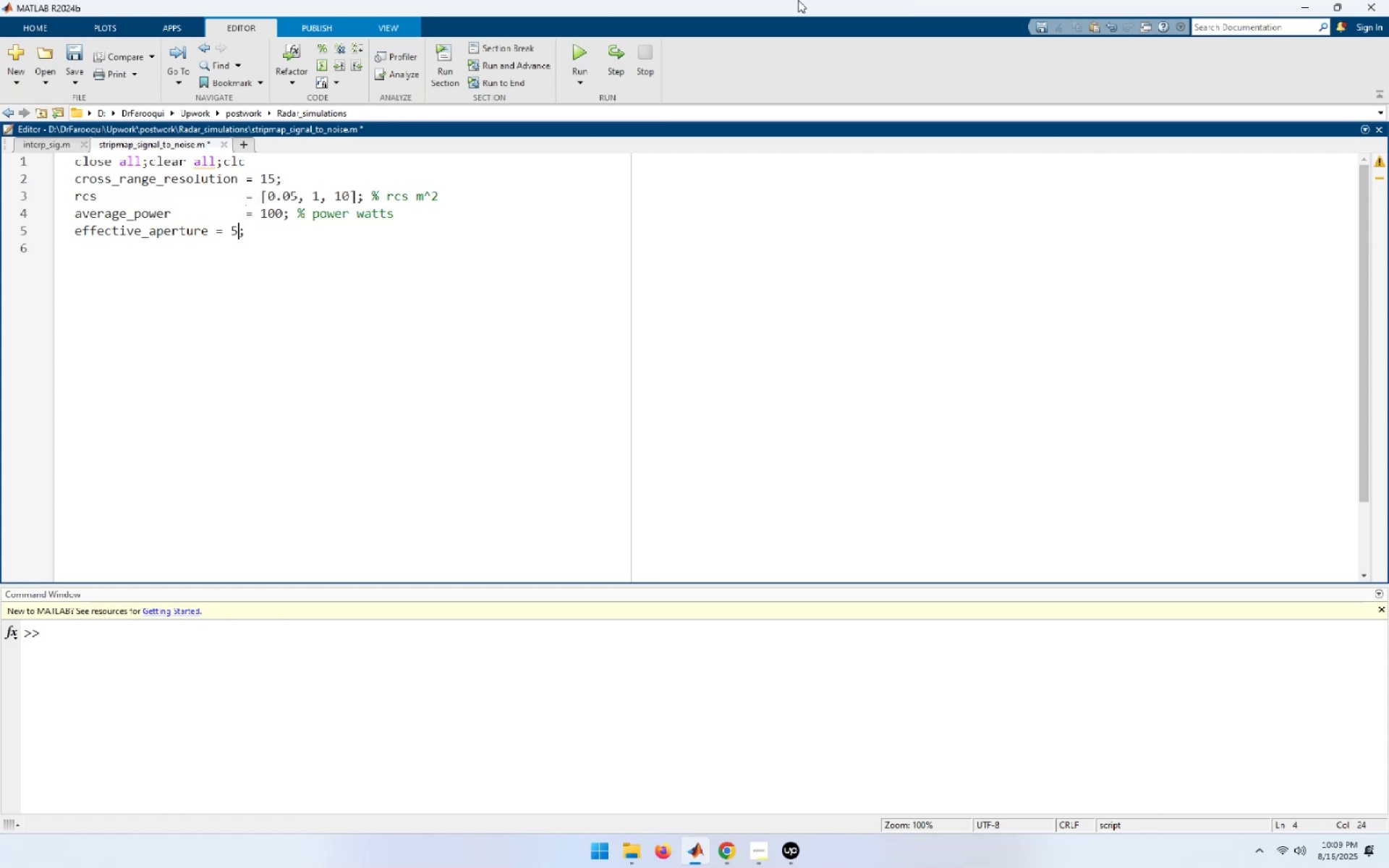 
key(ArrowLeft)
 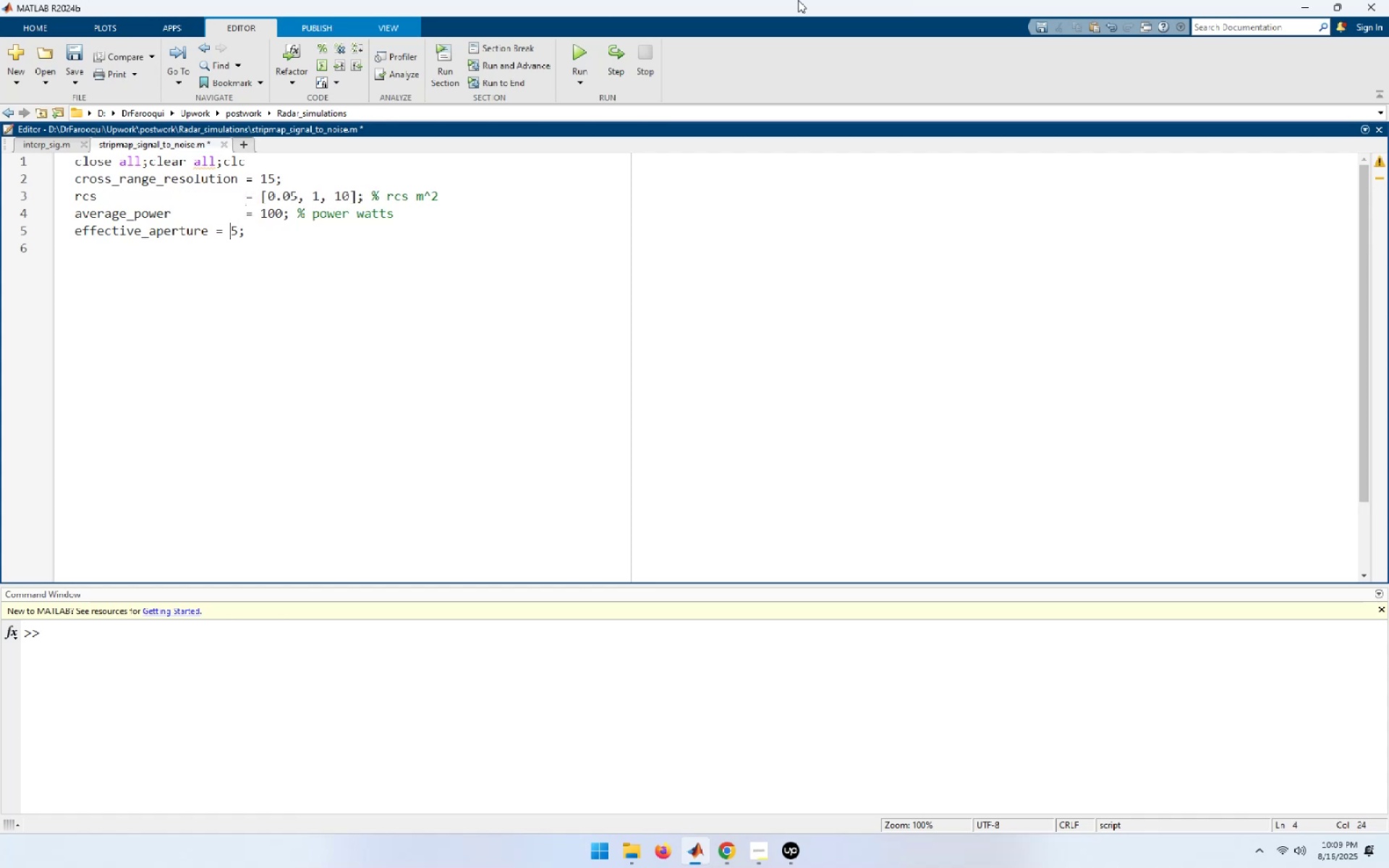 
key(ArrowLeft)
 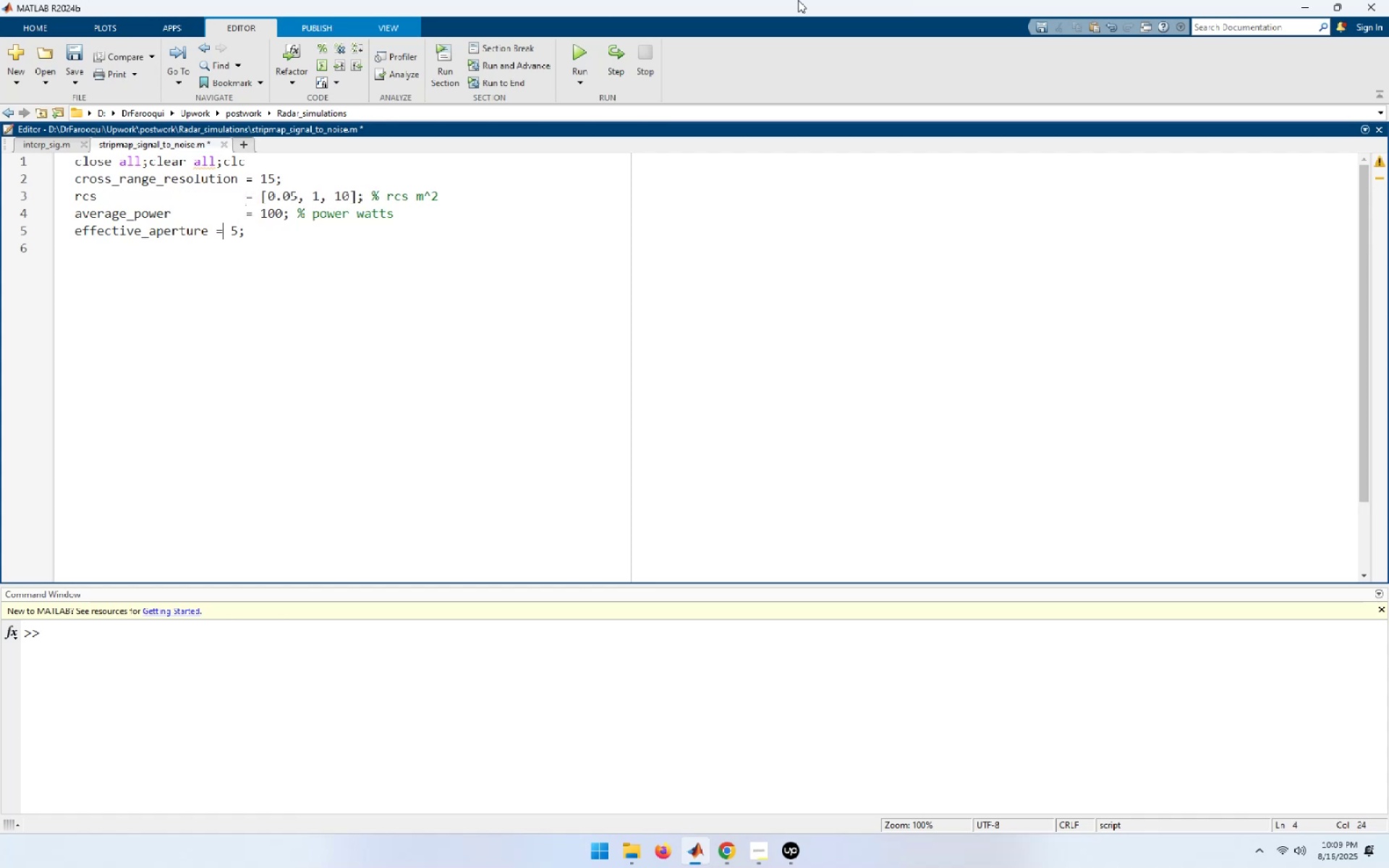 
key(ArrowLeft)
 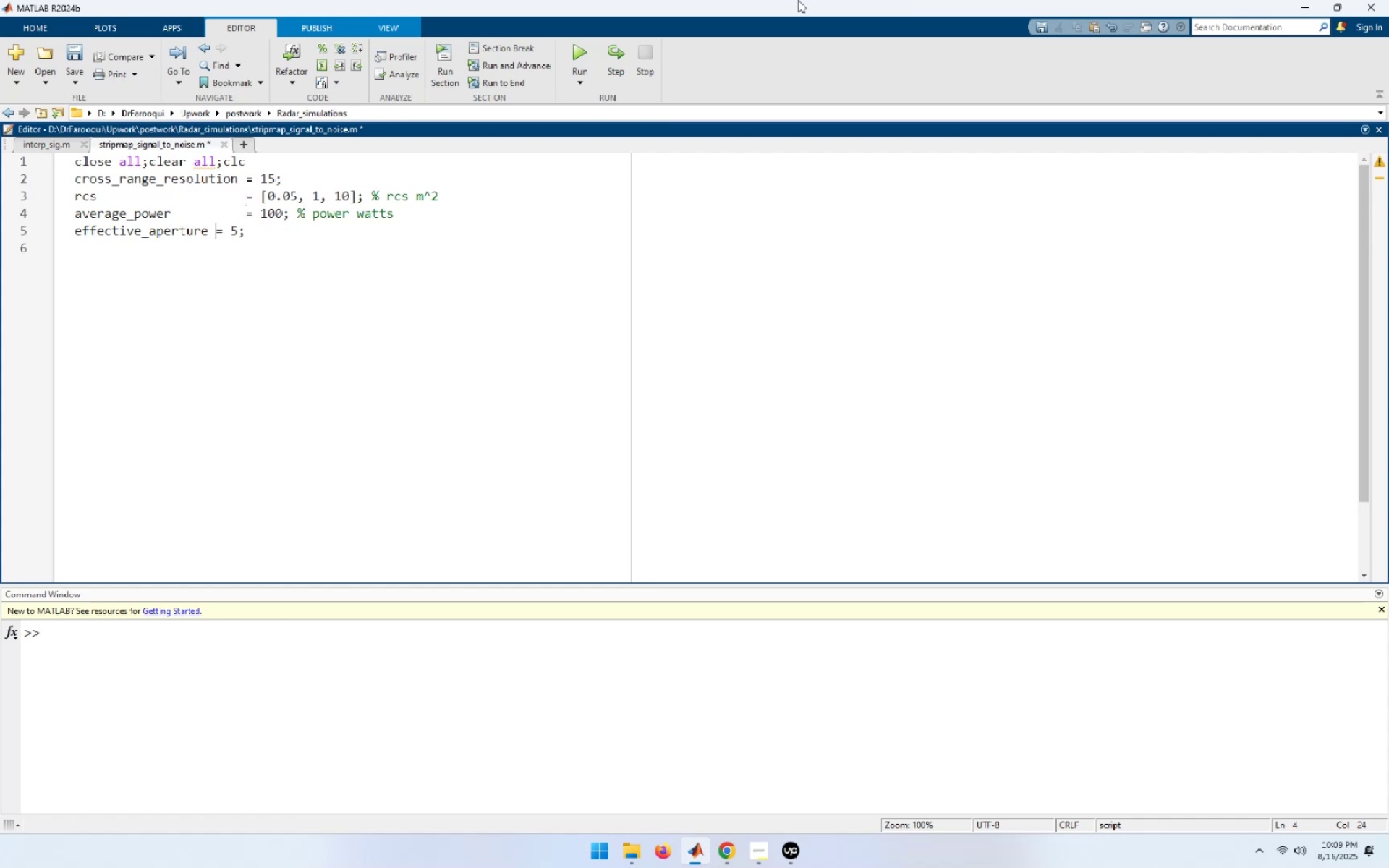 
key(Space)
 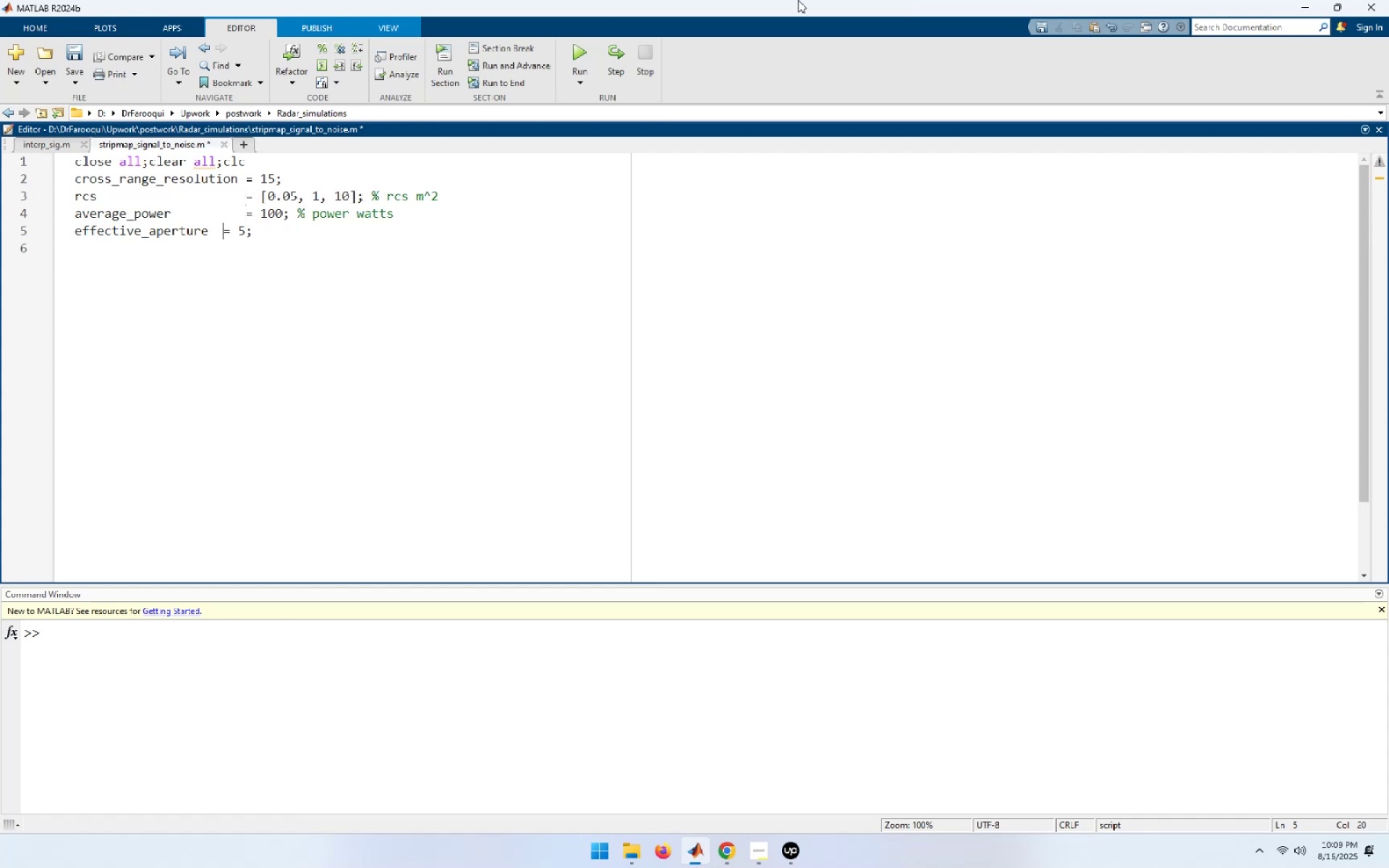 
key(Space)
 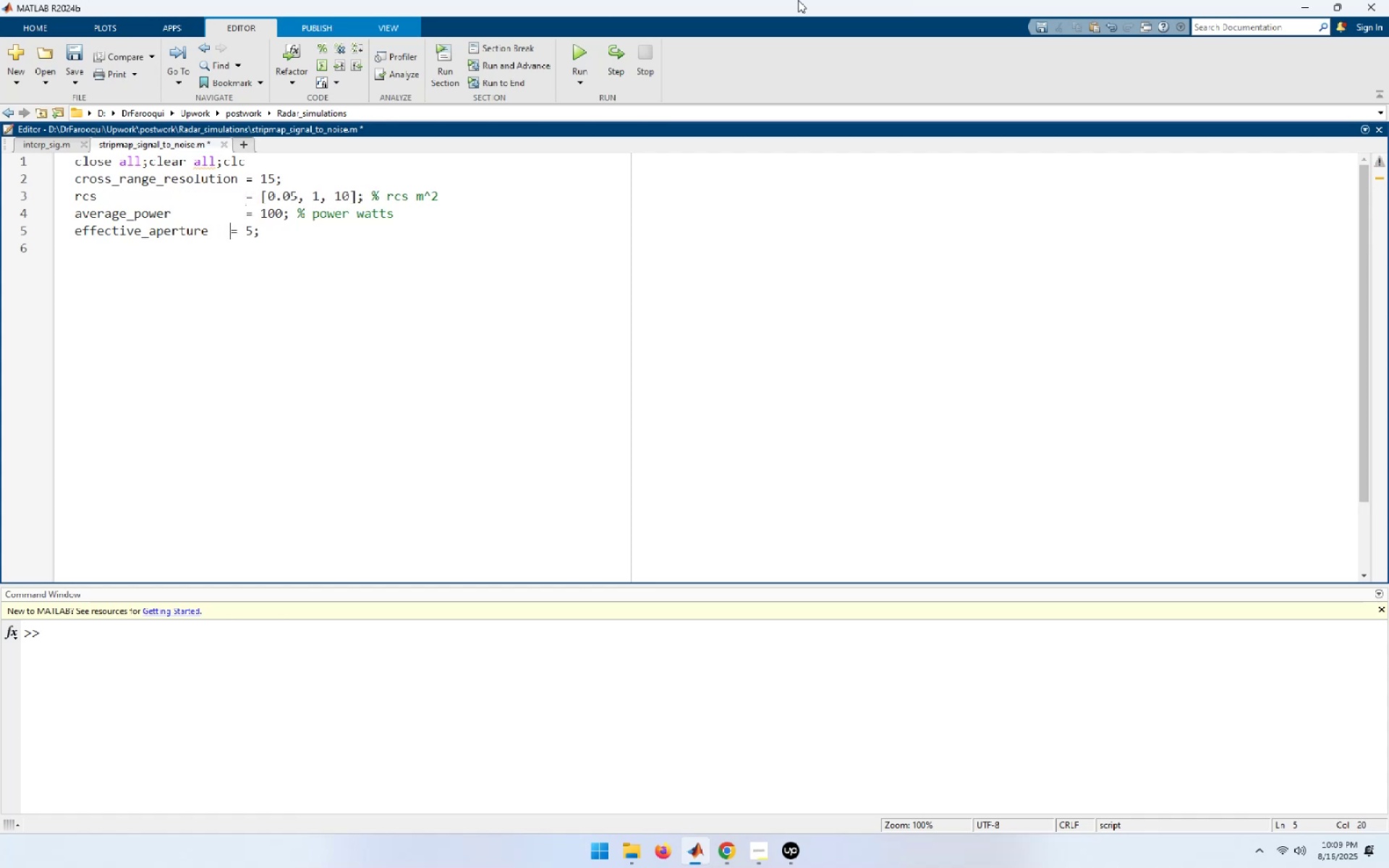 
key(Space)
 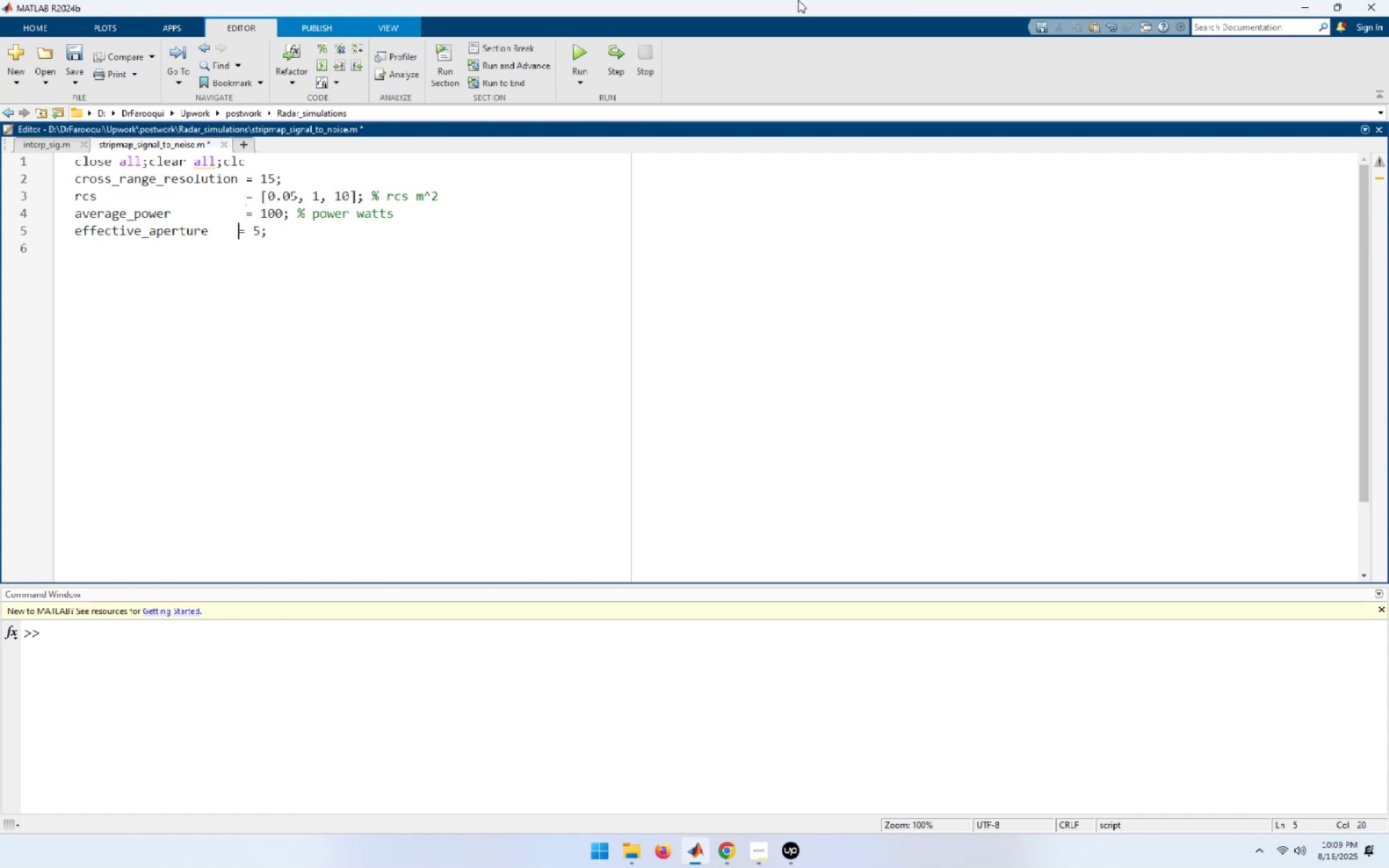 
key(Space)
 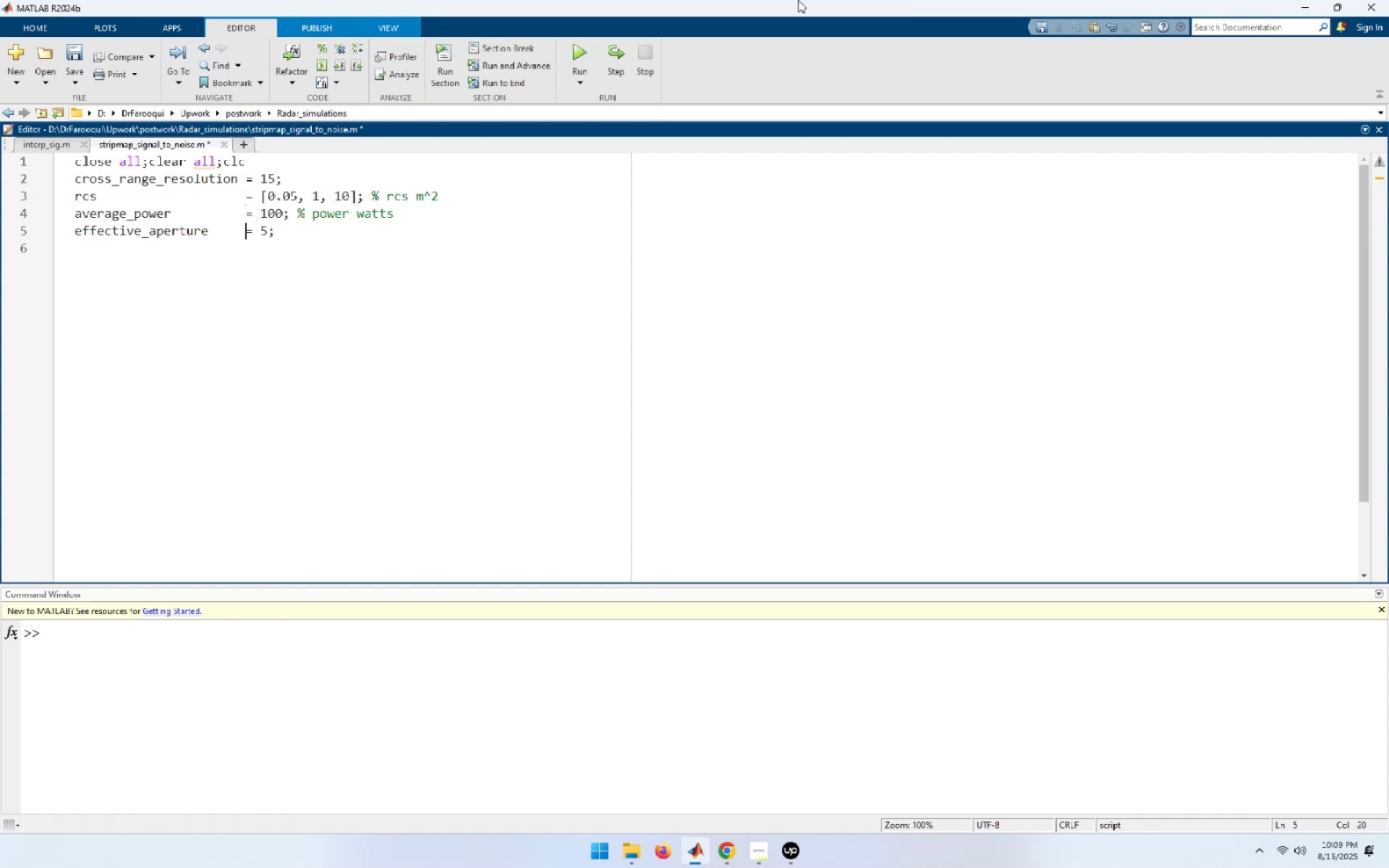 
key(End)
 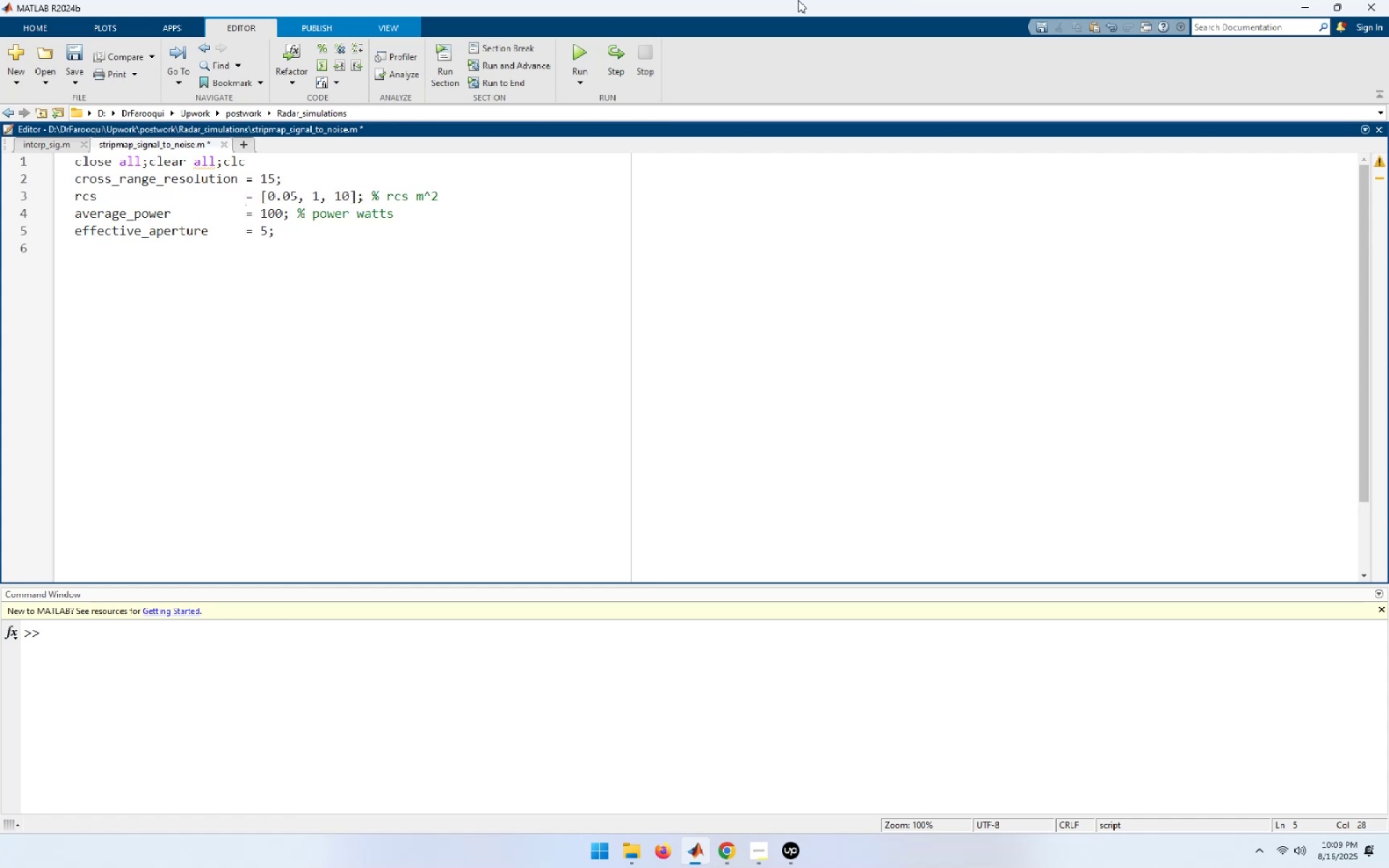 
key(Enter)
 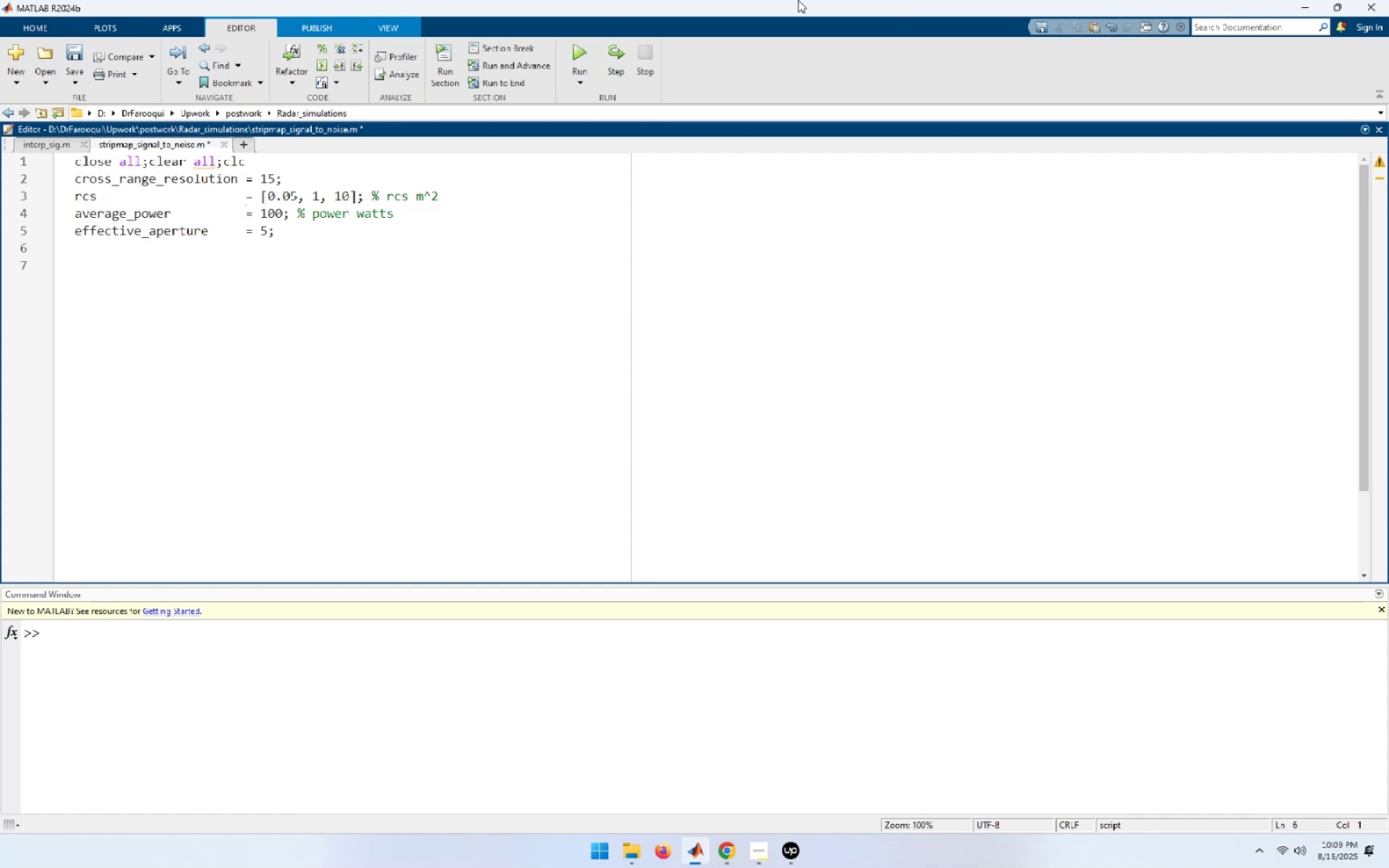 
type(operating_frequency    = 10e9; % frequency)
 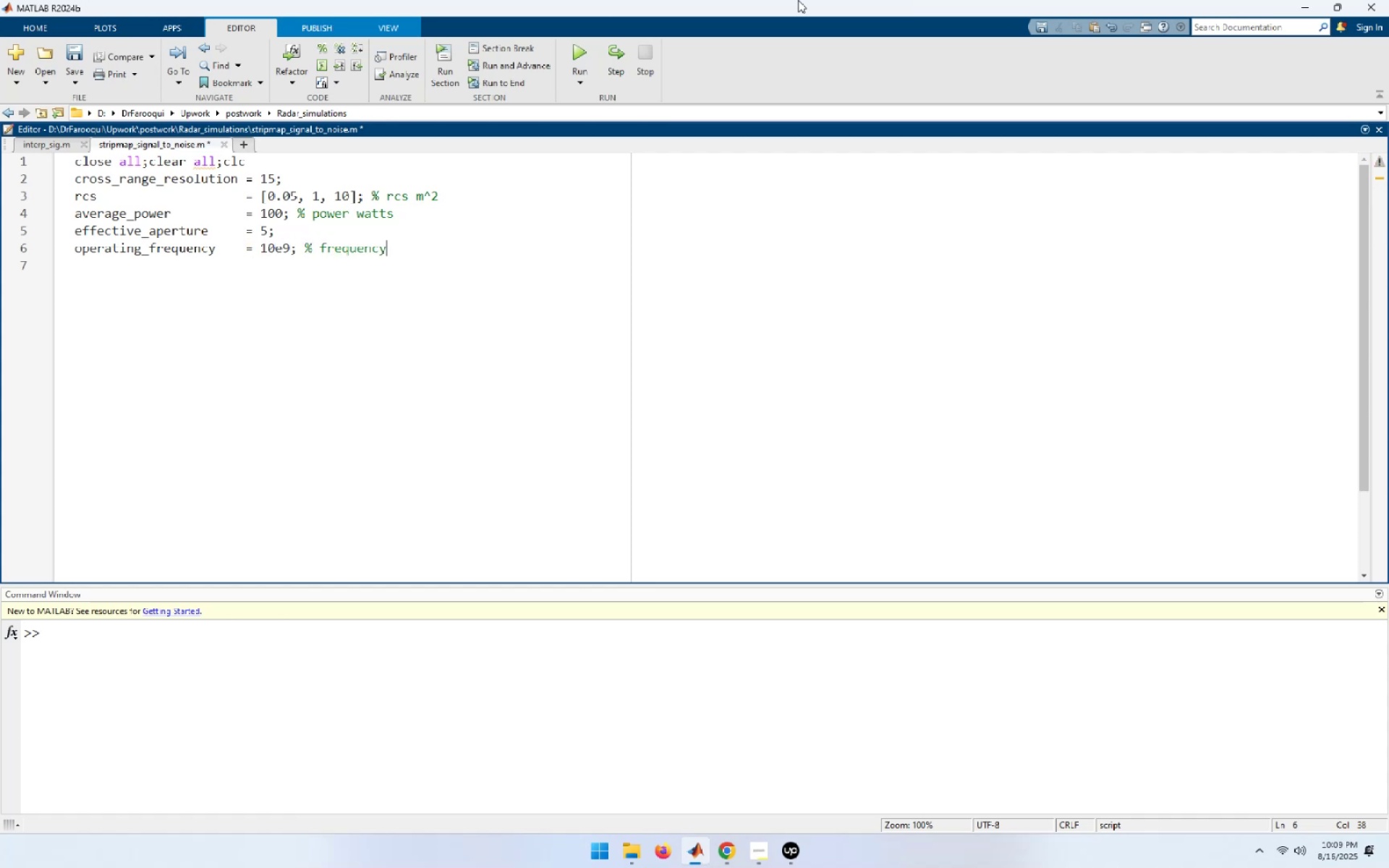 
key(ArrowUp)
 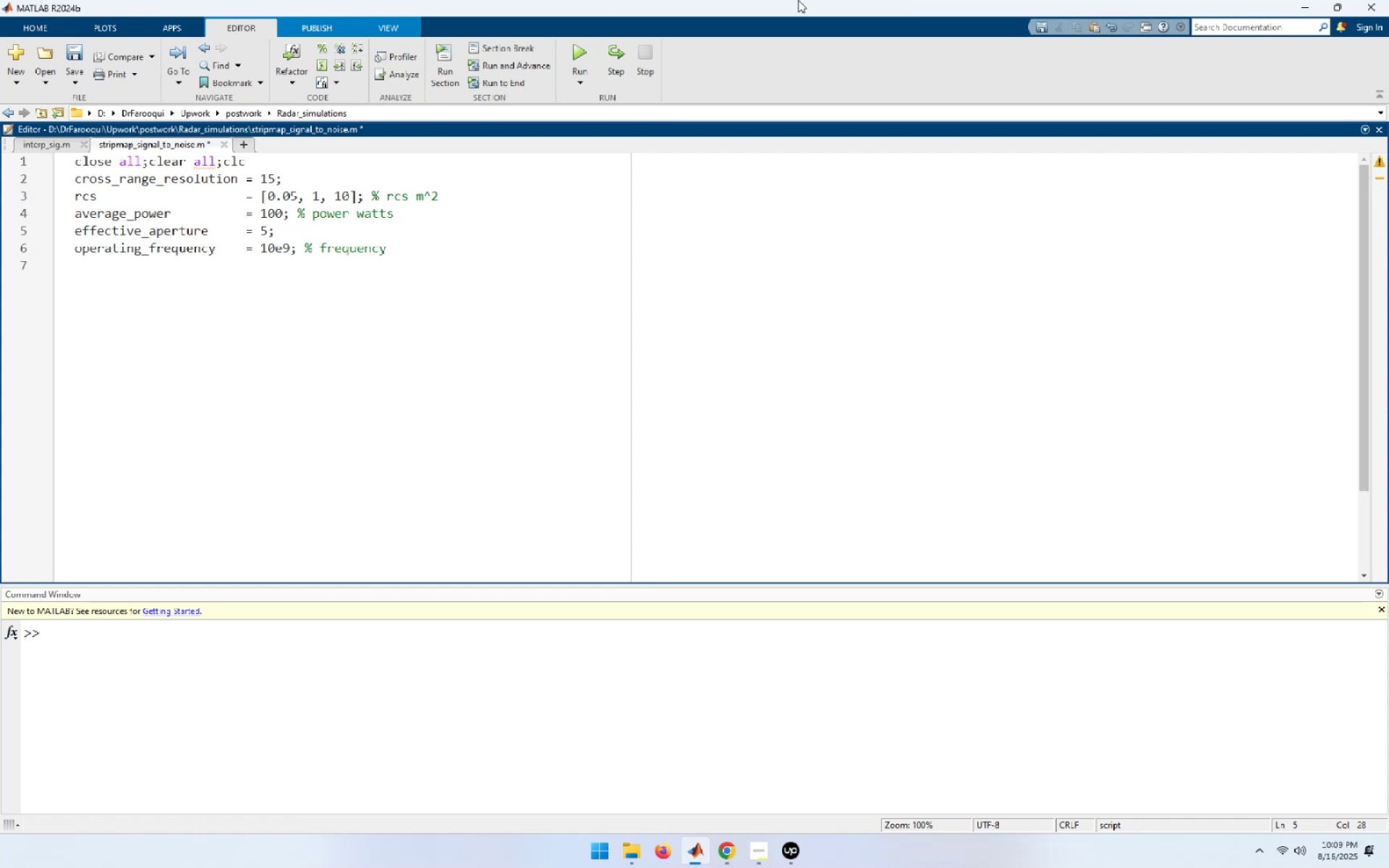 
type(    % antenna effective aperture m^2))
 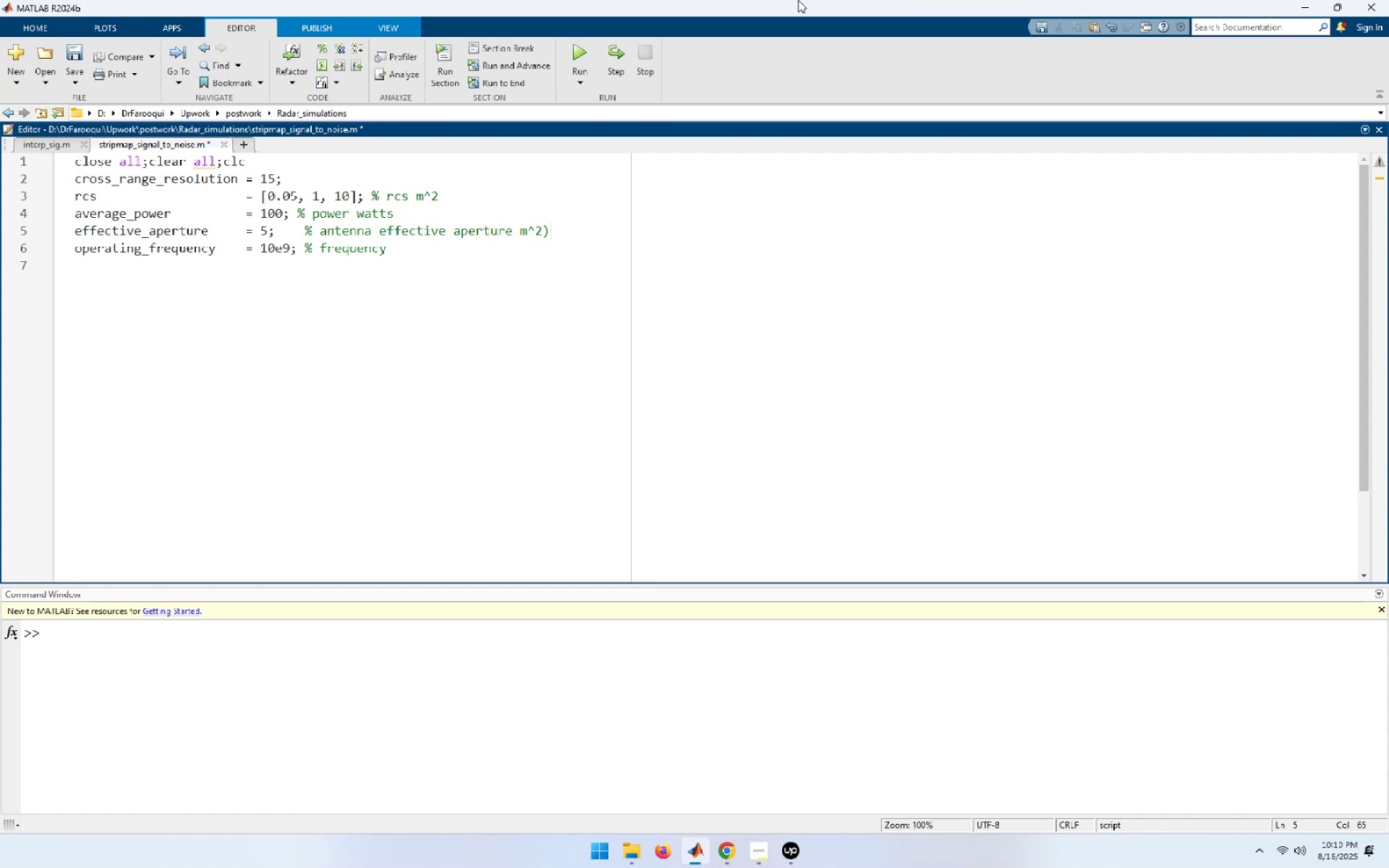 
key(ArrowLeft)
 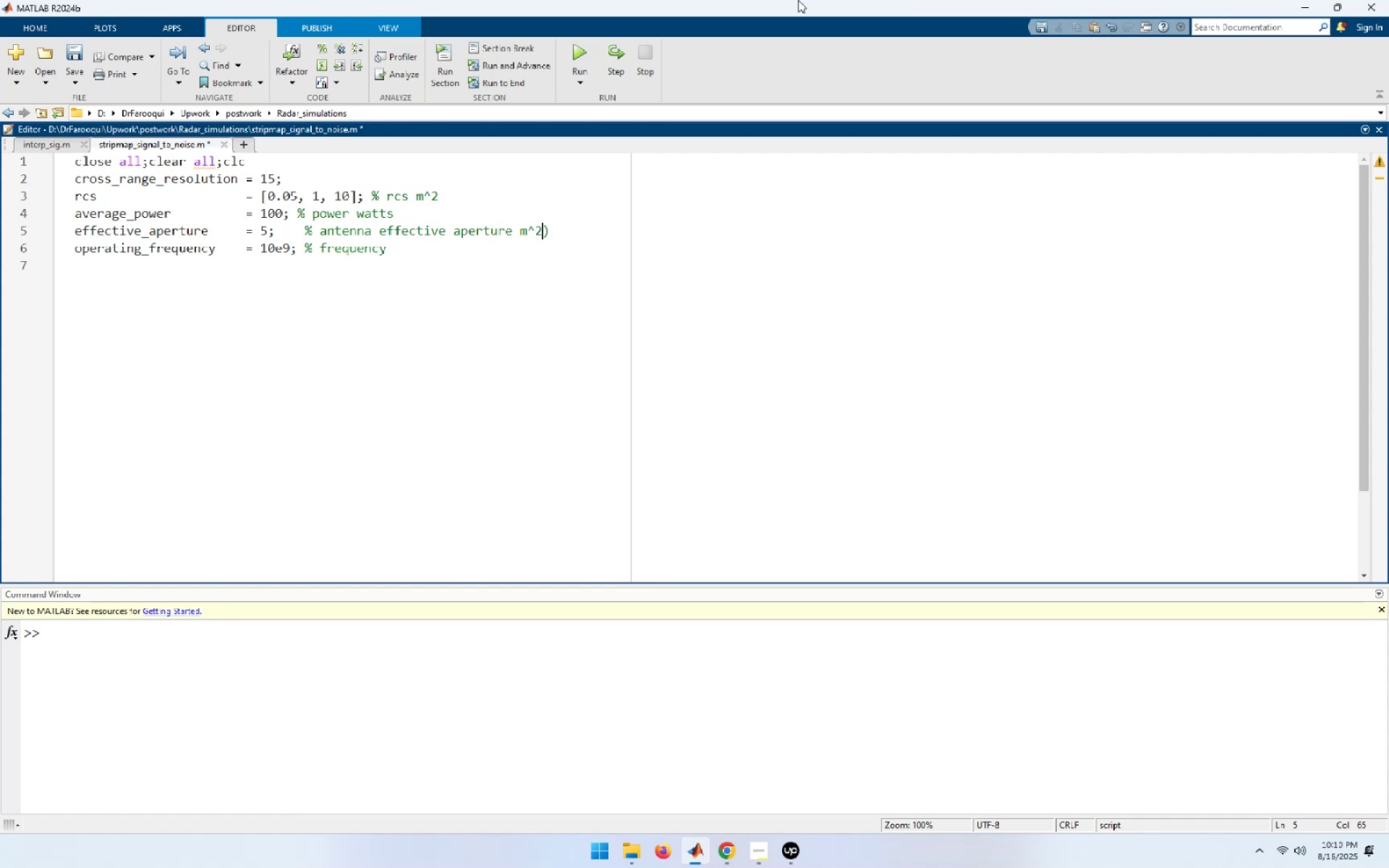 
key(ArrowLeft)
 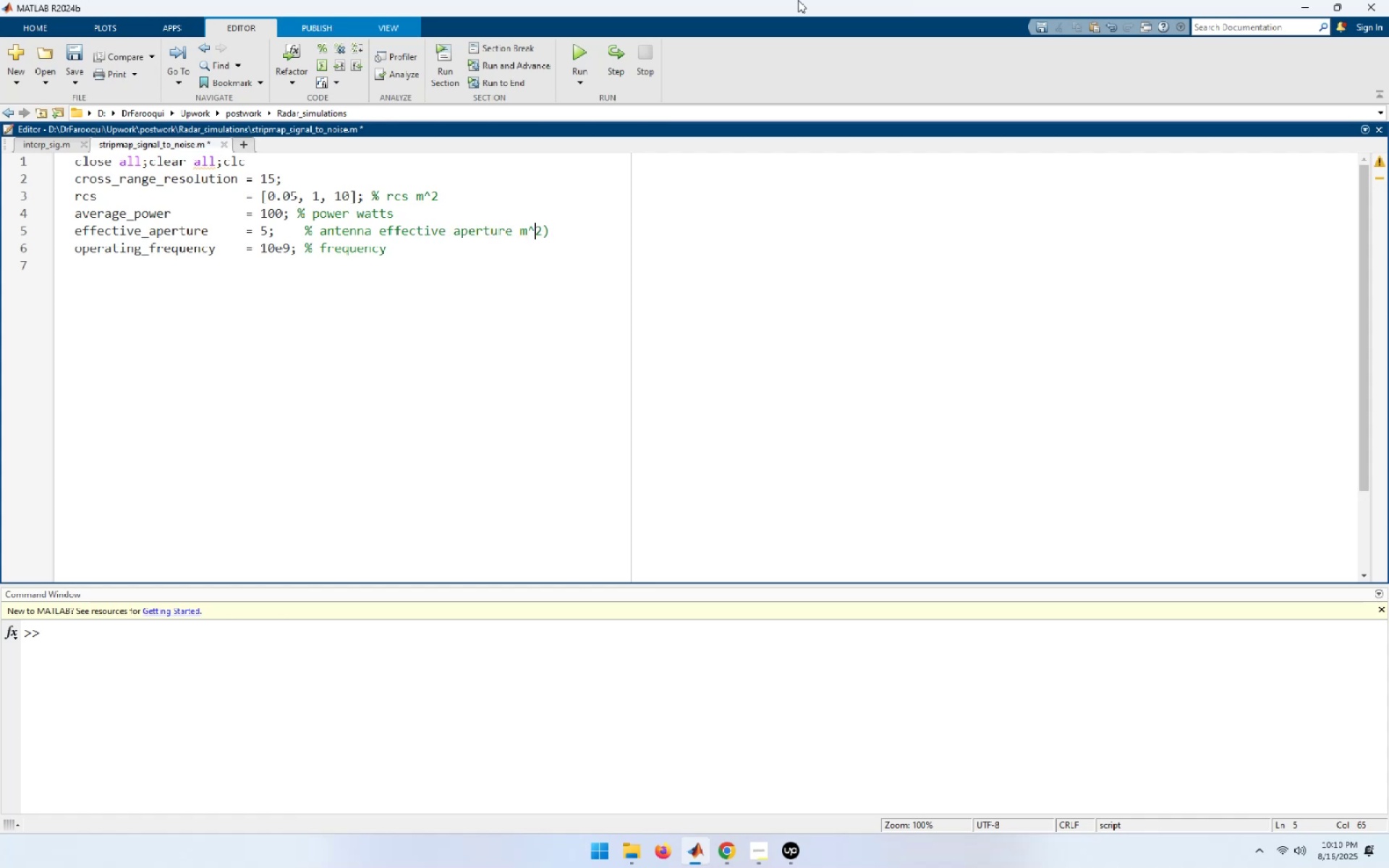 
key(ArrowLeft)
 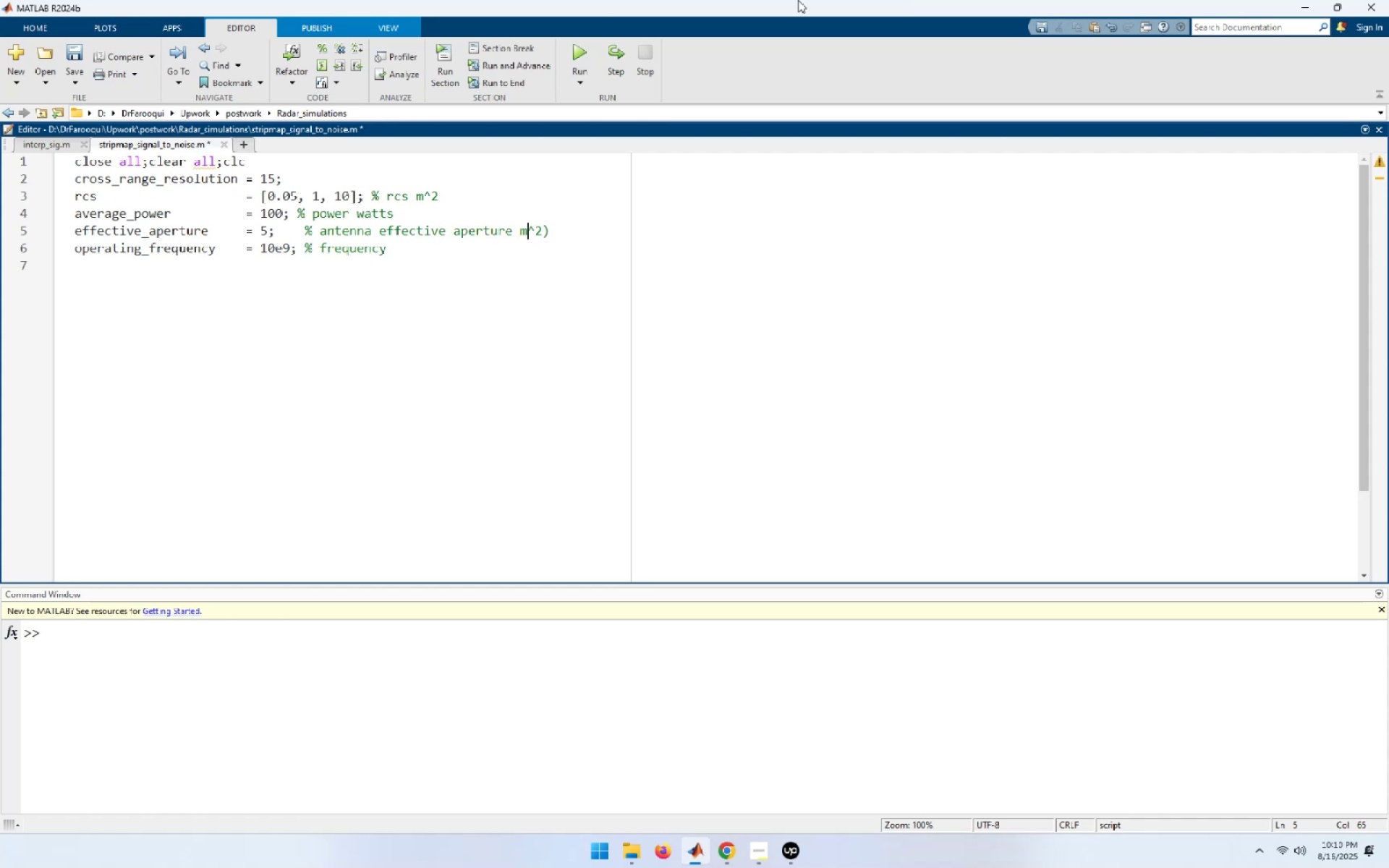 
key(ArrowLeft)
 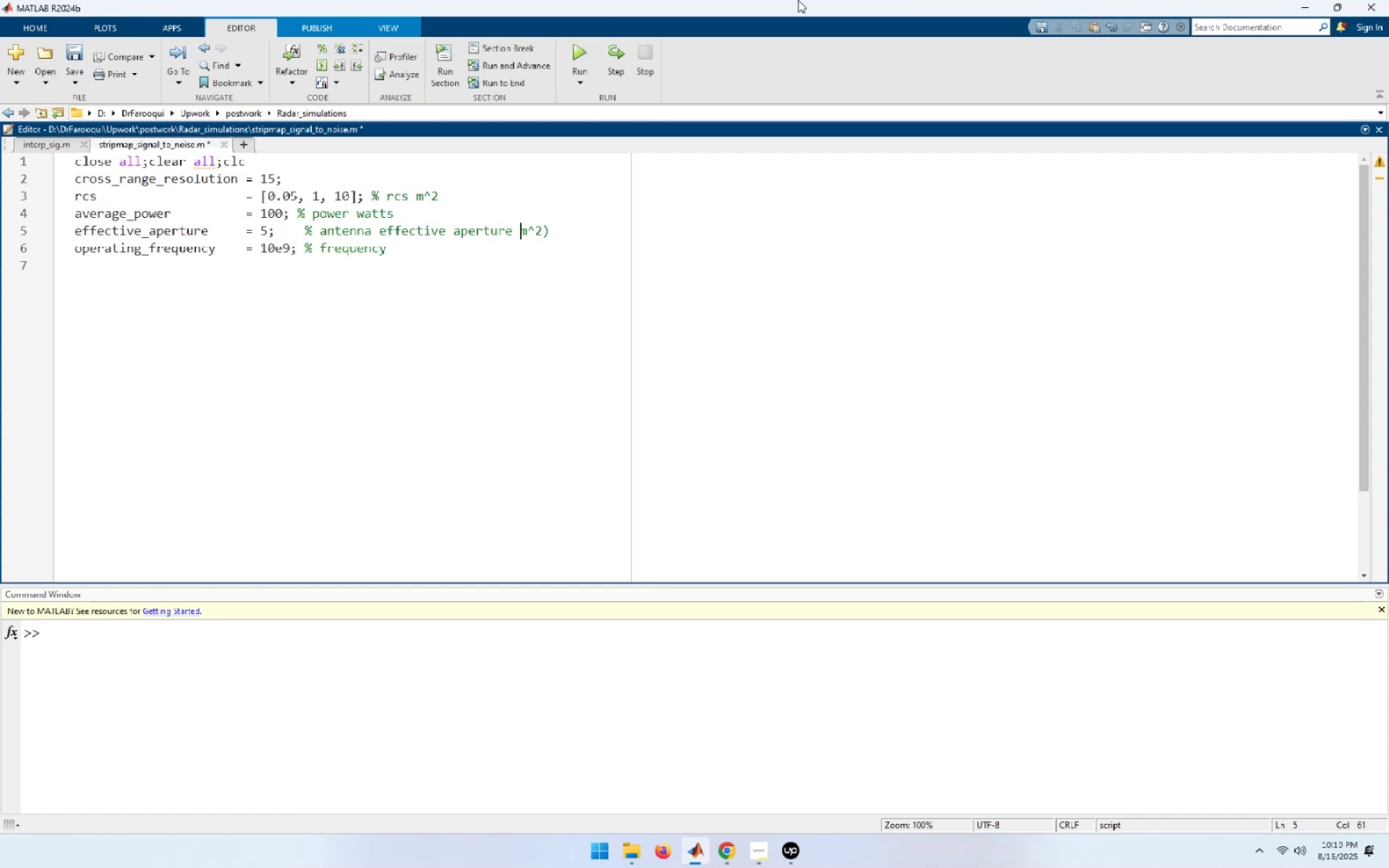 
key(Shift+9)
 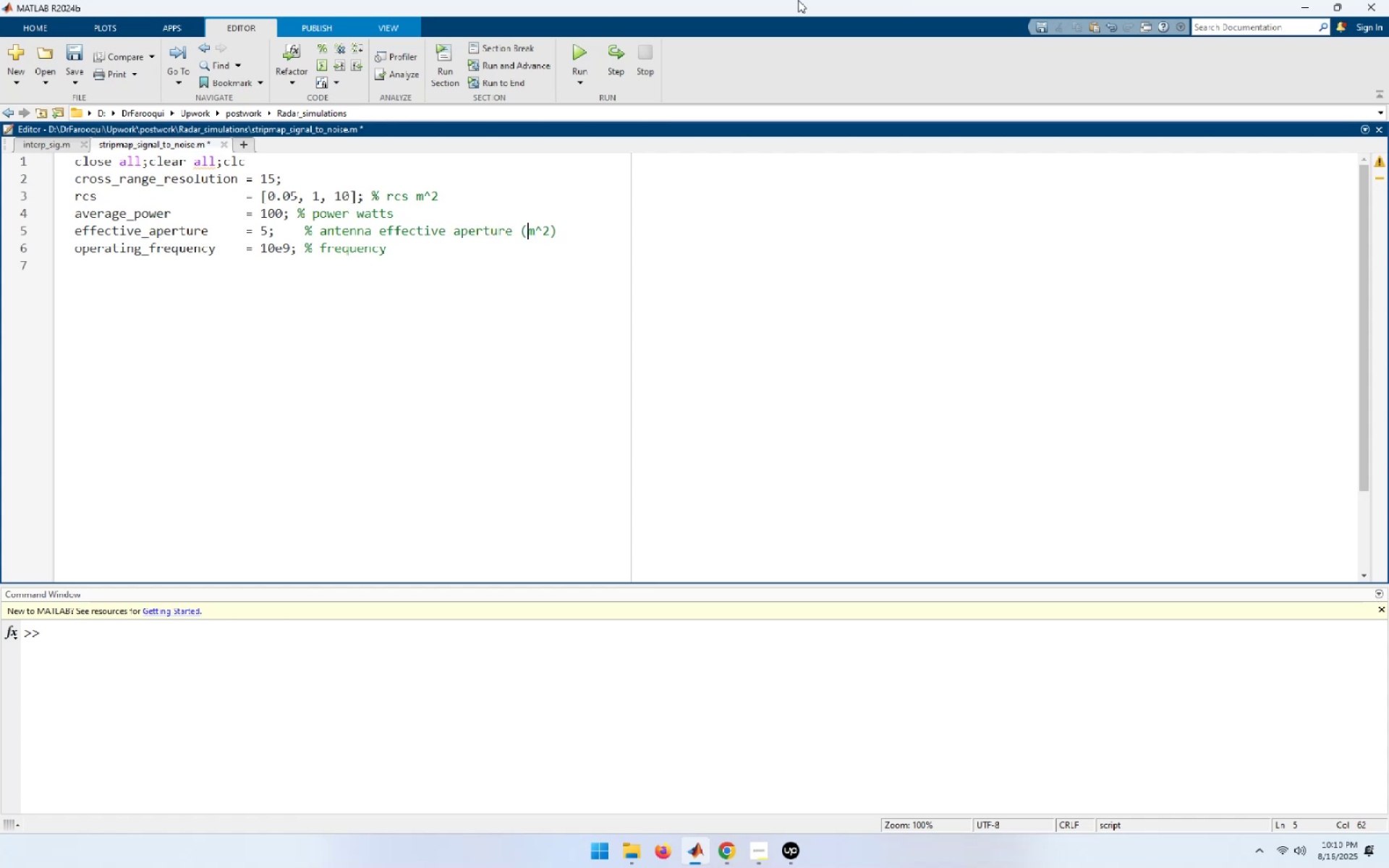 
key(ArrowUp)
 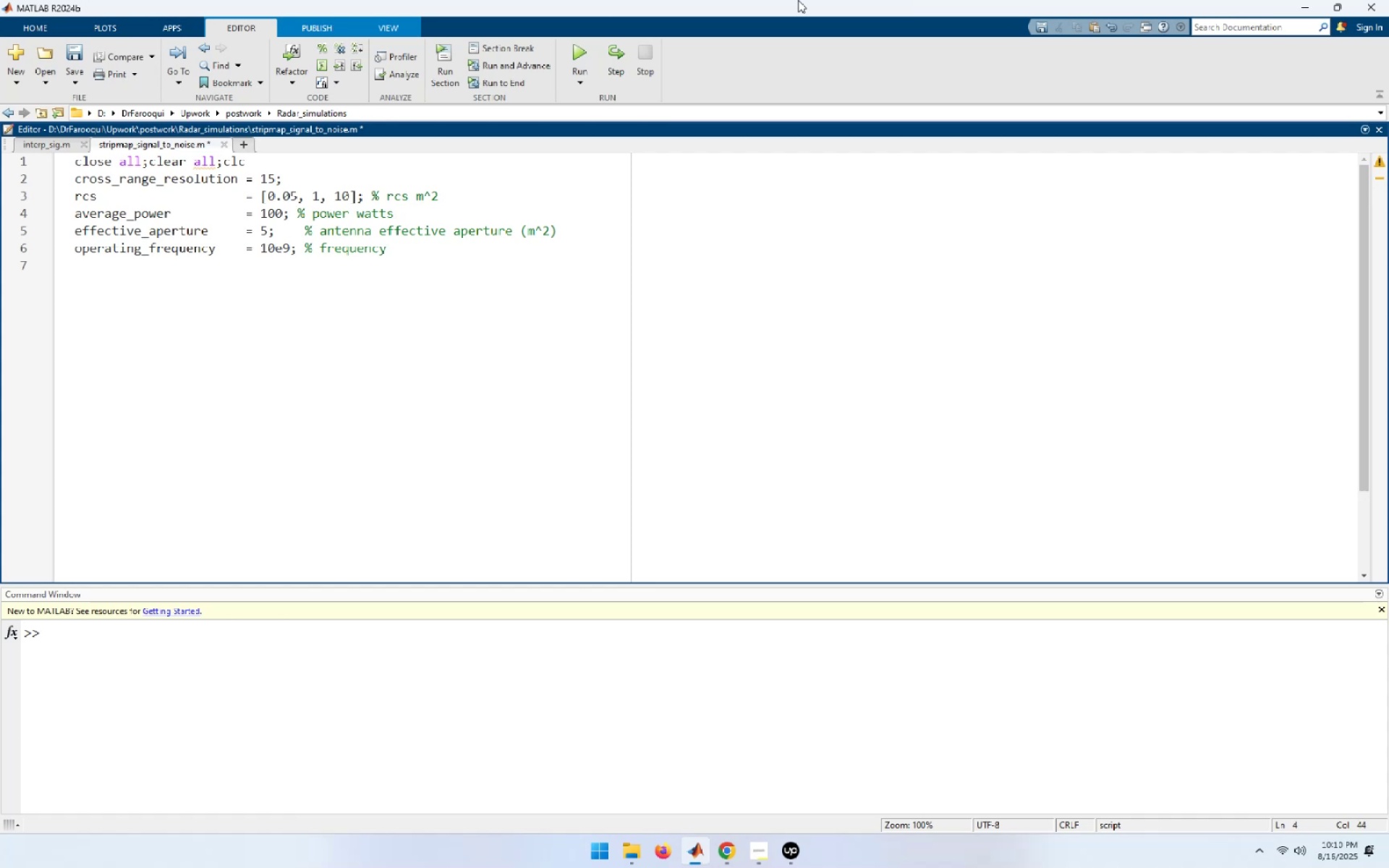 
key(Shift+0)
 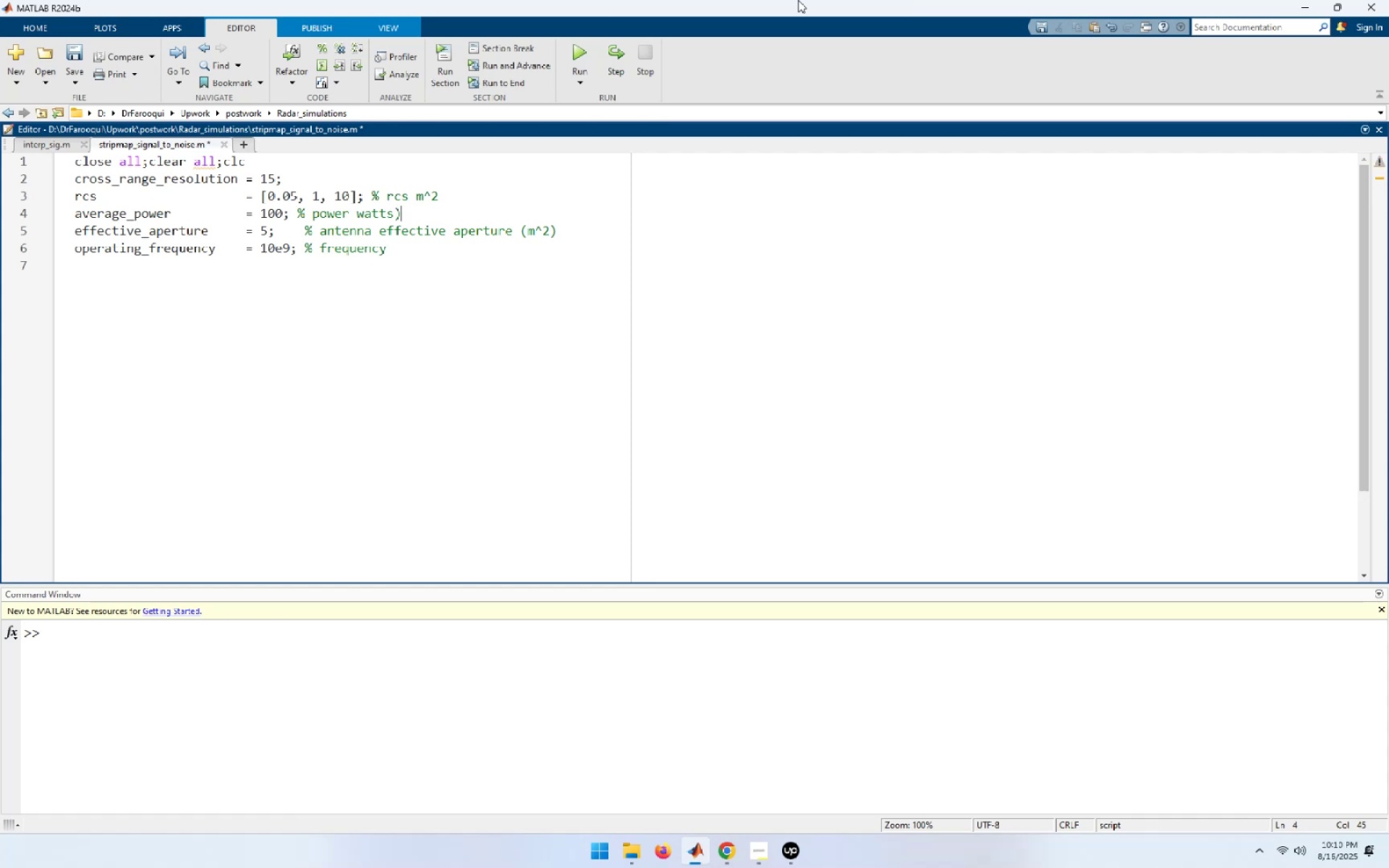 
key(ArrowLeft)
 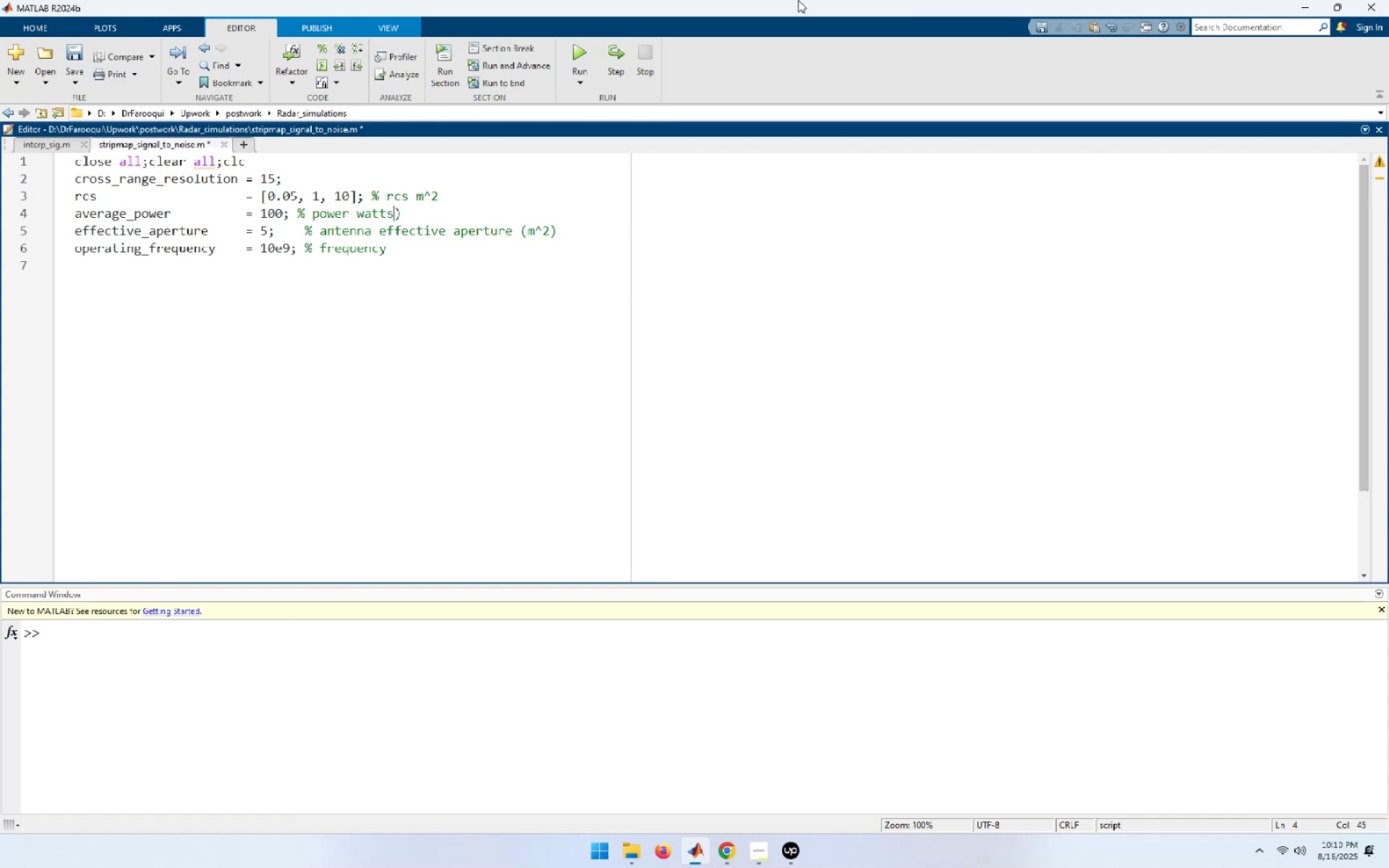 
key(ArrowLeft)
 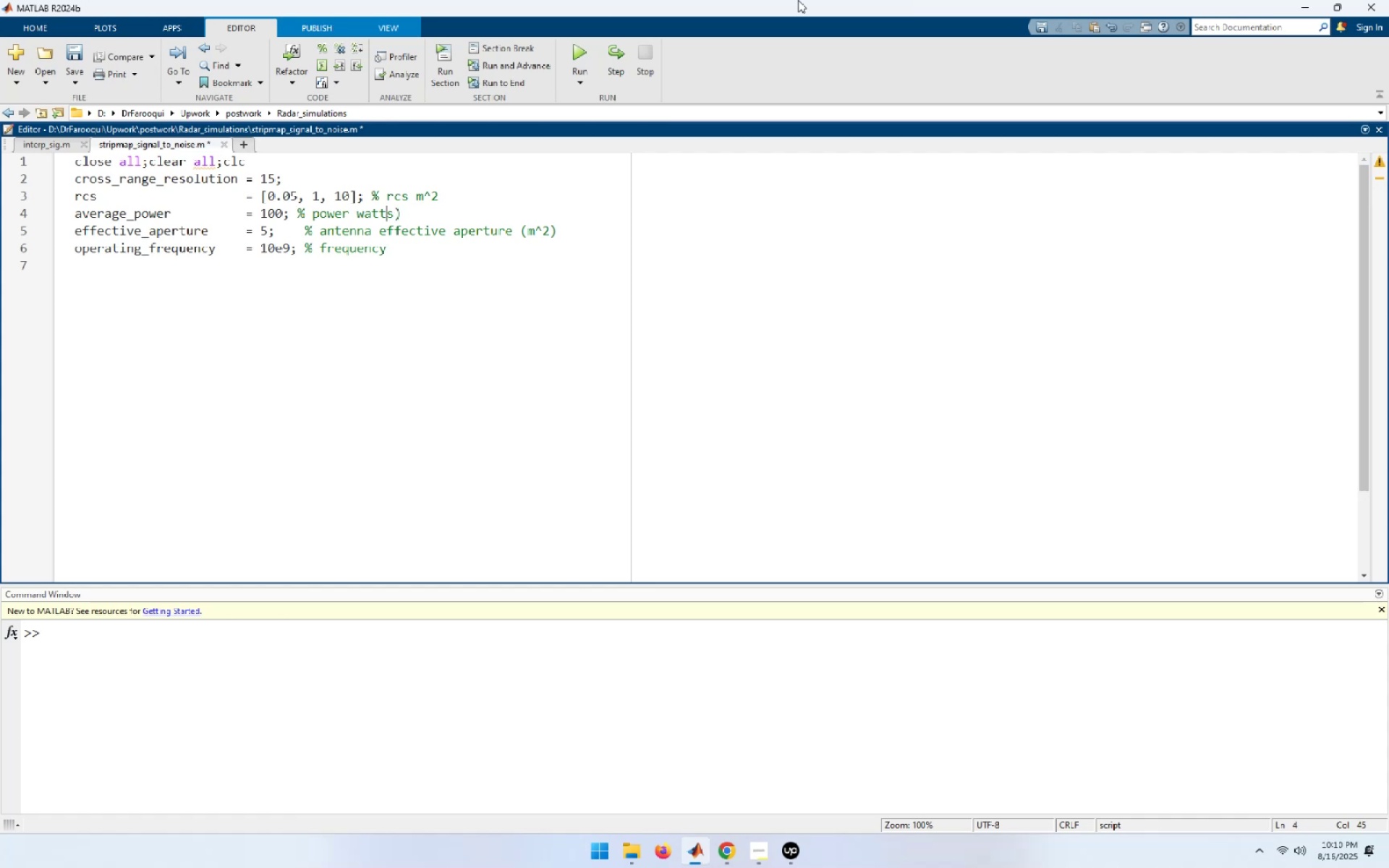 
key(ArrowLeft)
 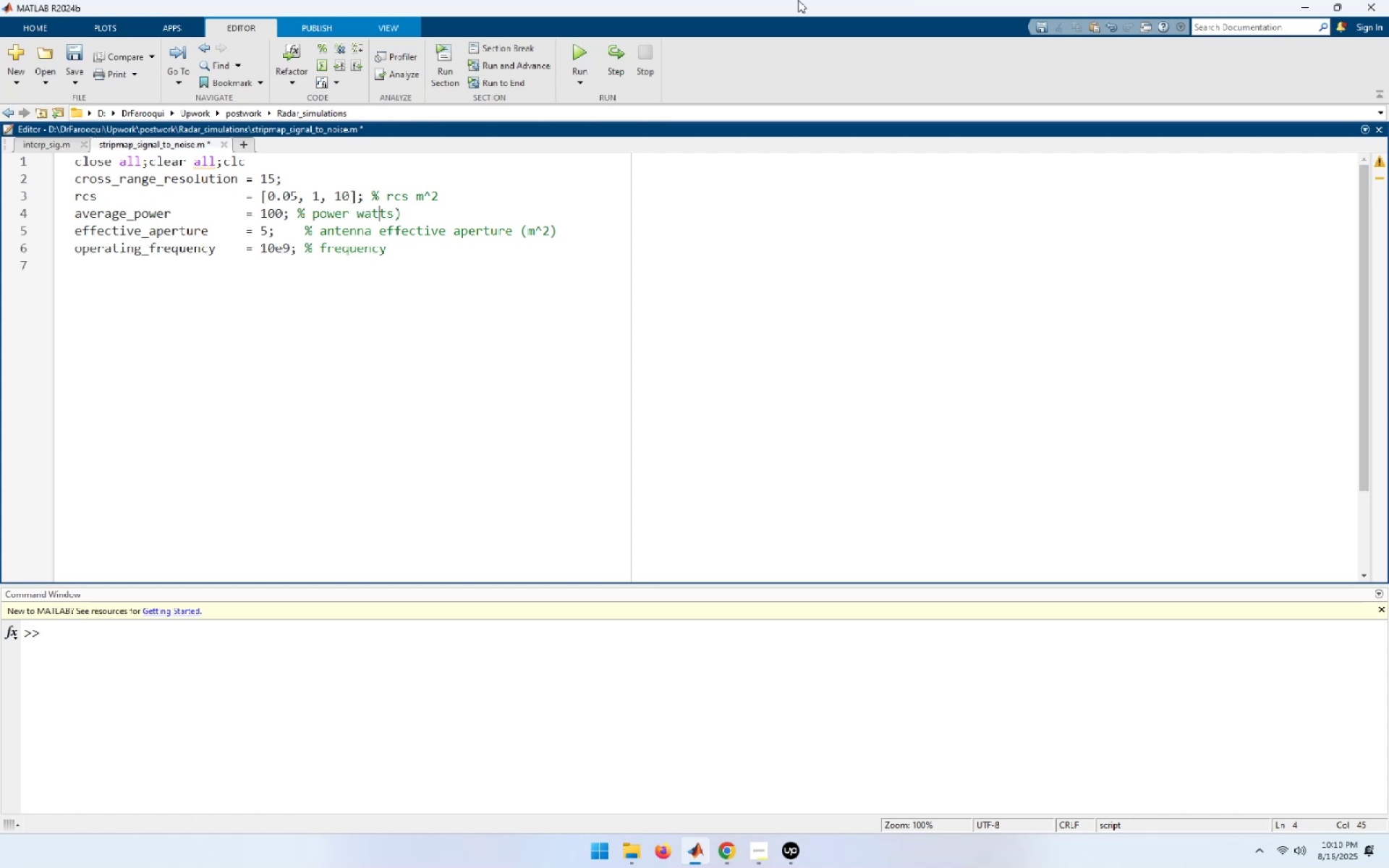 
key(ArrowLeft)
 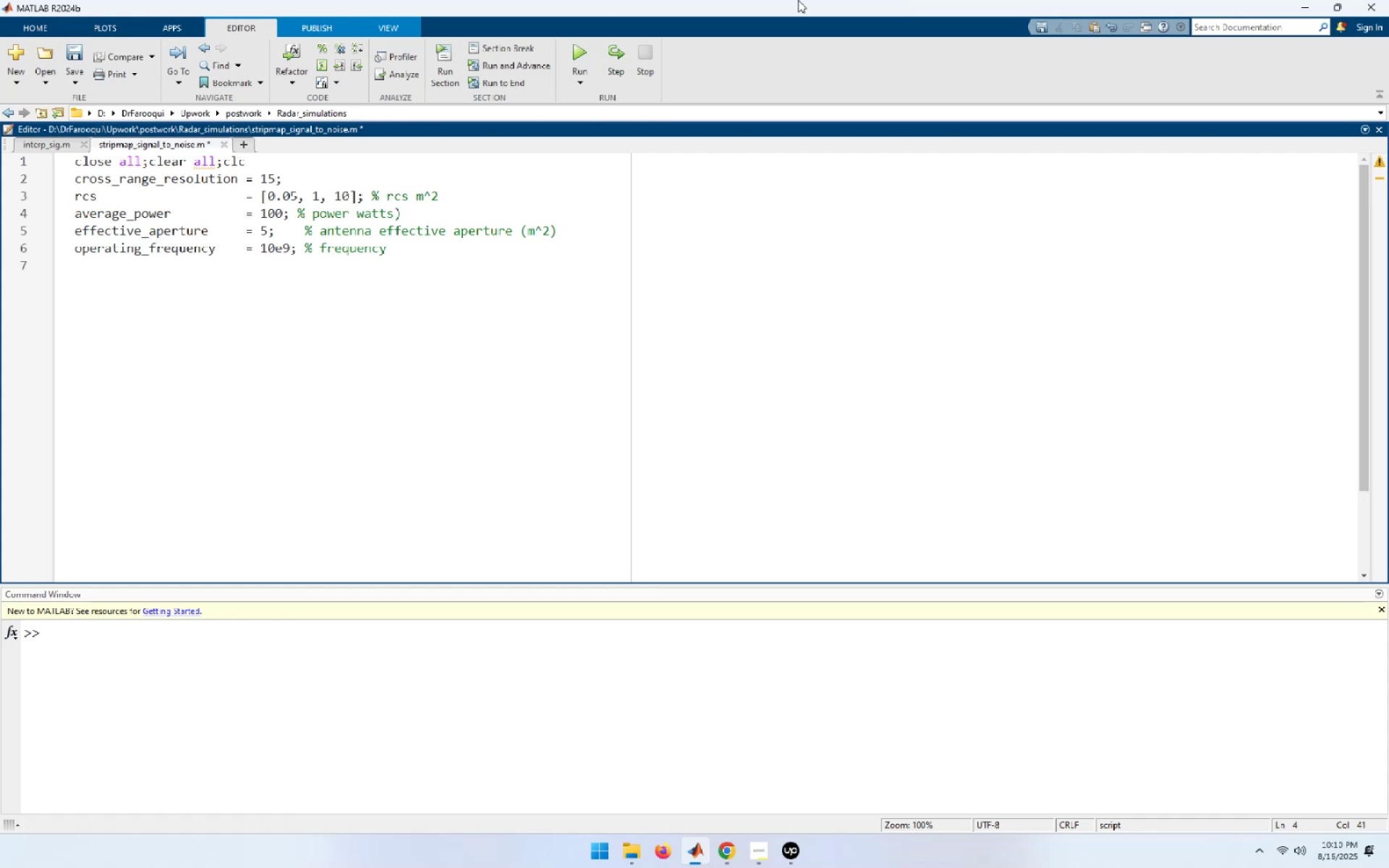 
key(ArrowLeft)
 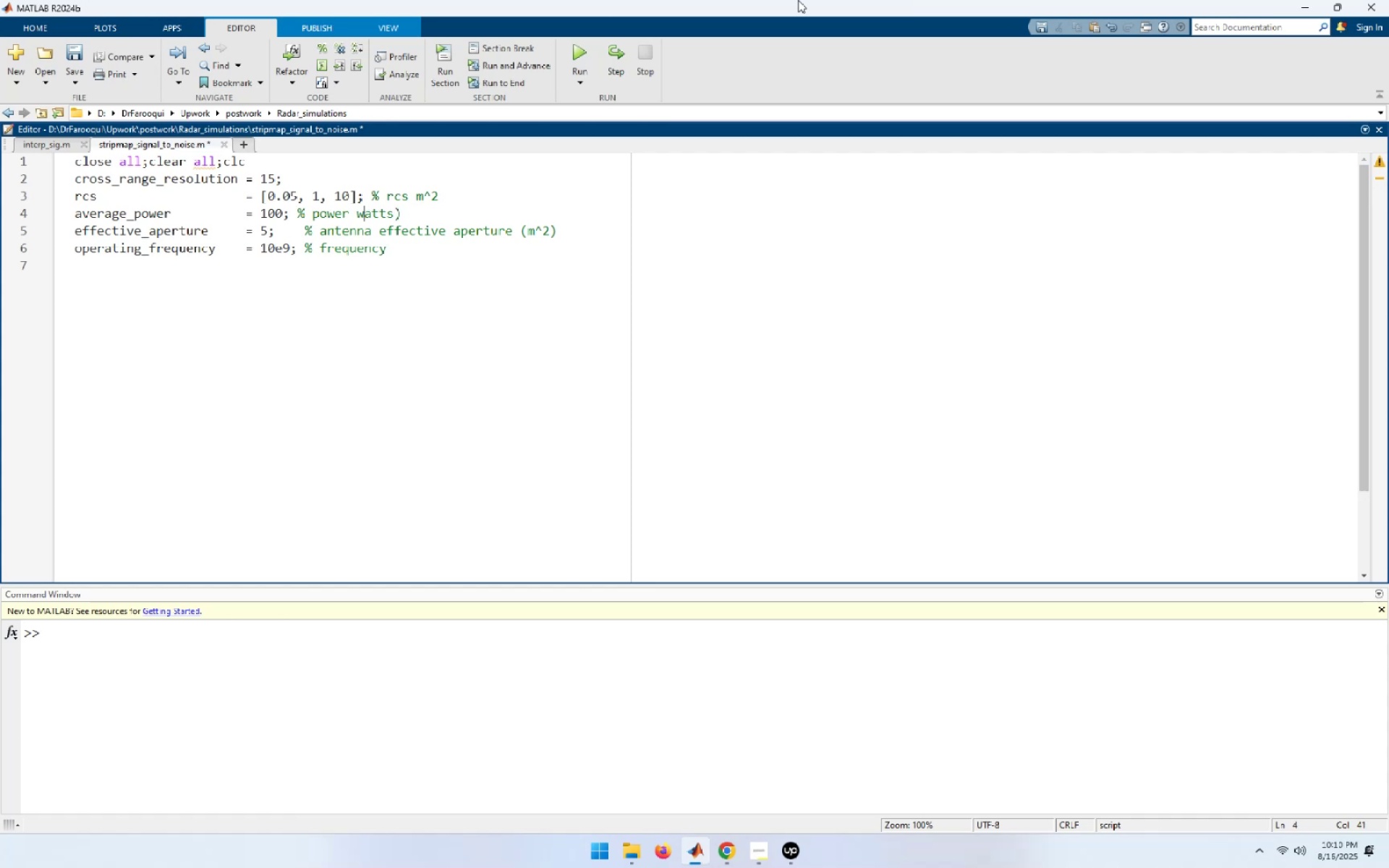 
key(ArrowLeft)
 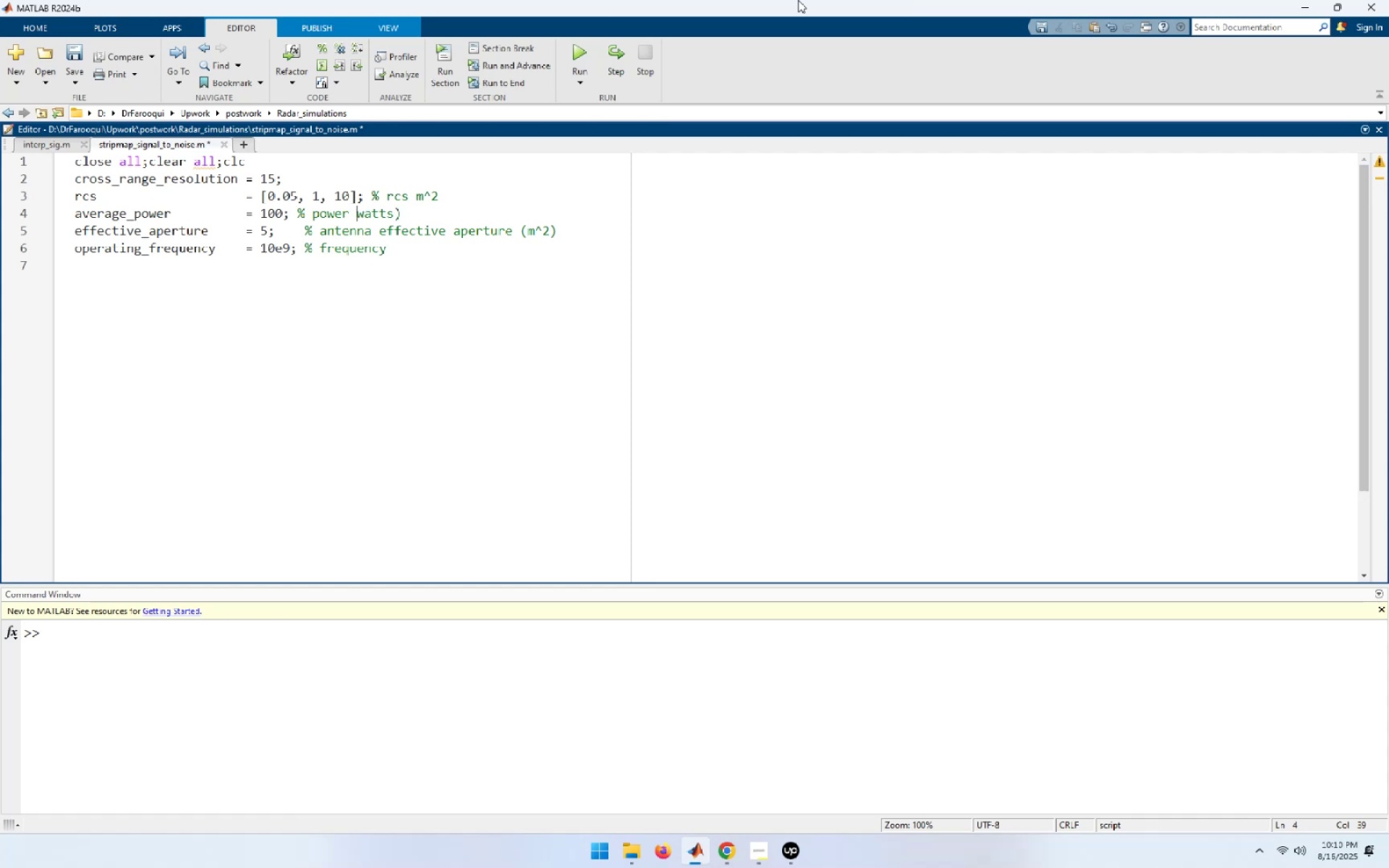 
key(Shift+9)
 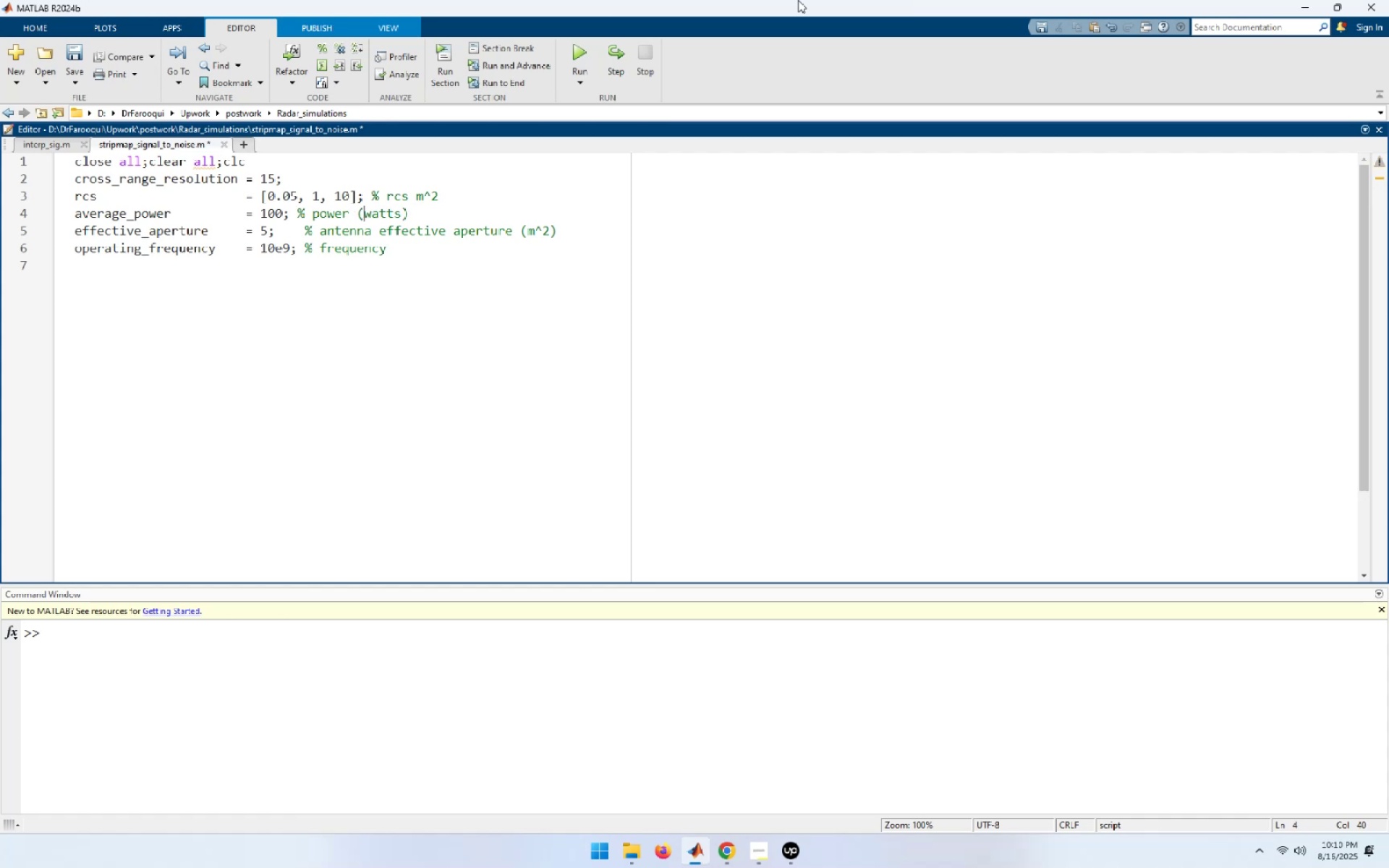 
key(Space)
 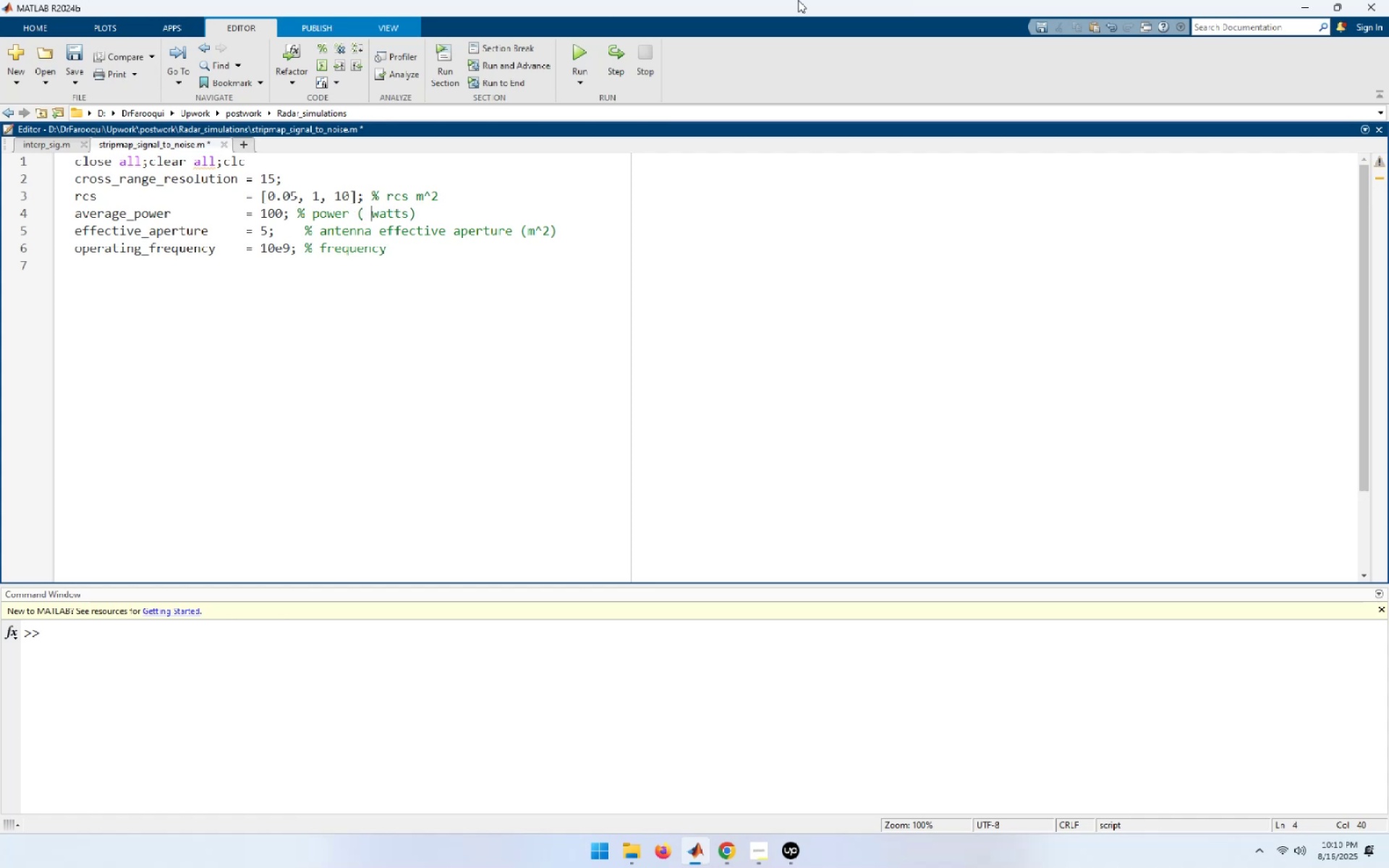 
hold_key(key=ArrowLeft, duration=0.64)
 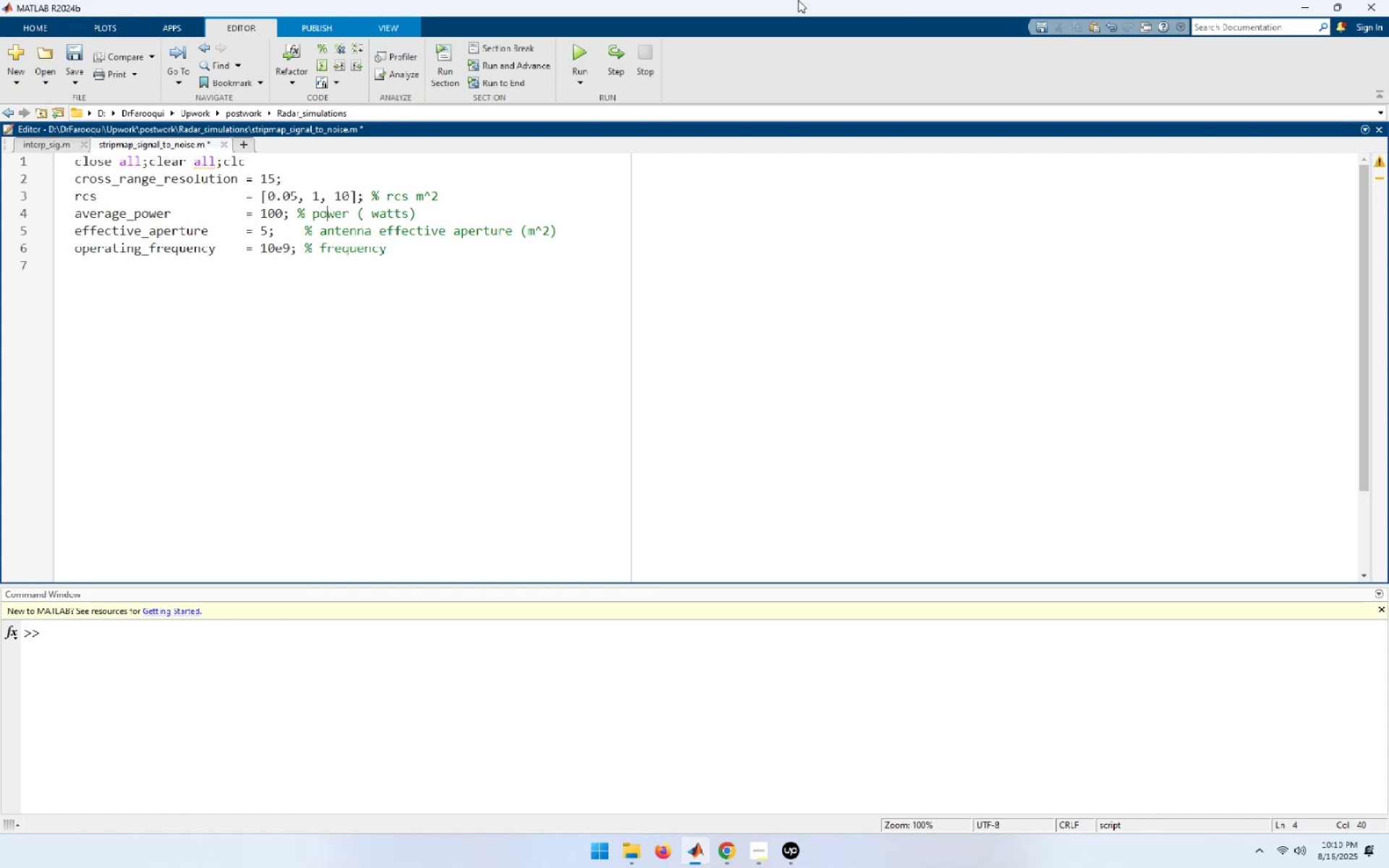 
key(ArrowLeft)
 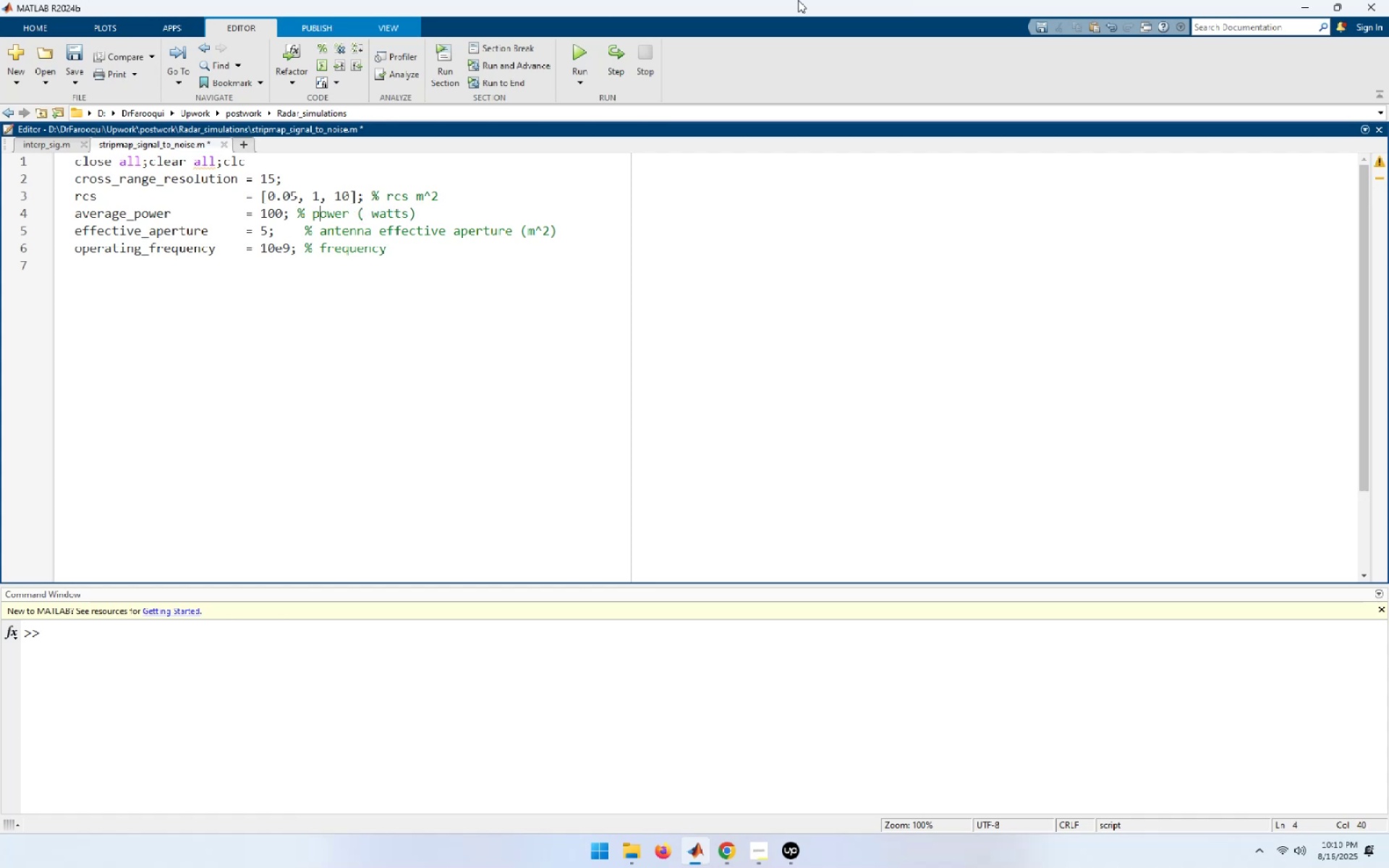 
key(ArrowLeft)
 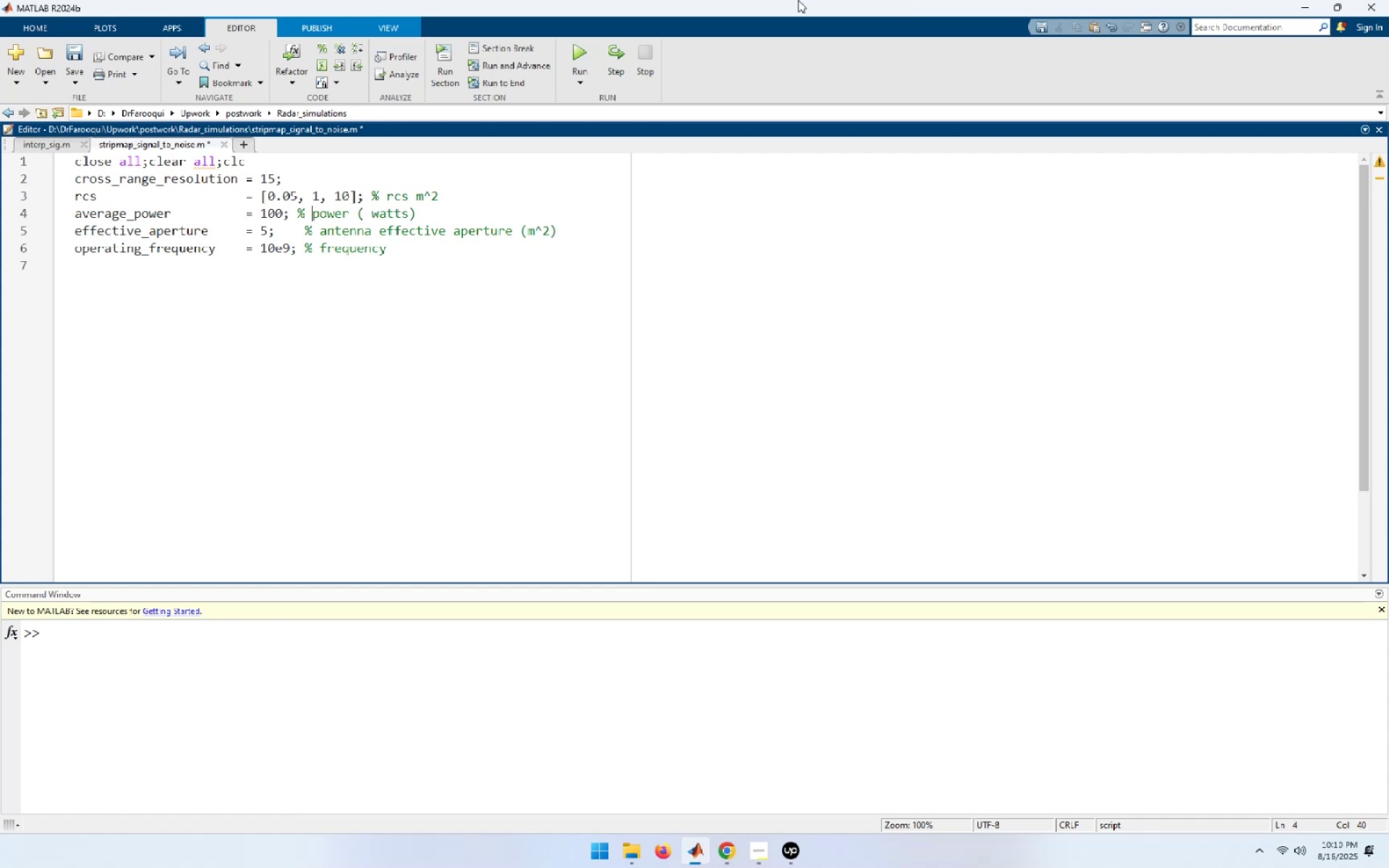 
type(average transmitted )
 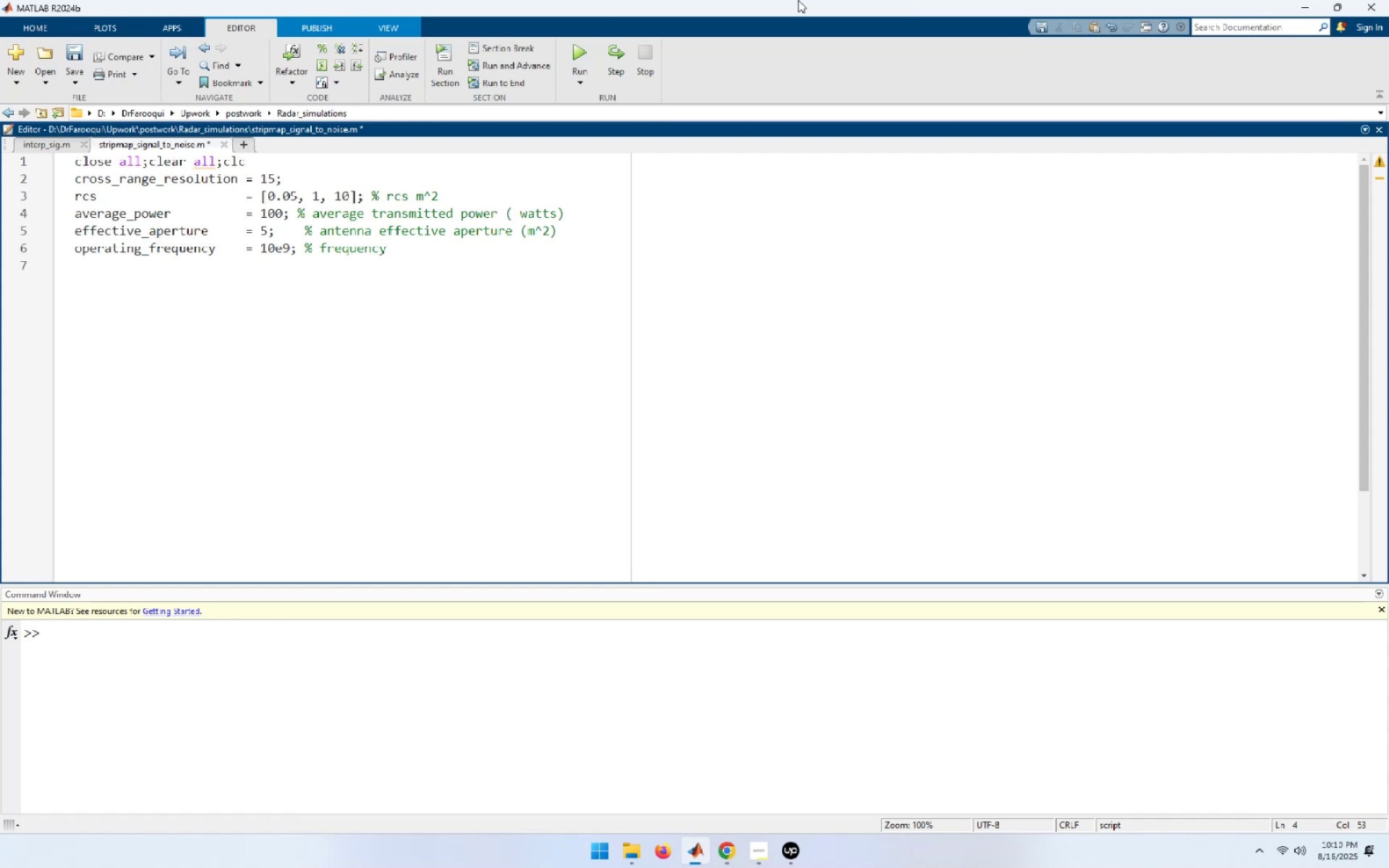 
wait(7.7)
 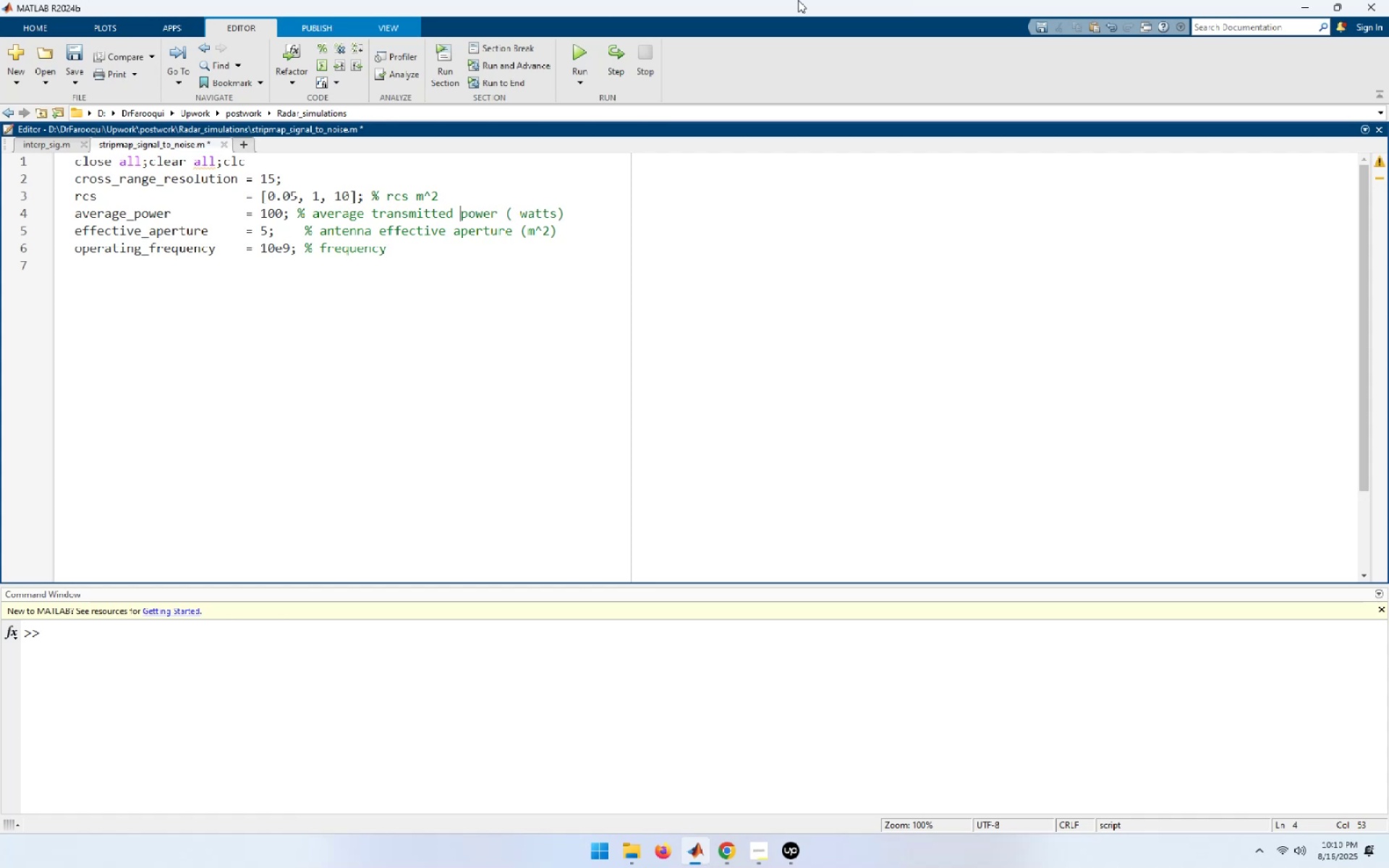 
key(ArrowDown)
 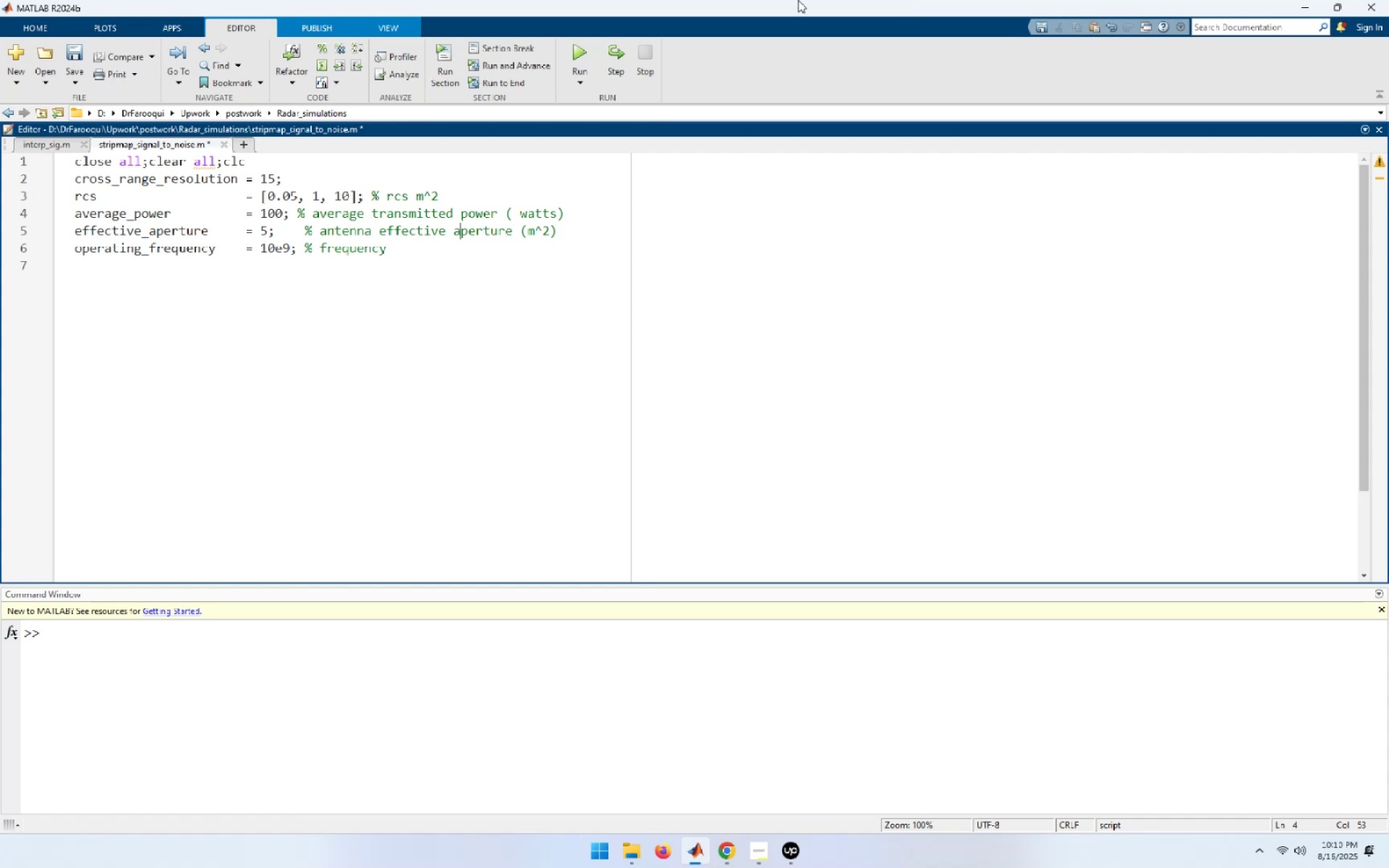 
key(ArrowUp)
 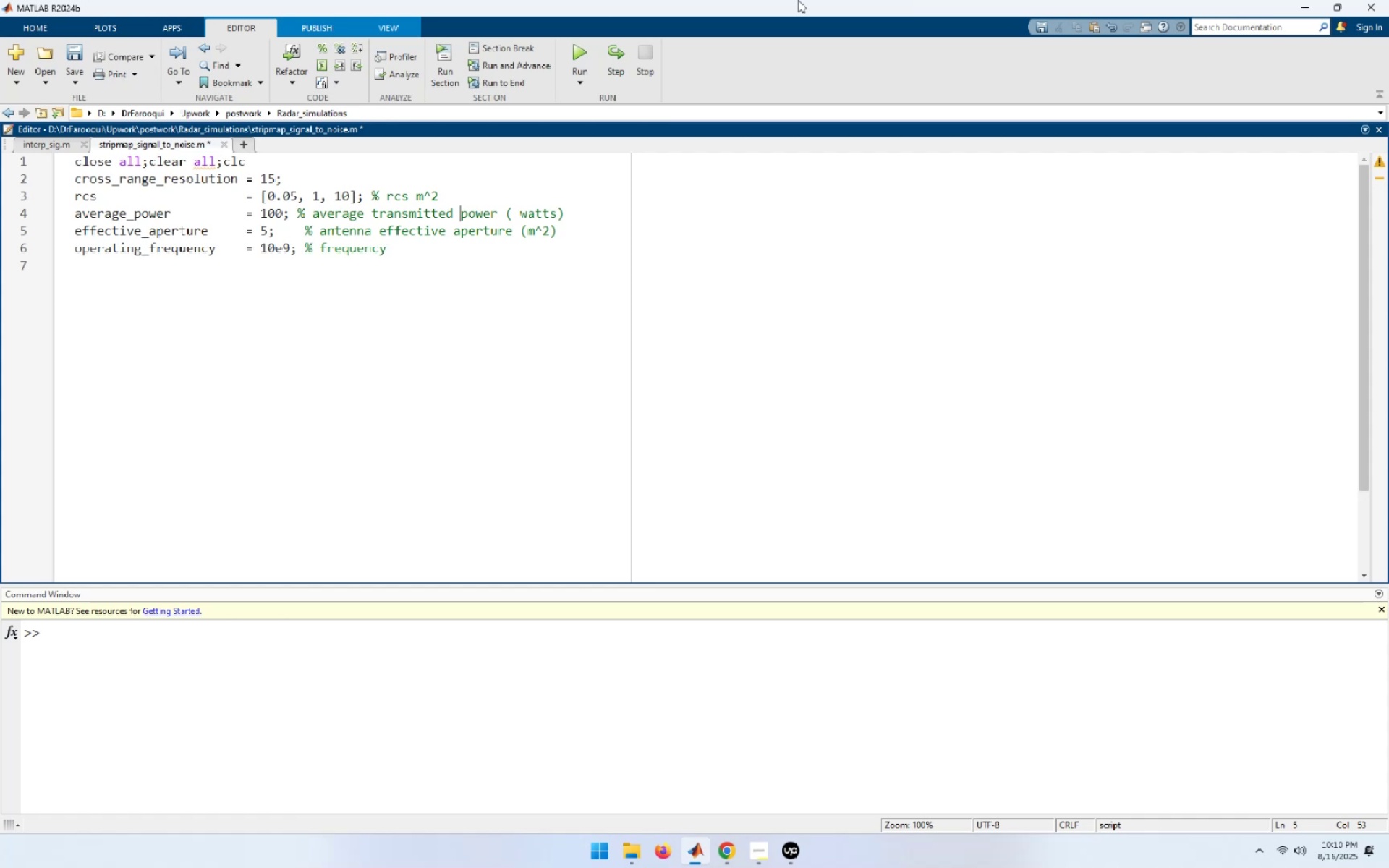 
key(ArrowUp)
 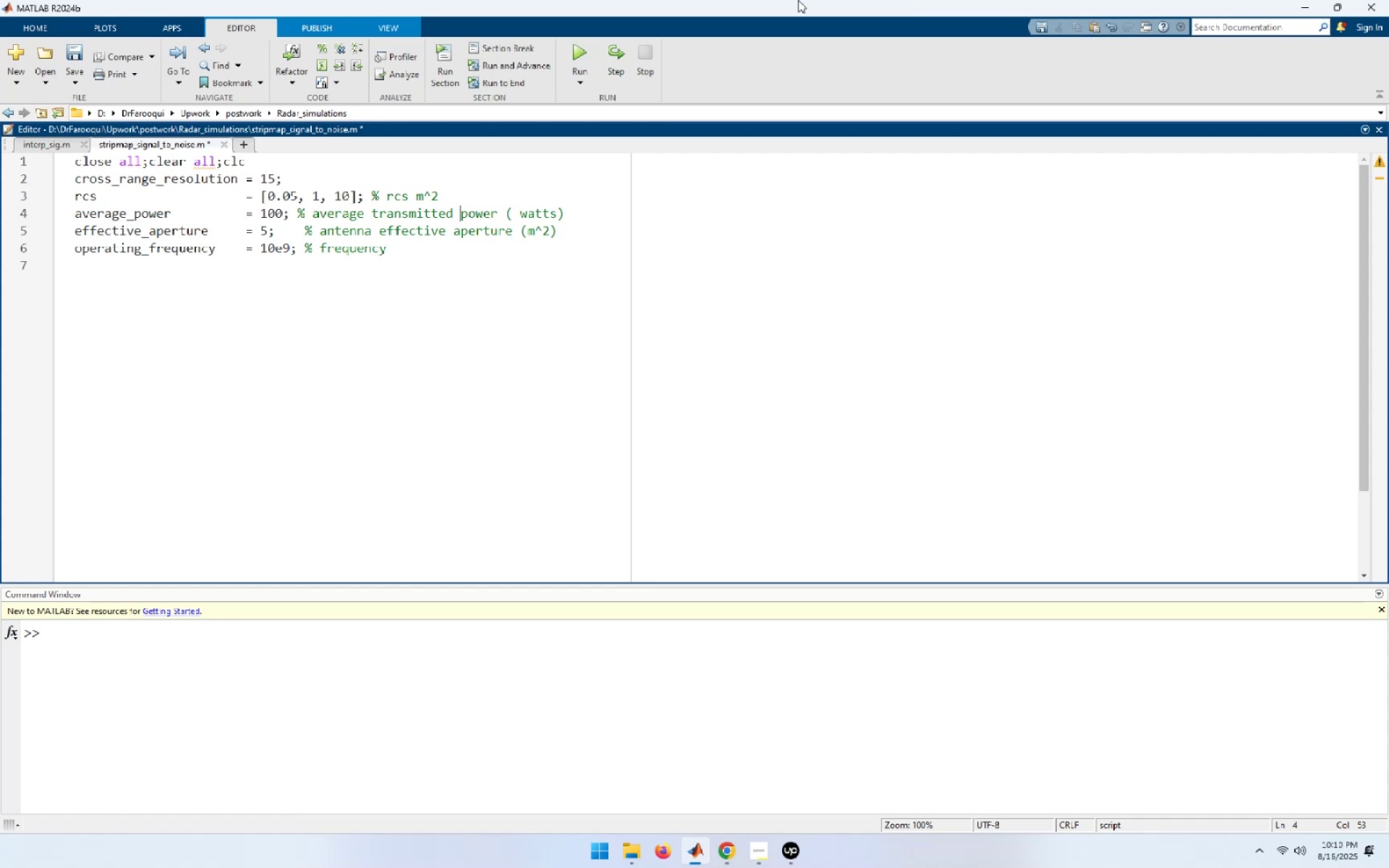 
hold_key(key=ArrowLeft, duration=0.66)
 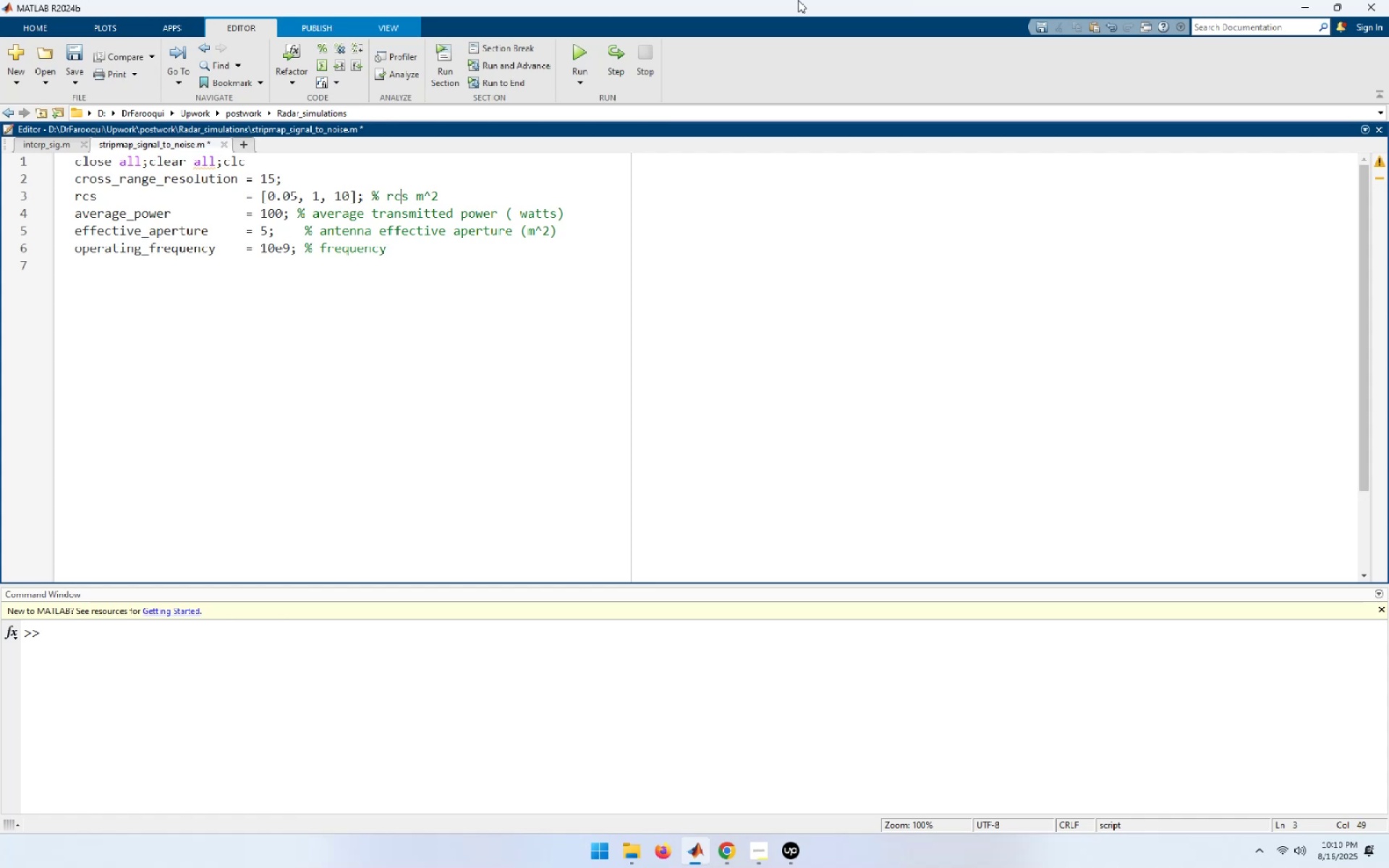 
key(ArrowLeft)
 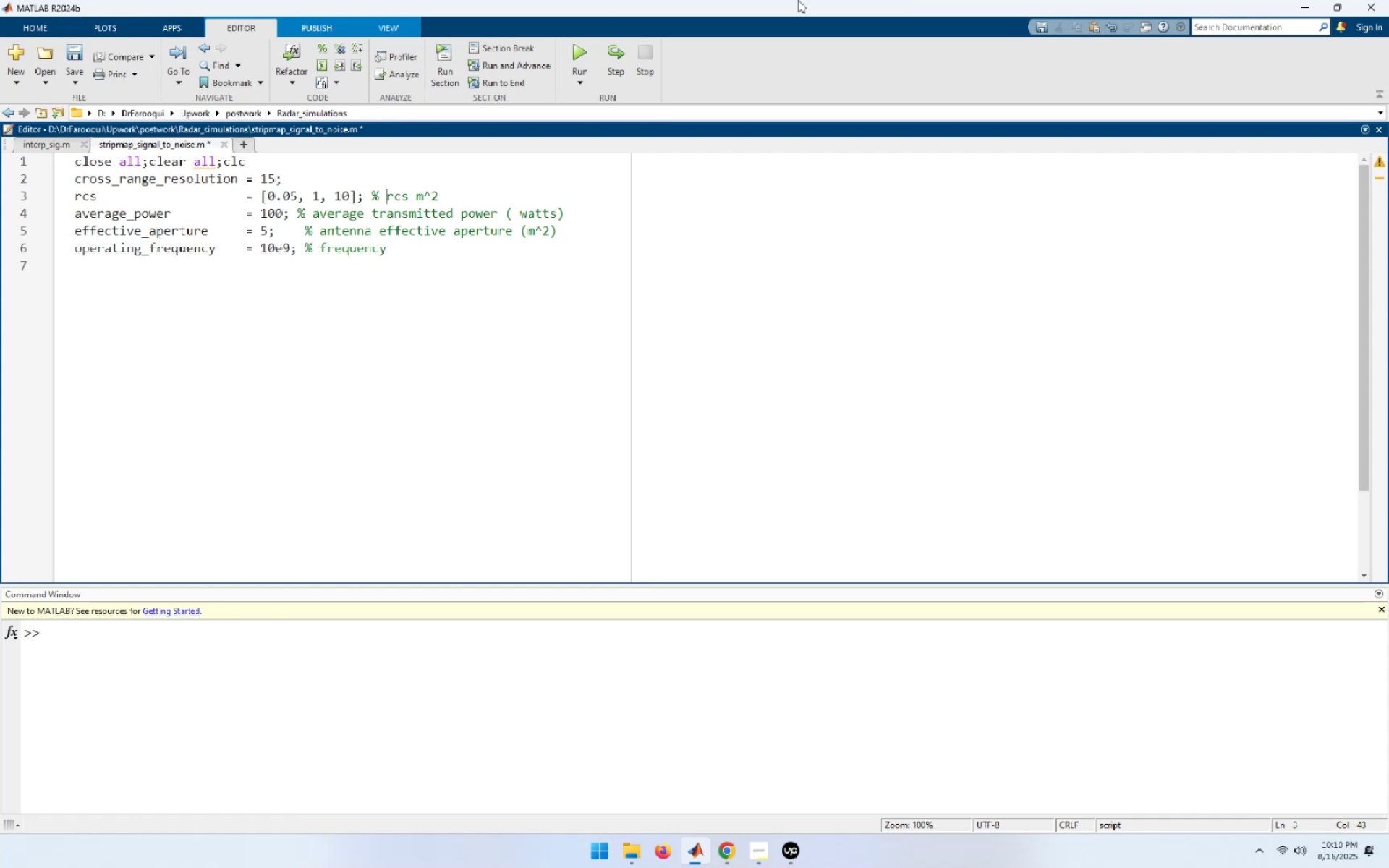 
type(Radar )
 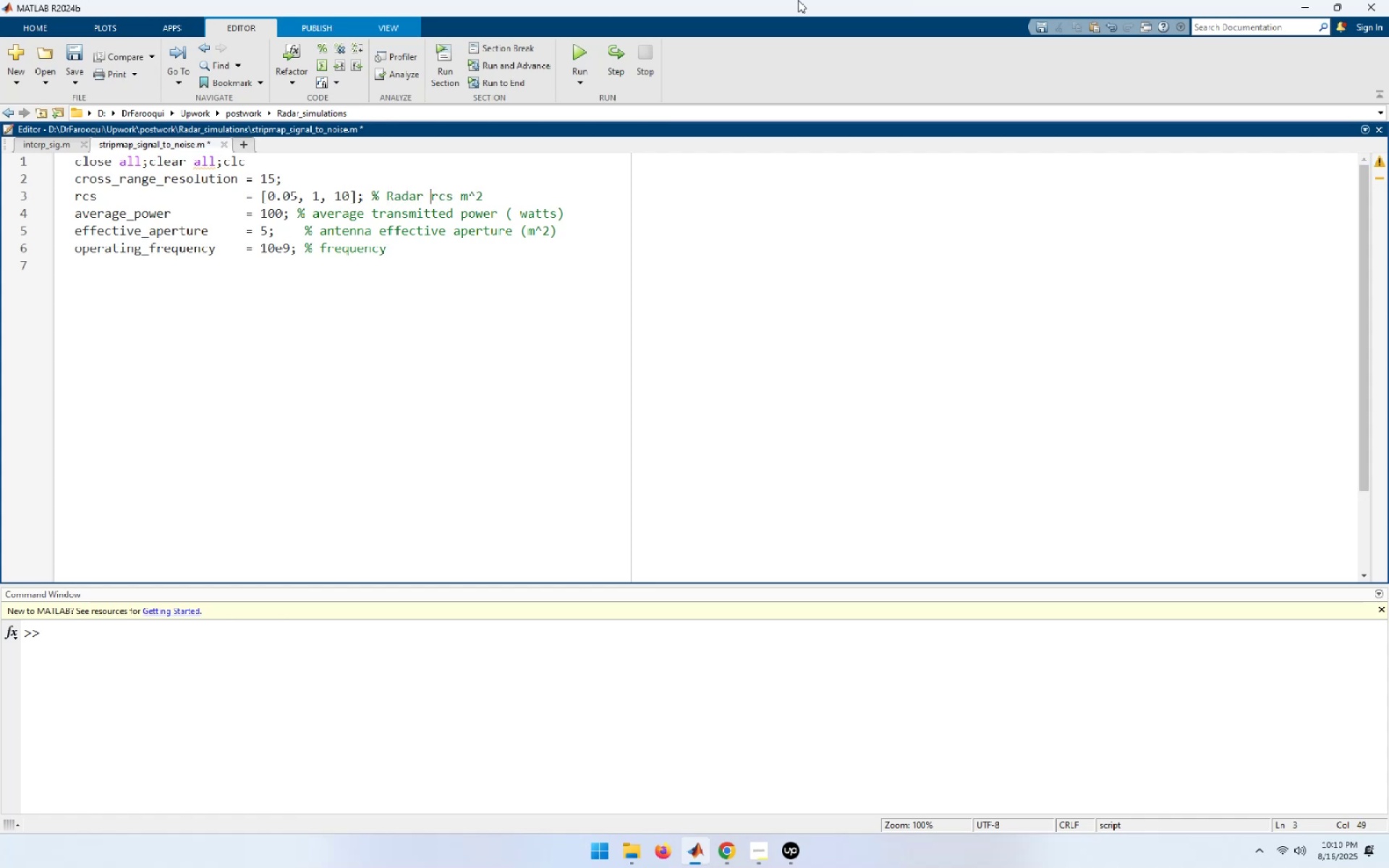 
key(Backspace)
 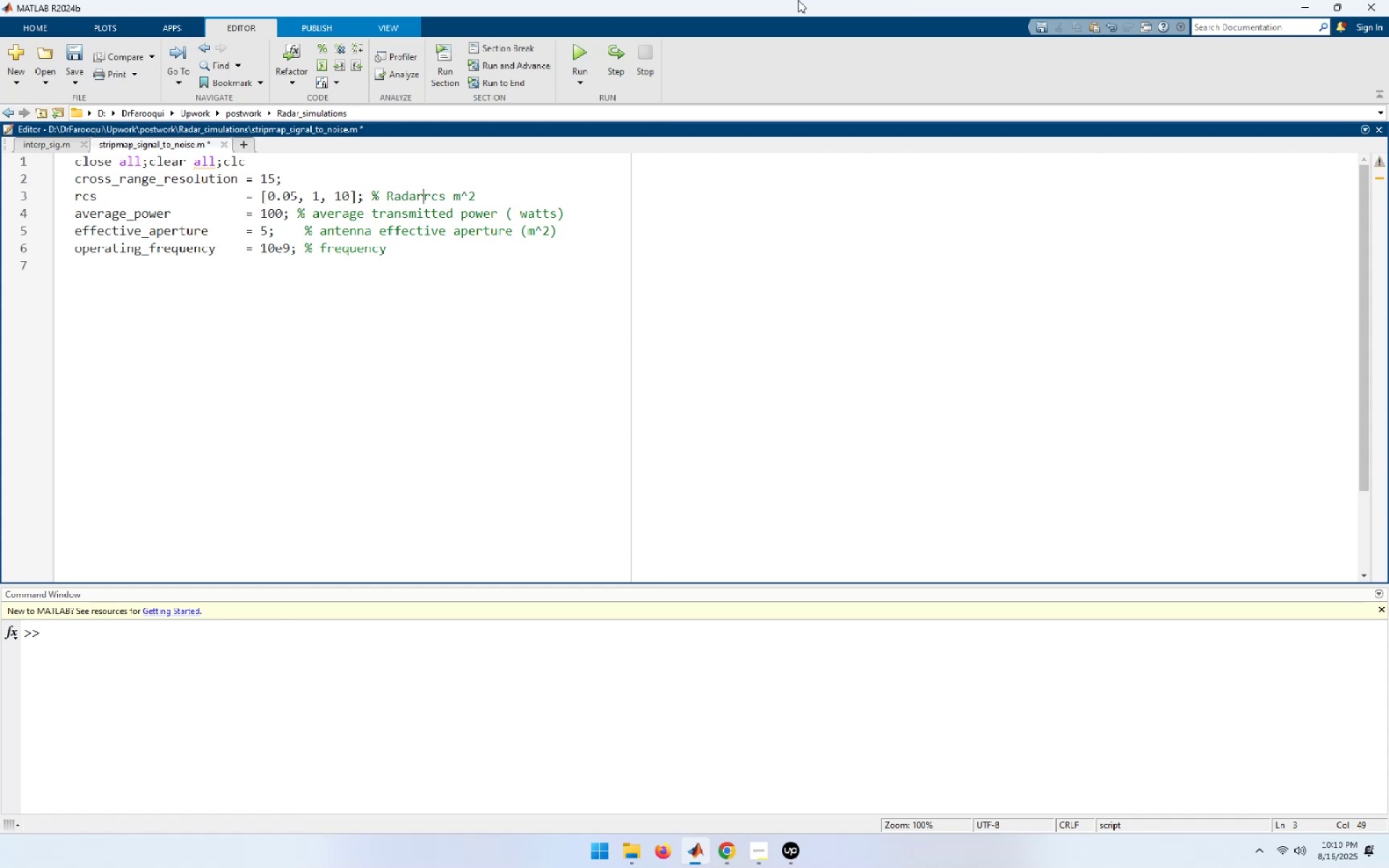 
key(Backspace)
 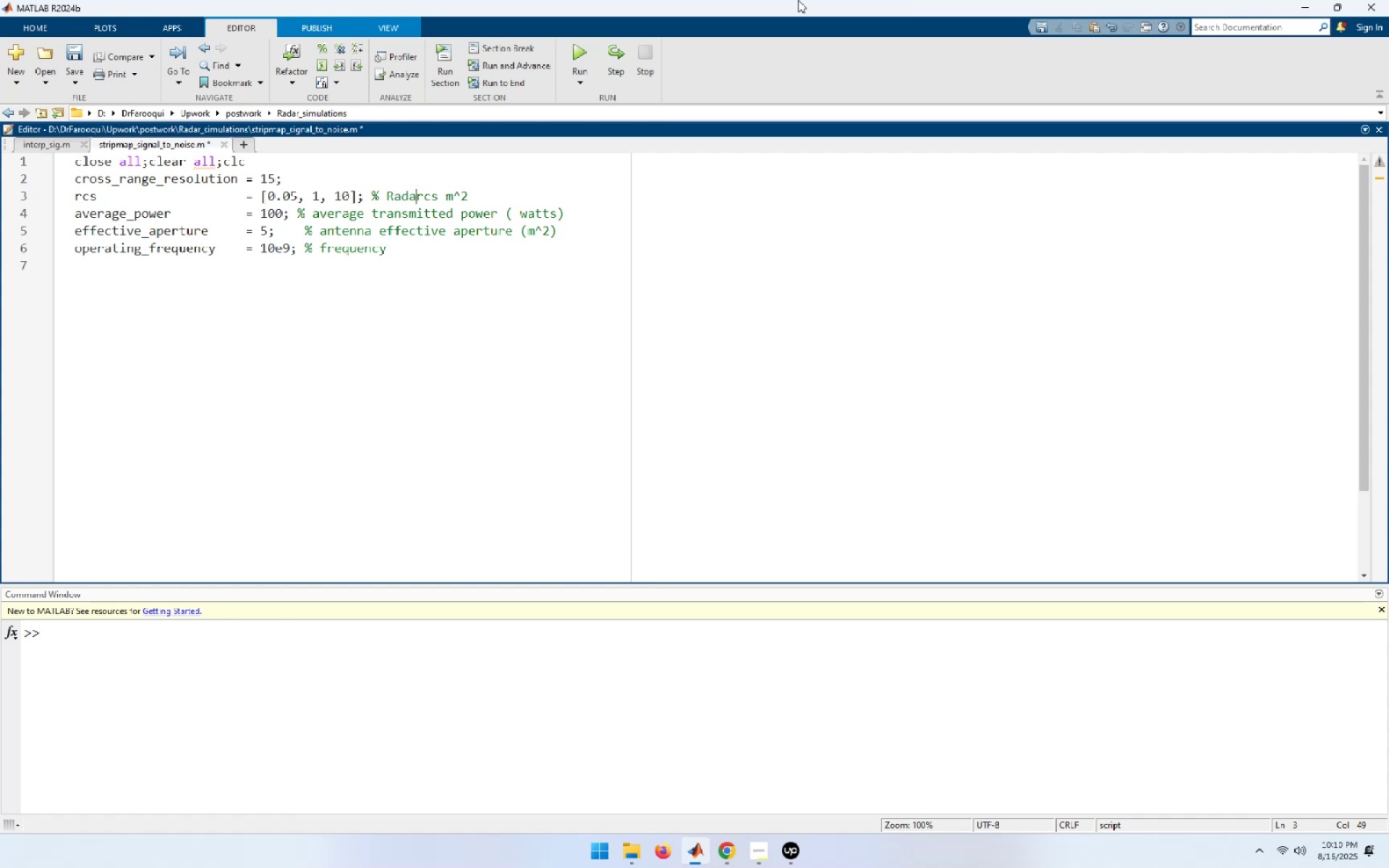 
key(Backspace)
 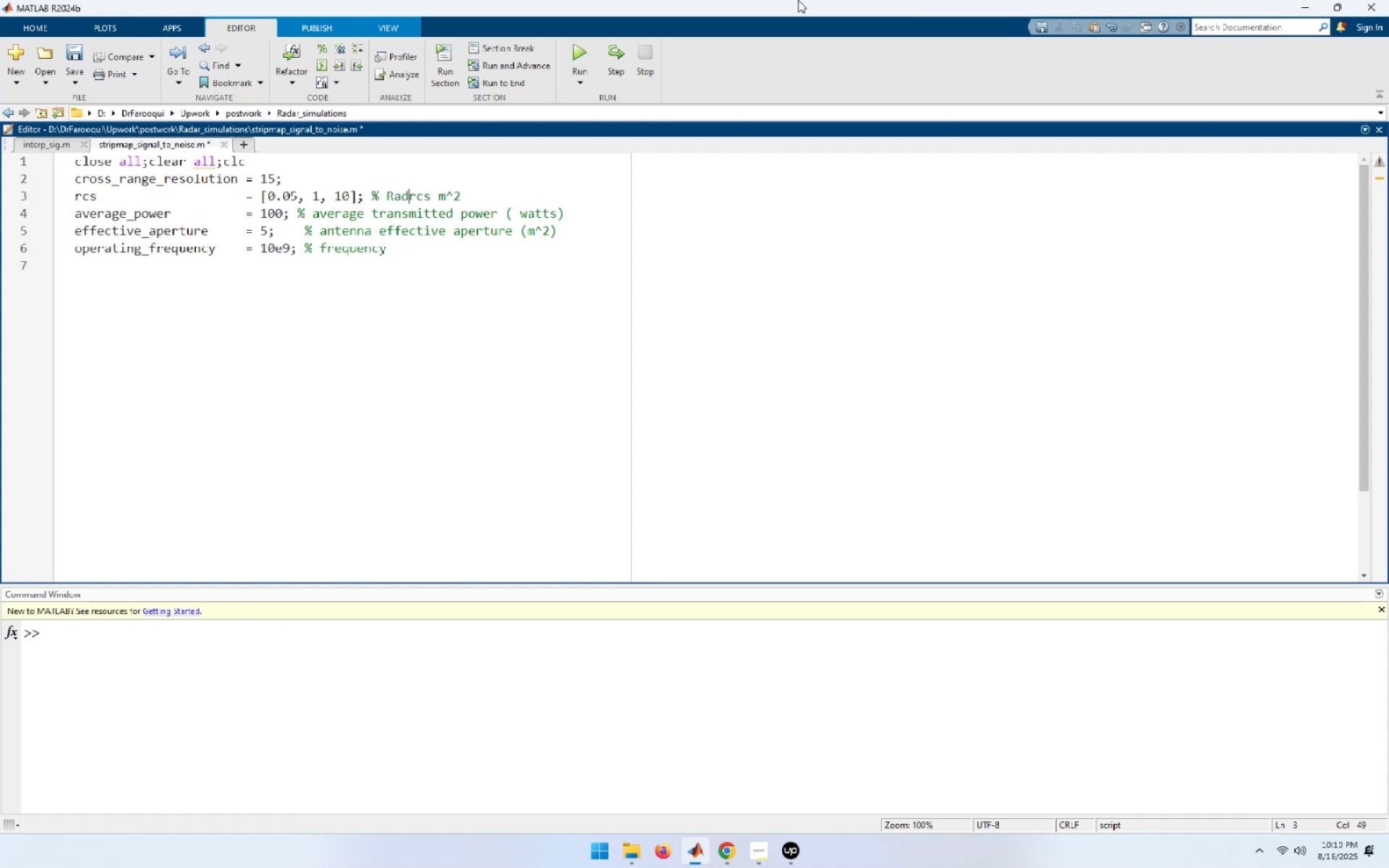 
key(Backspace)
 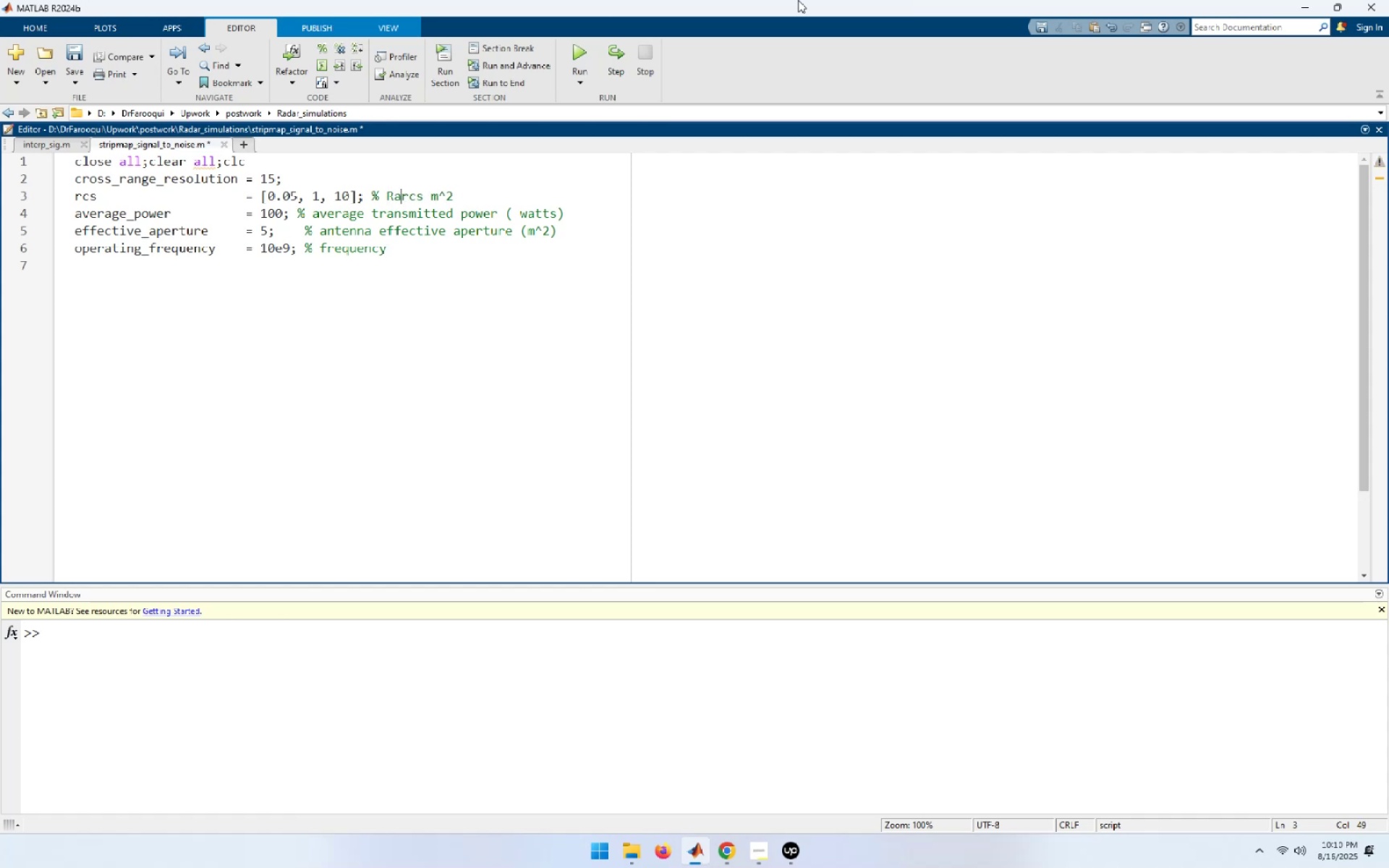 
key(Backspace)
 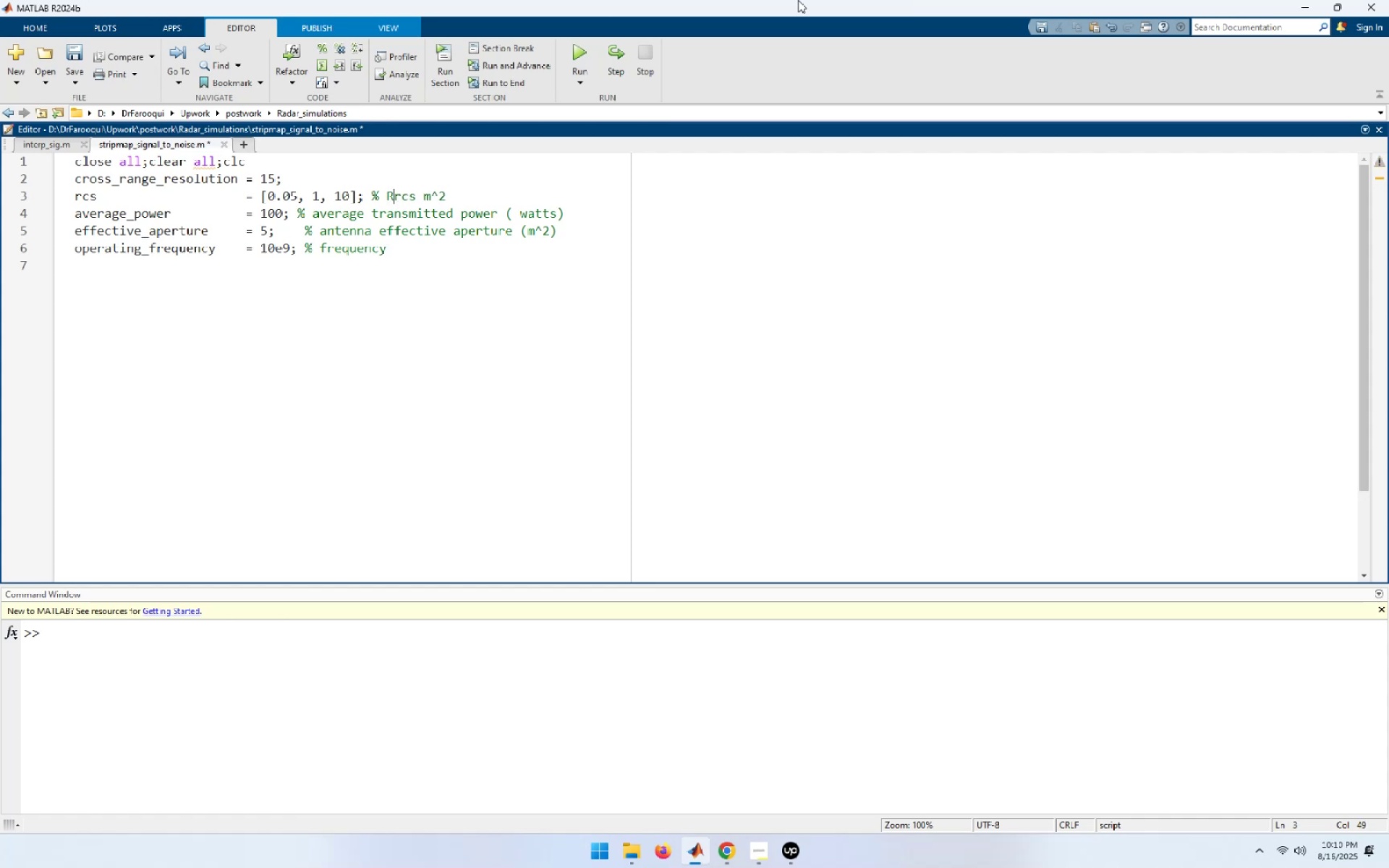 
key(Backspace)
 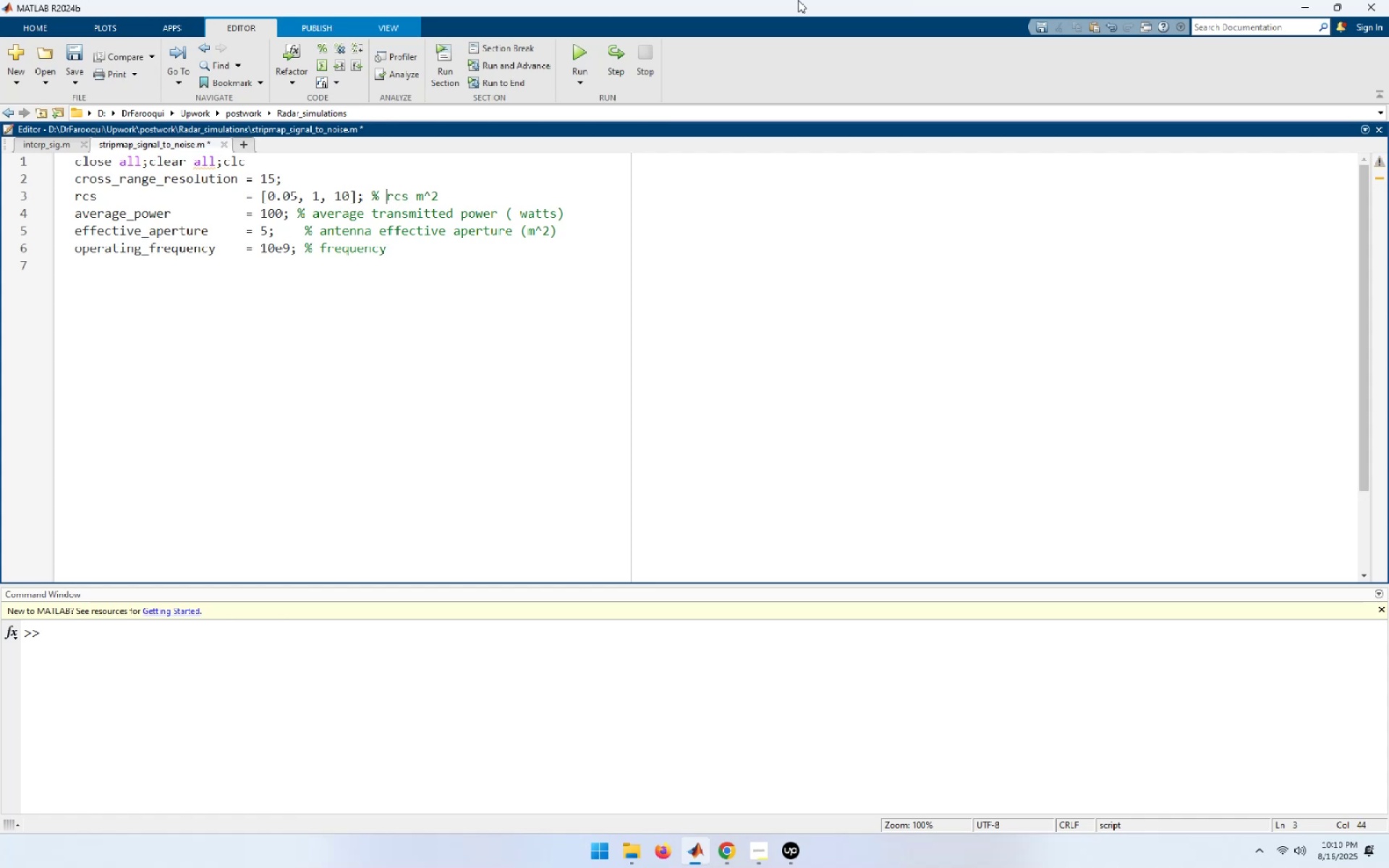 
key(Shift+ArrowRight)
 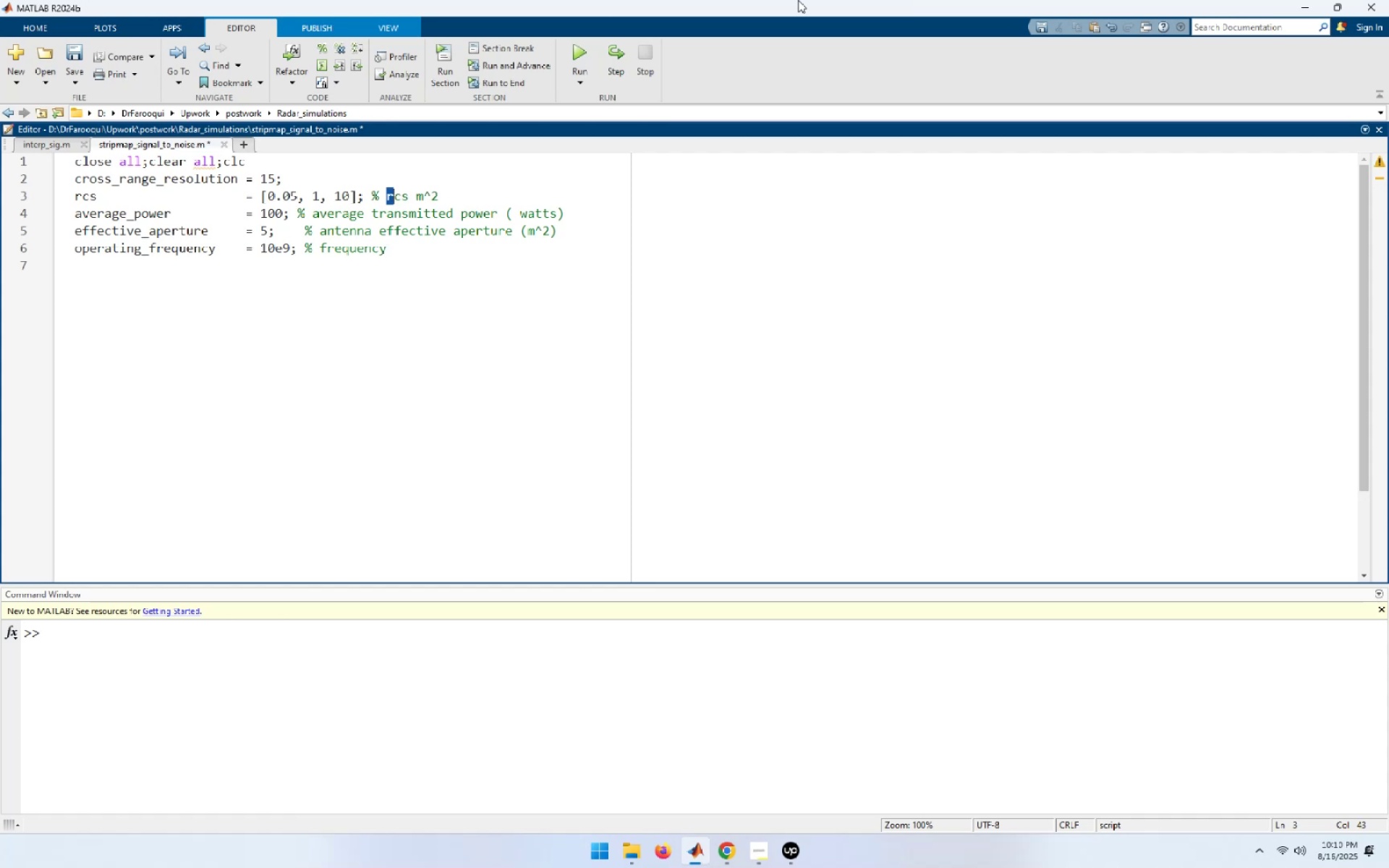 
key(Shift+ArrowRight)
 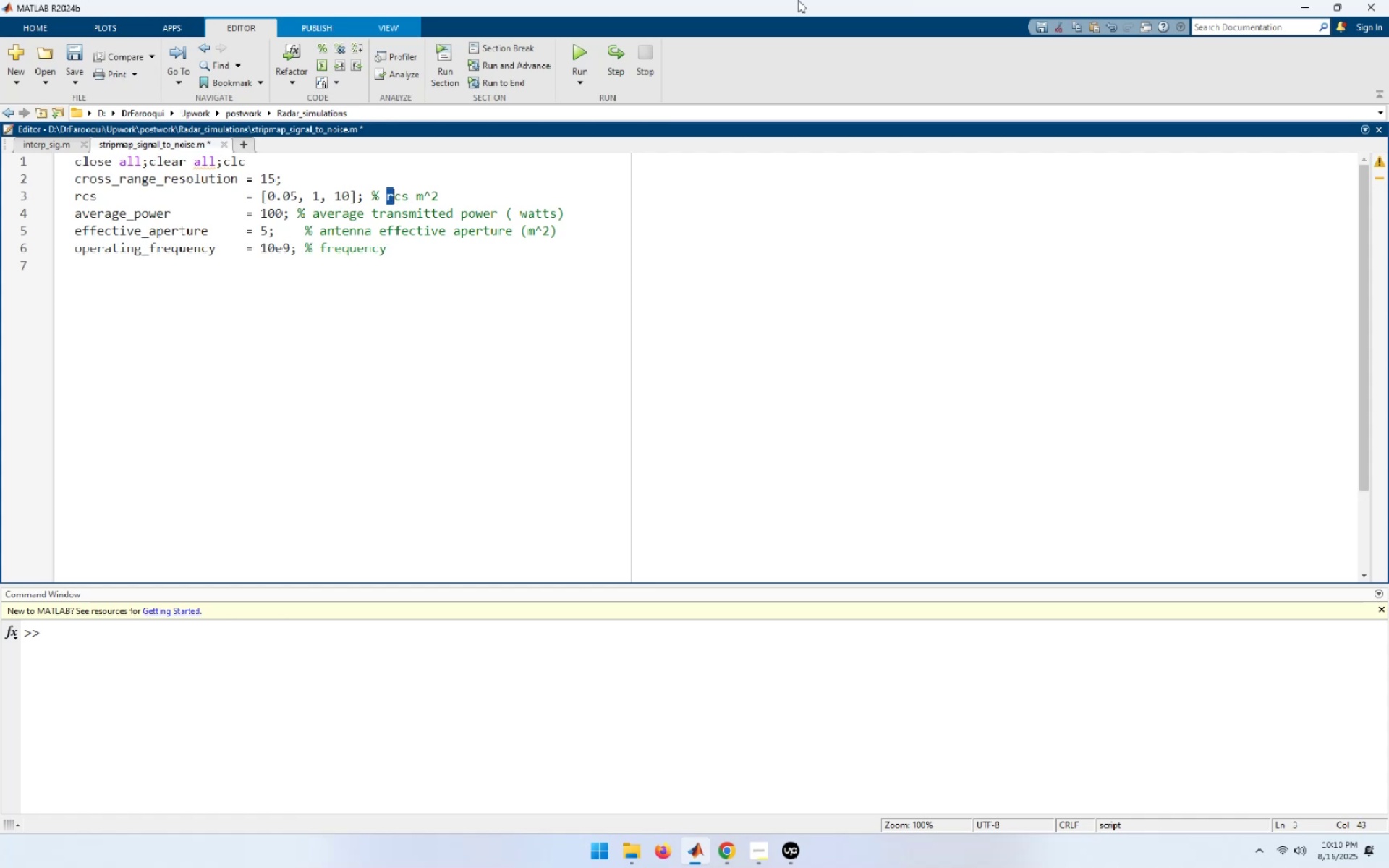 
key(Shift+ArrowRight)
 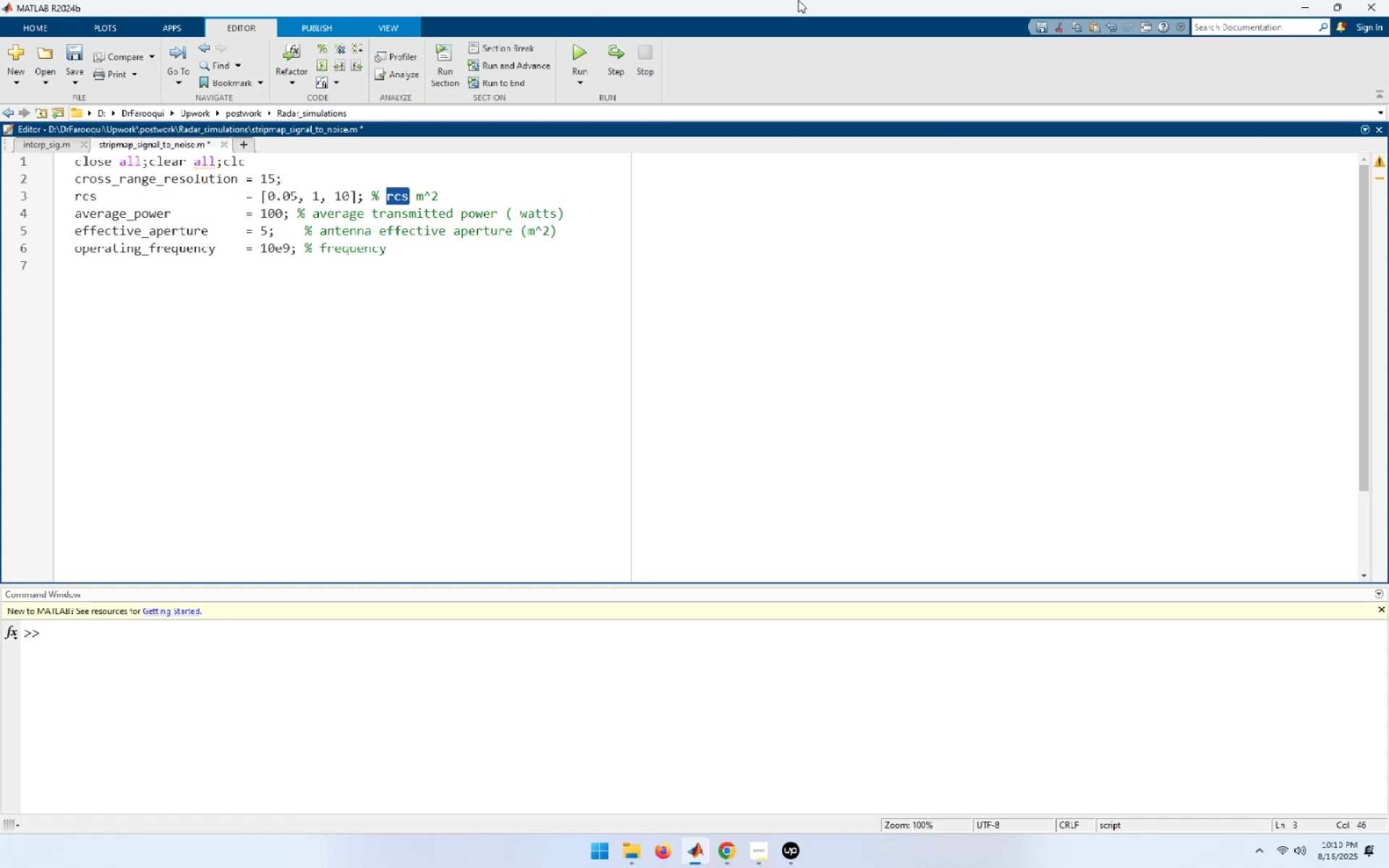 
type(RCS([Delete][End]))
 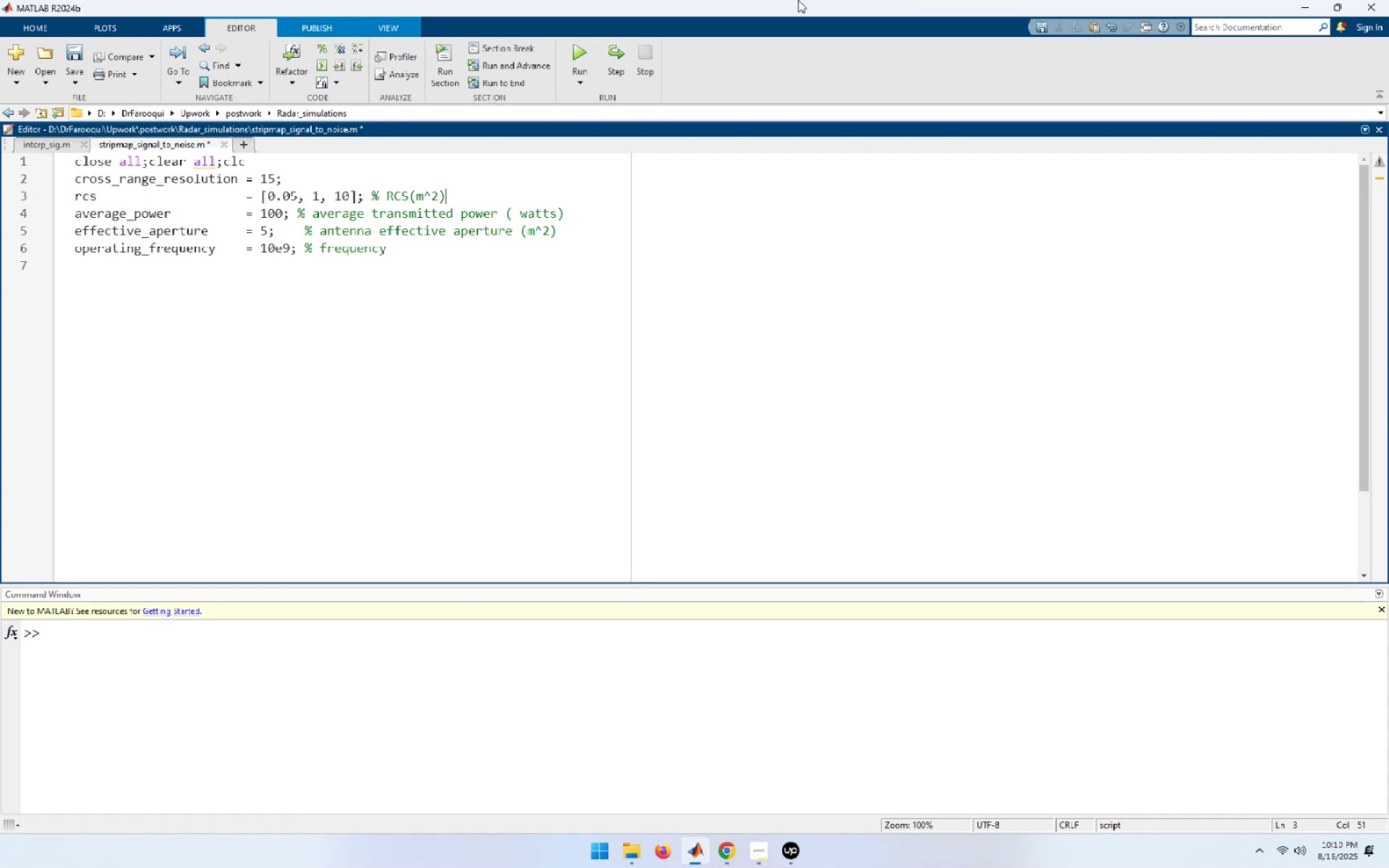 
key(Control+S)
 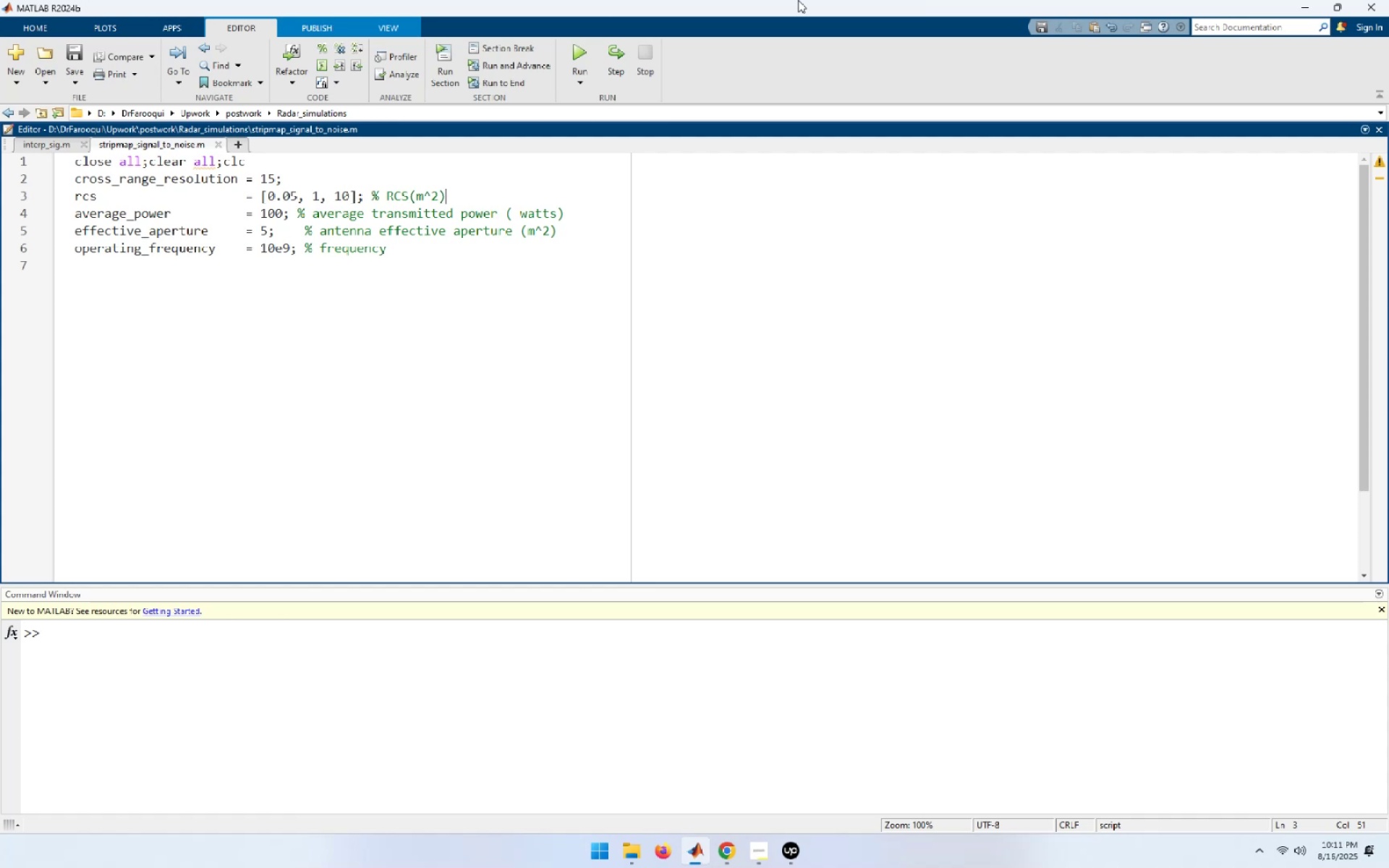 
wait(10.89)
 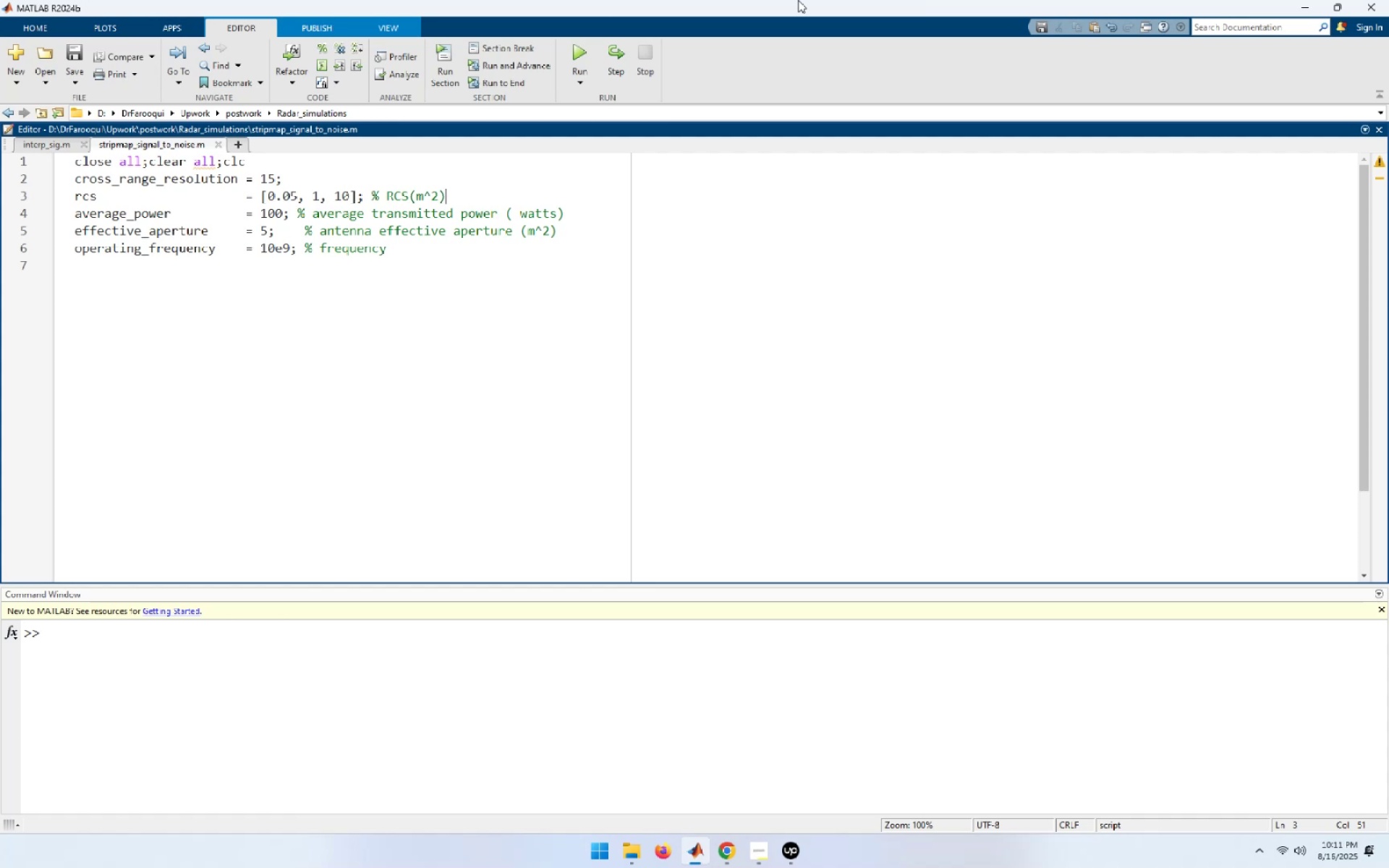 
key(ArrowUp)
 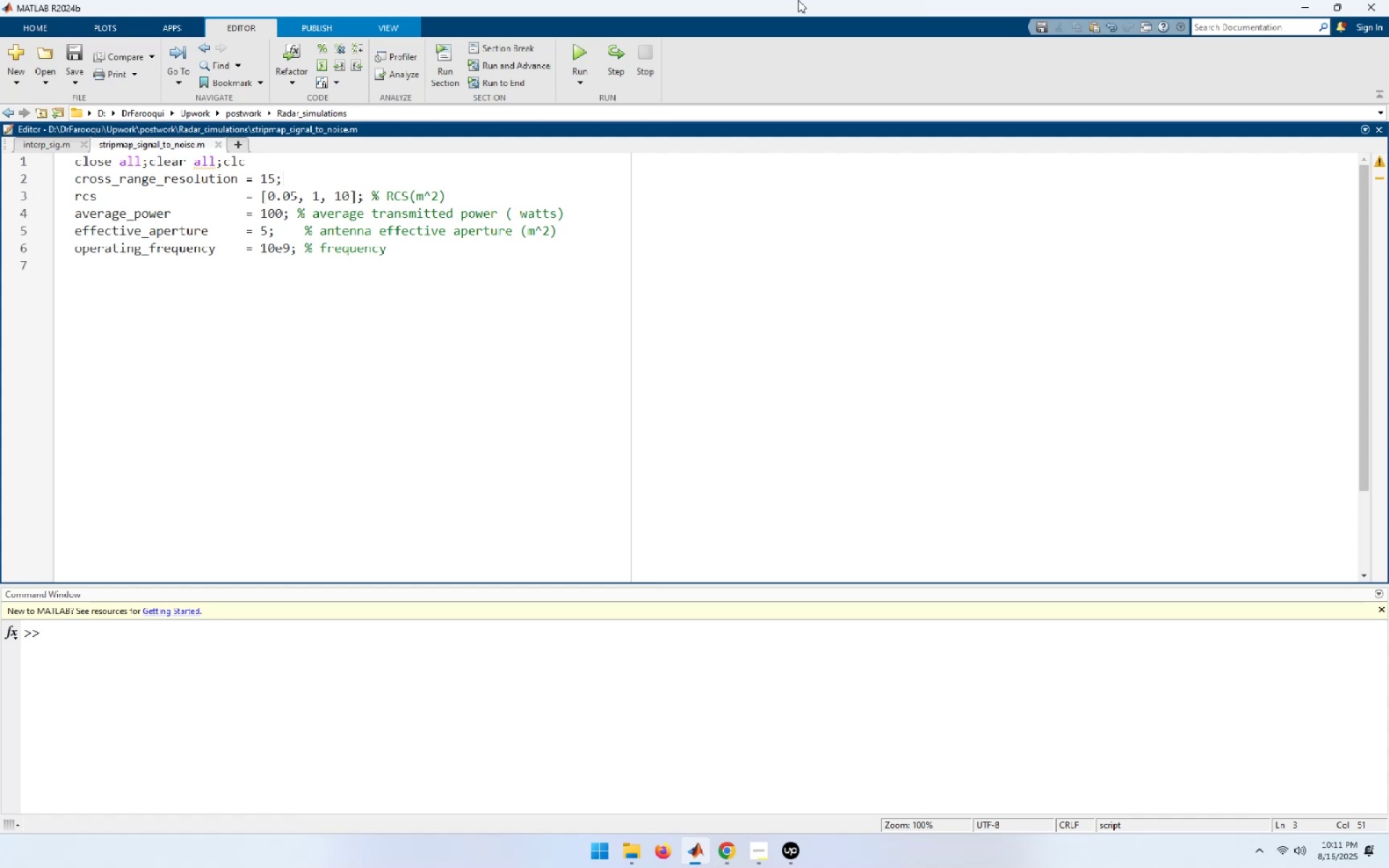 
key(ArrowUp)
 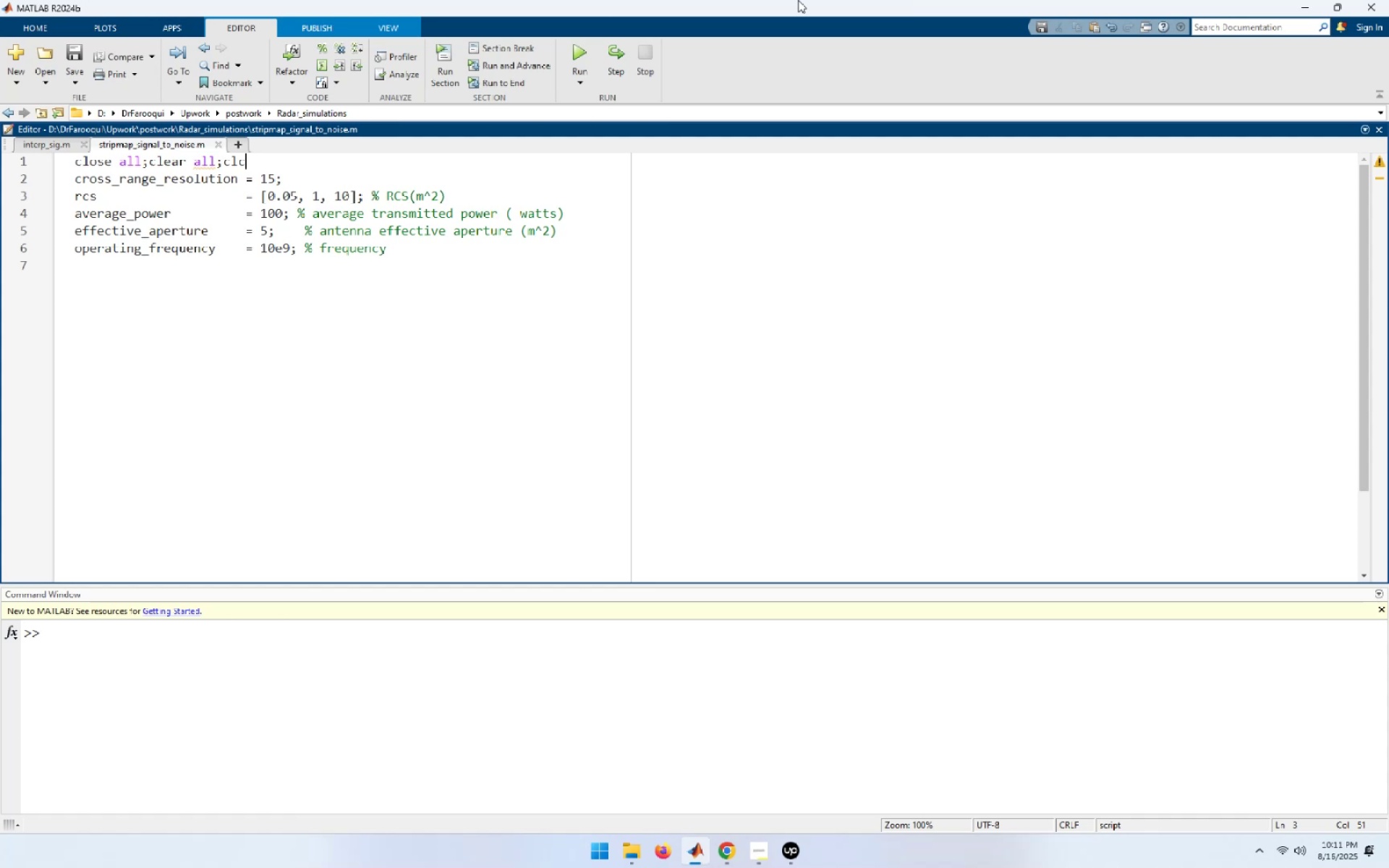 
key(ArrowDown)
 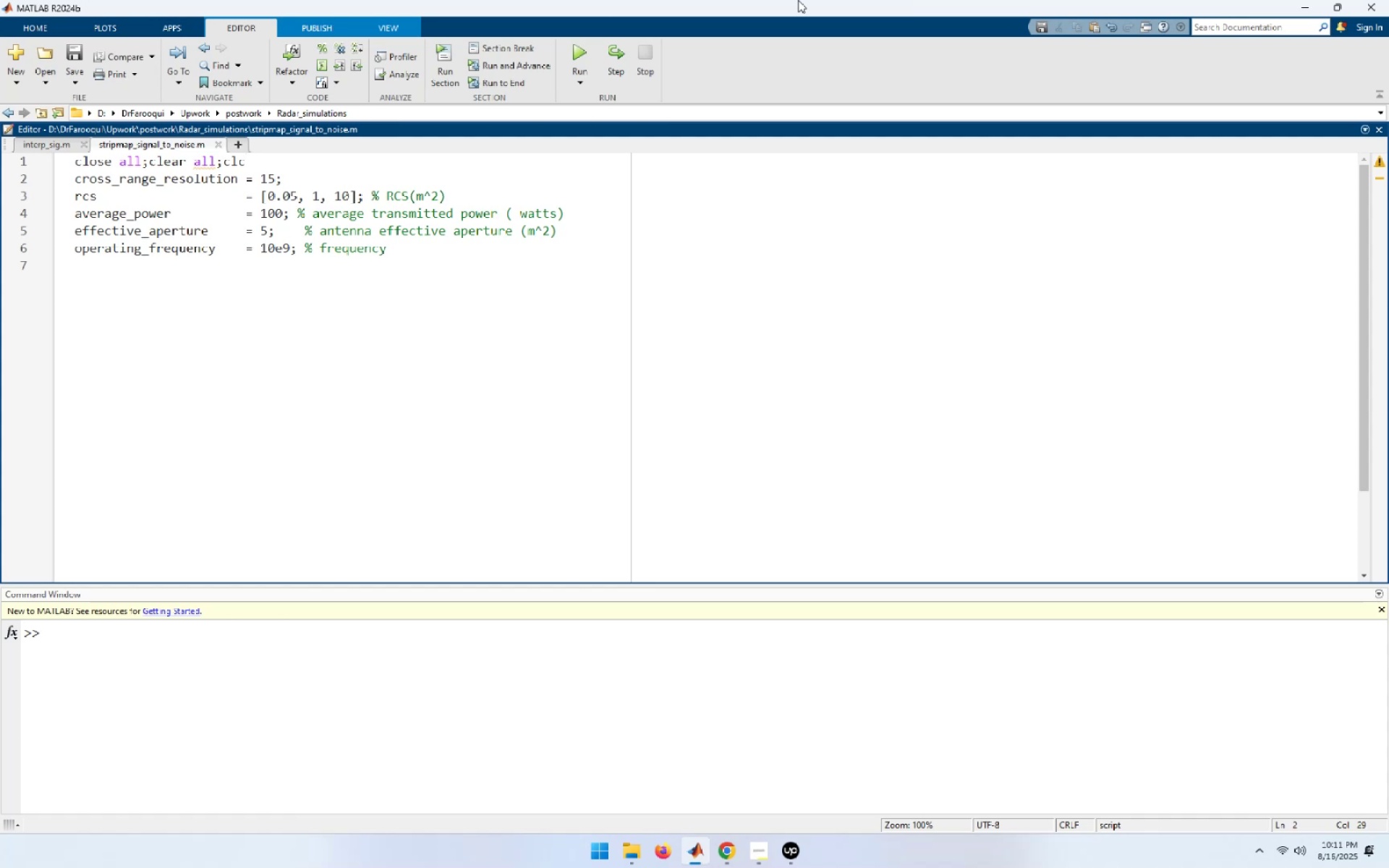 
type( (m)
 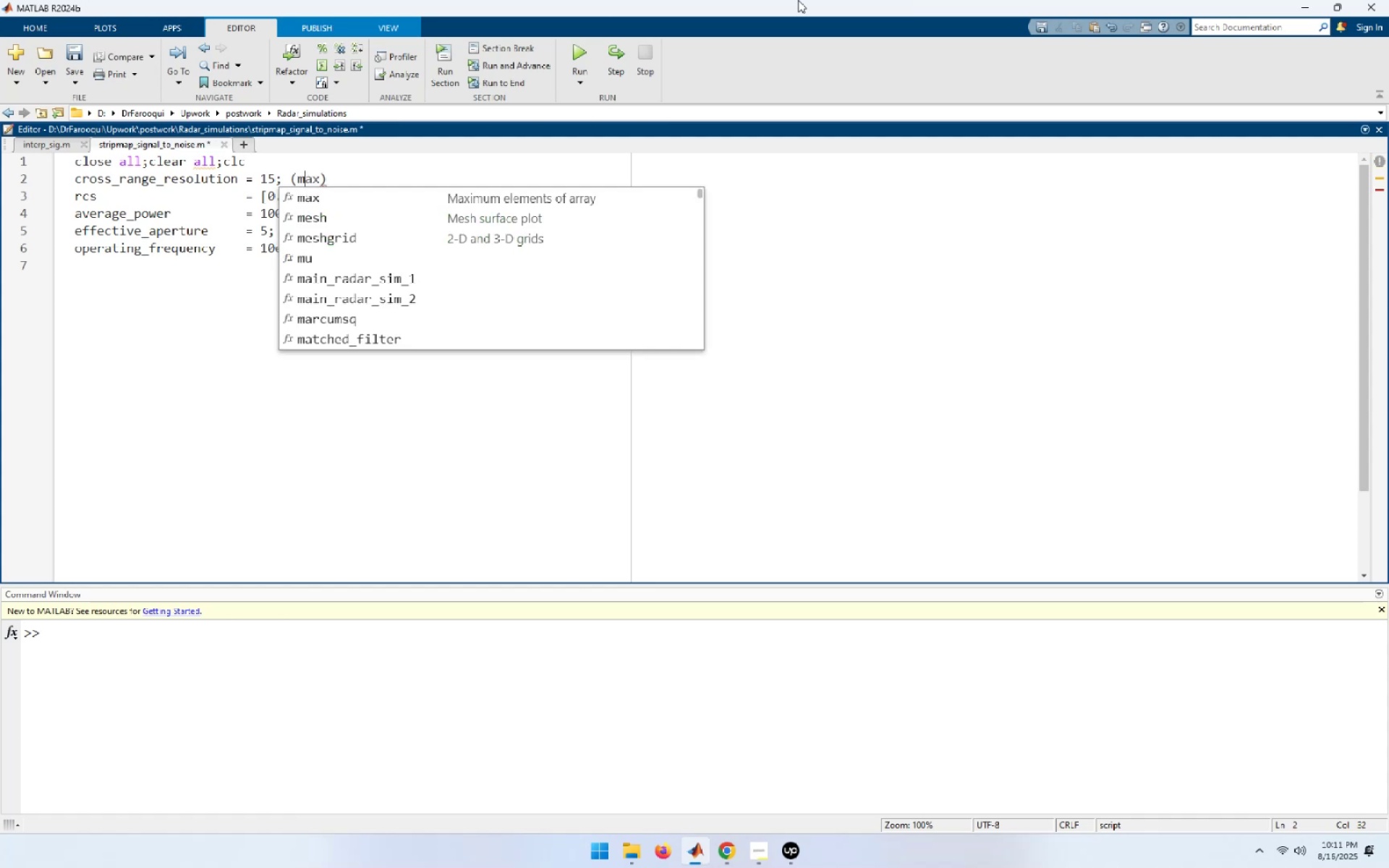 
key(ArrowLeft)
 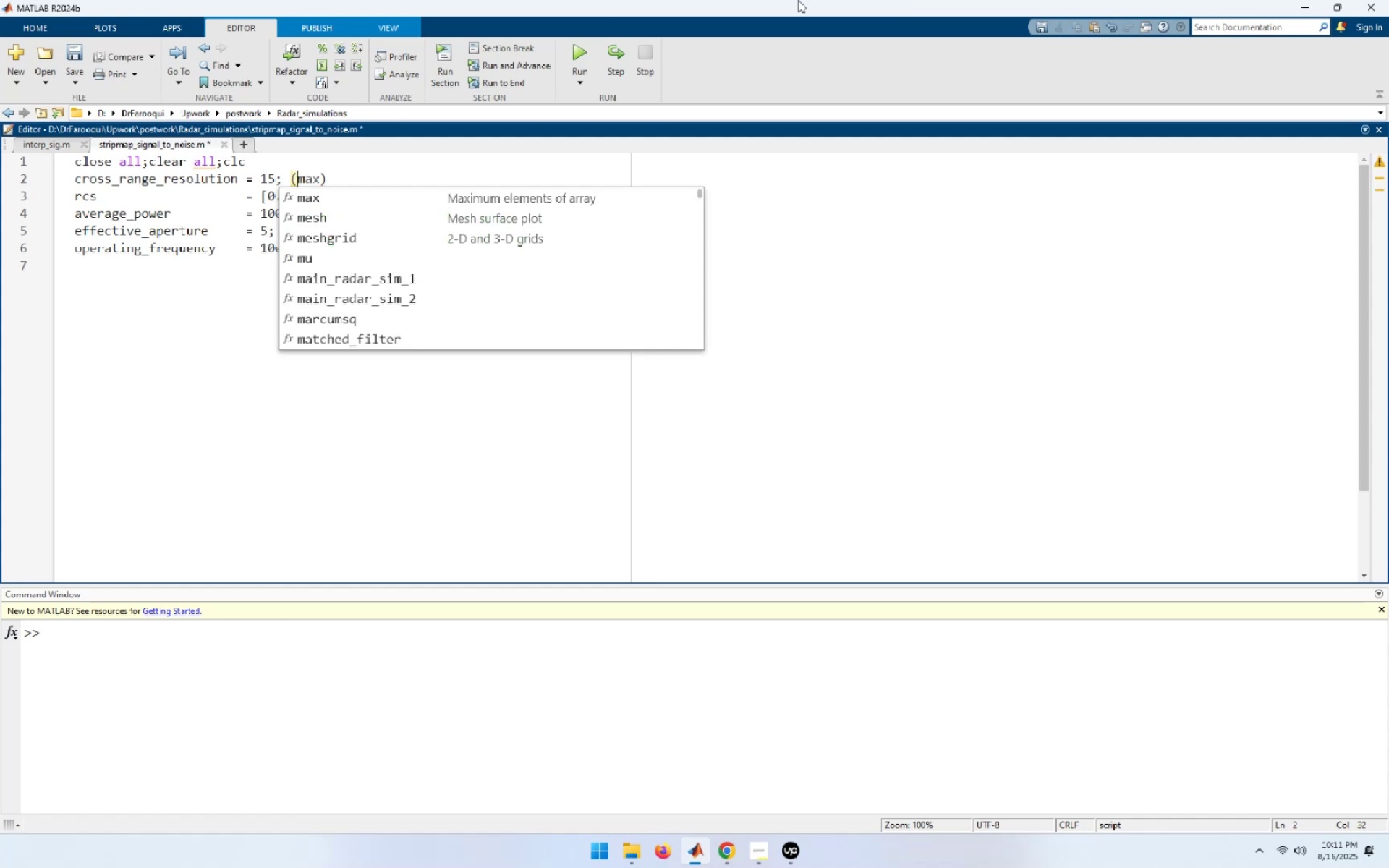 
key(ArrowLeft)
 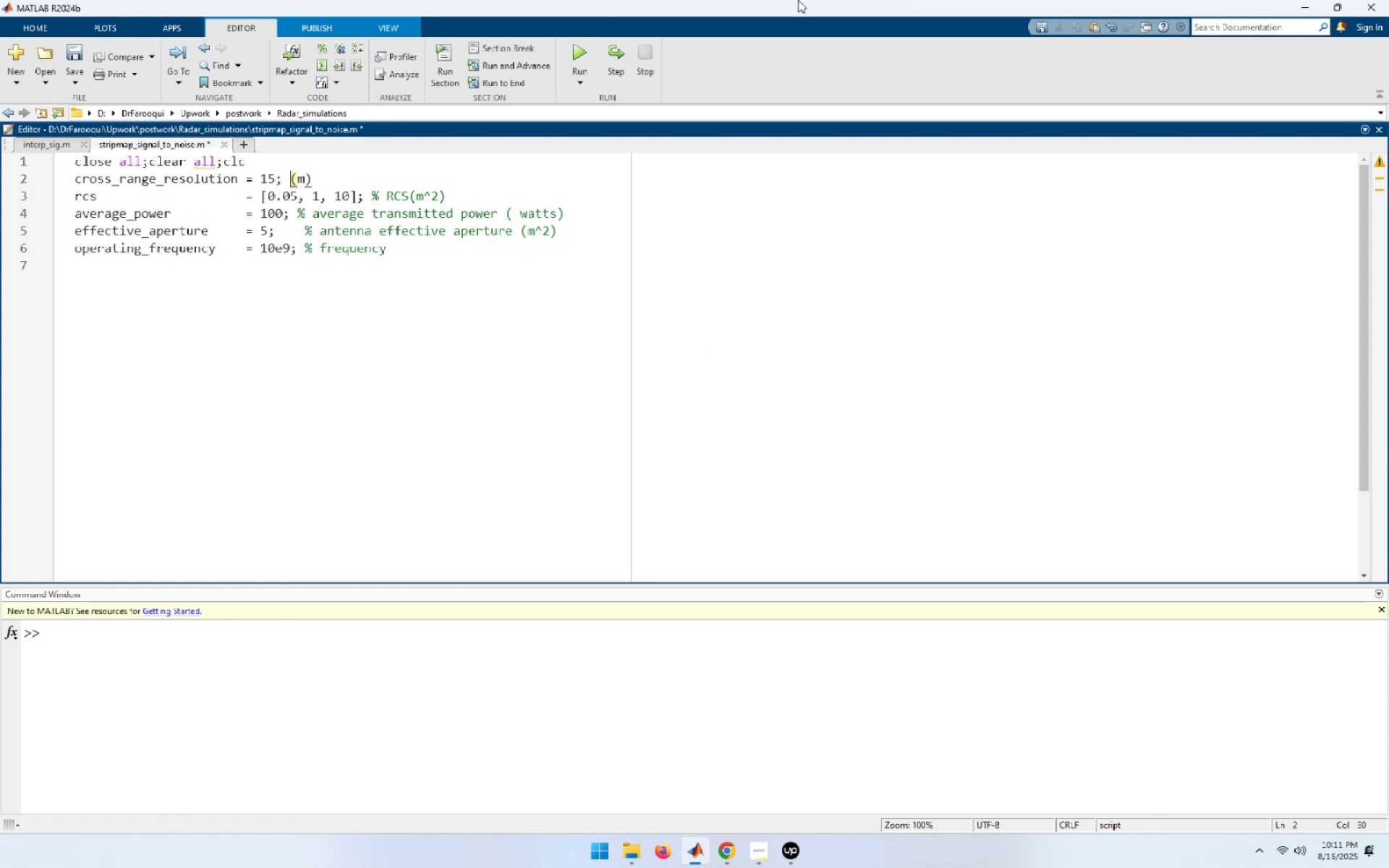 
key(Shift+5)
 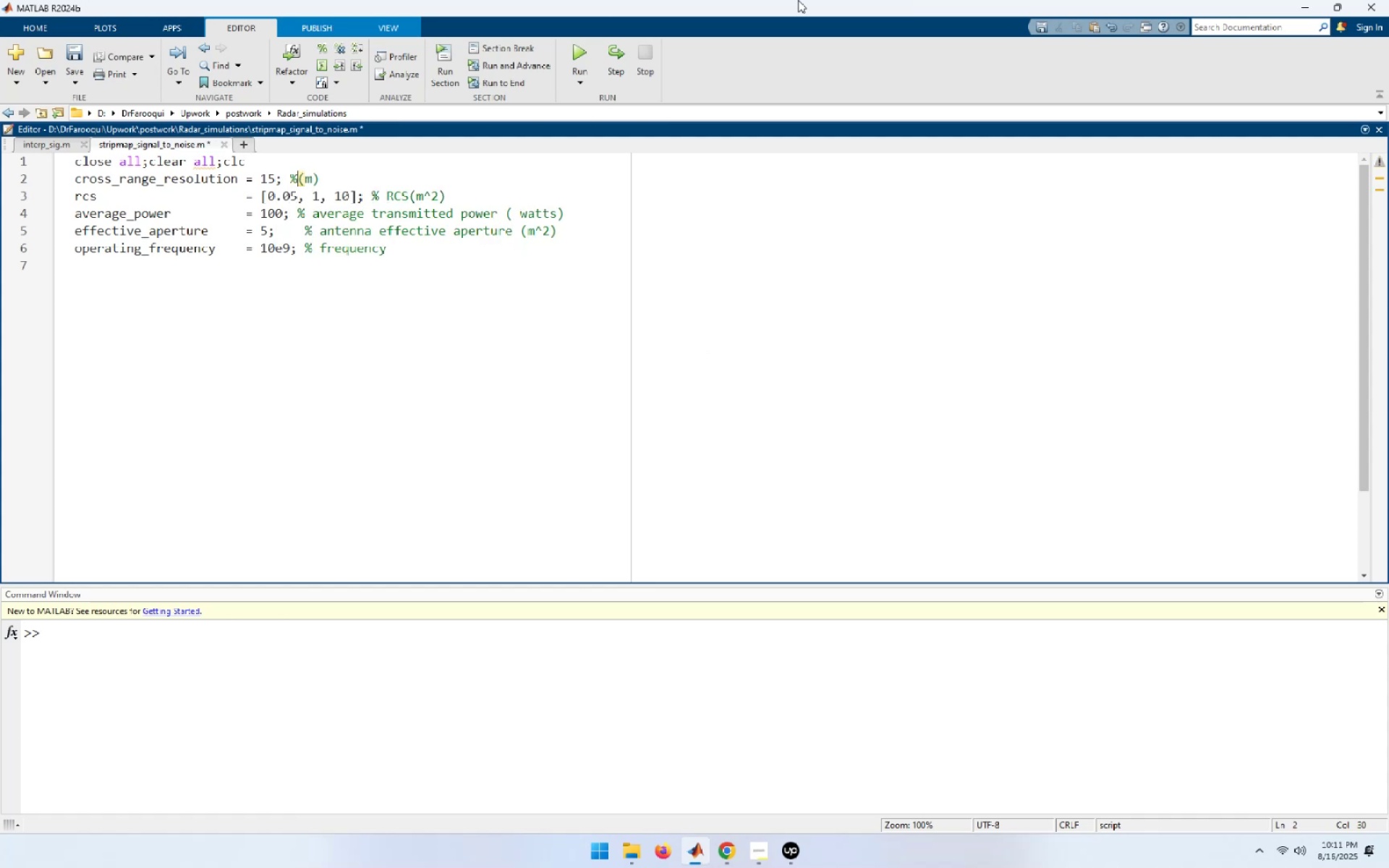 
key(Space)
 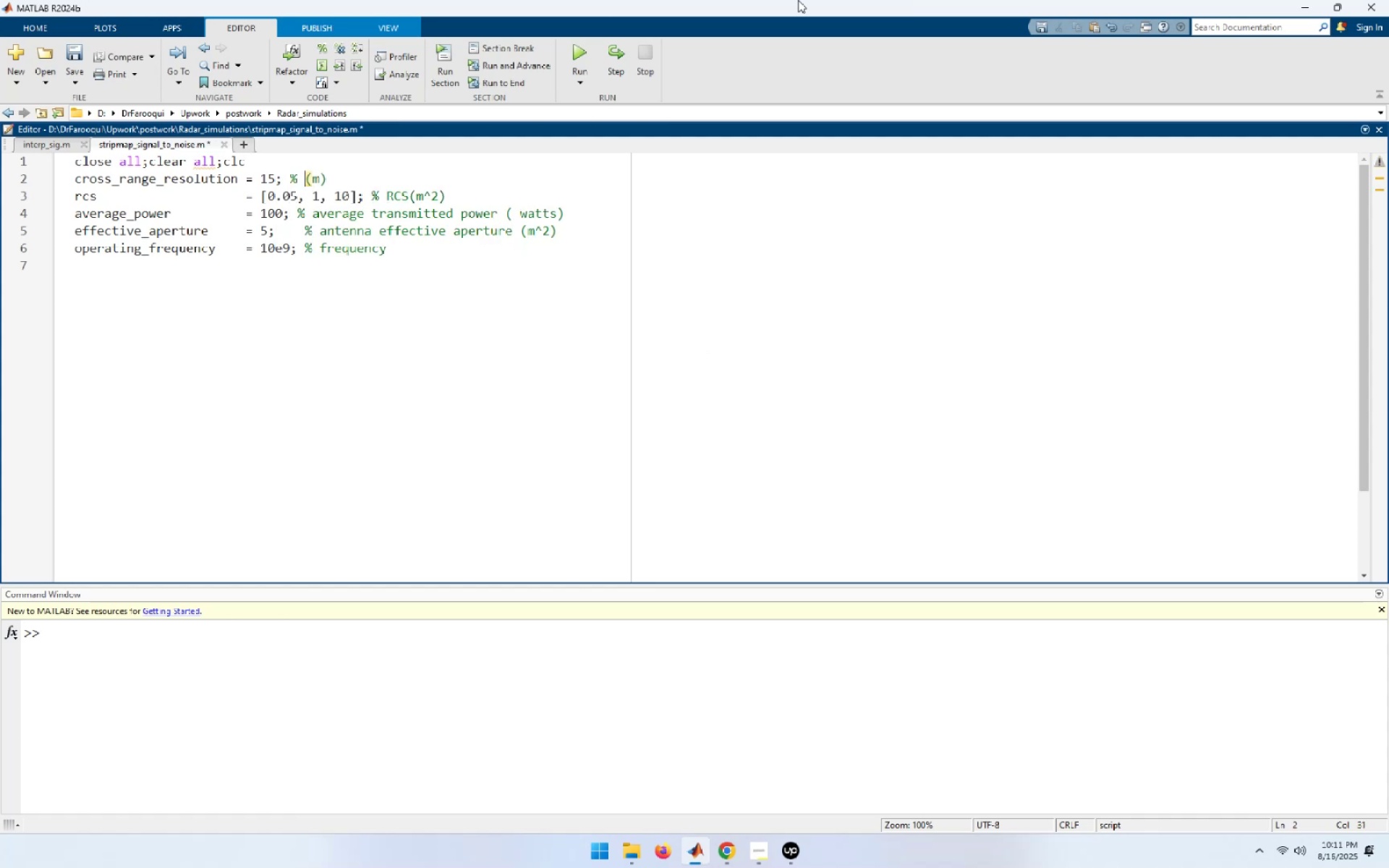 
key(ArrowLeft)
 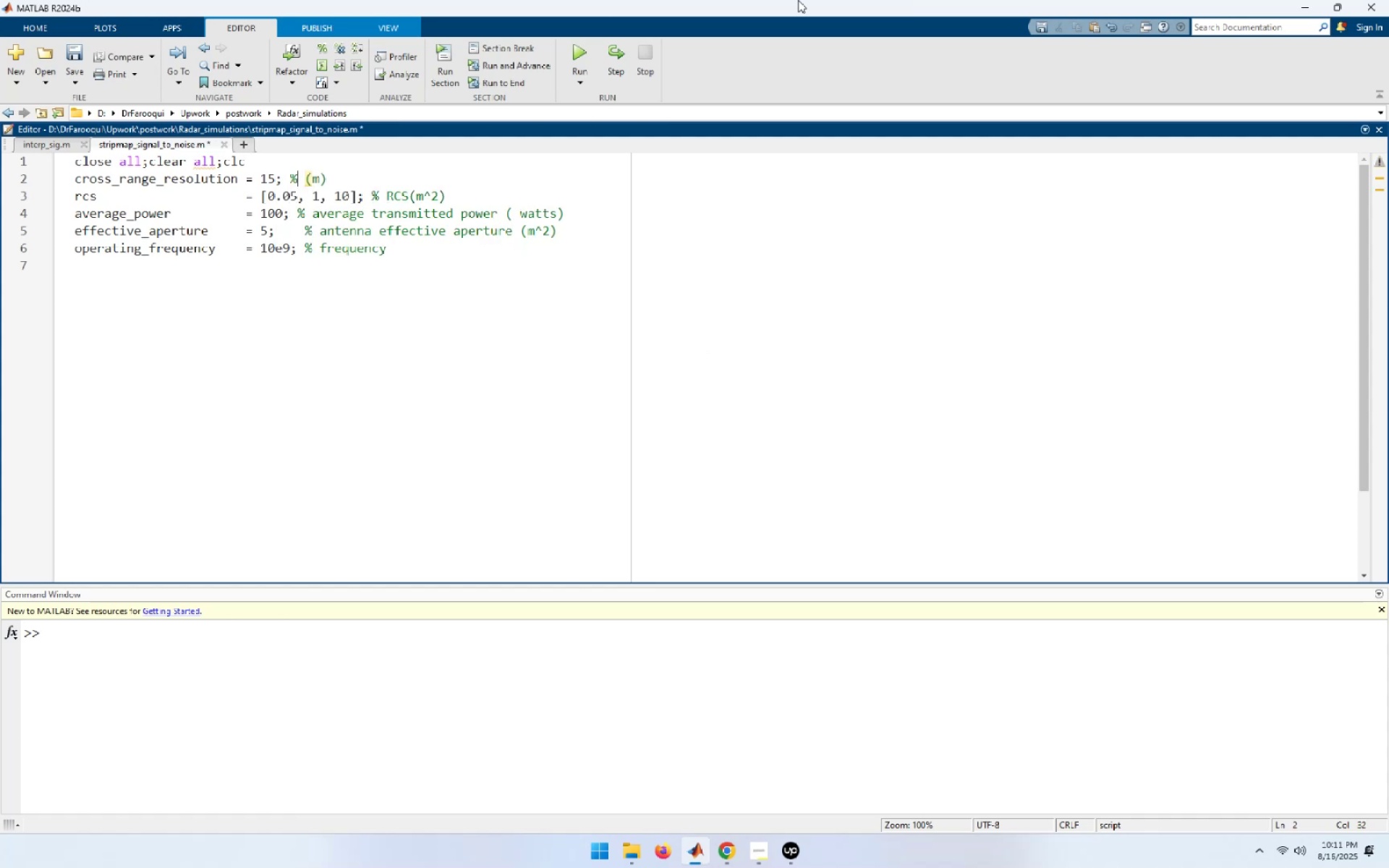 
key(ArrowLeft)
 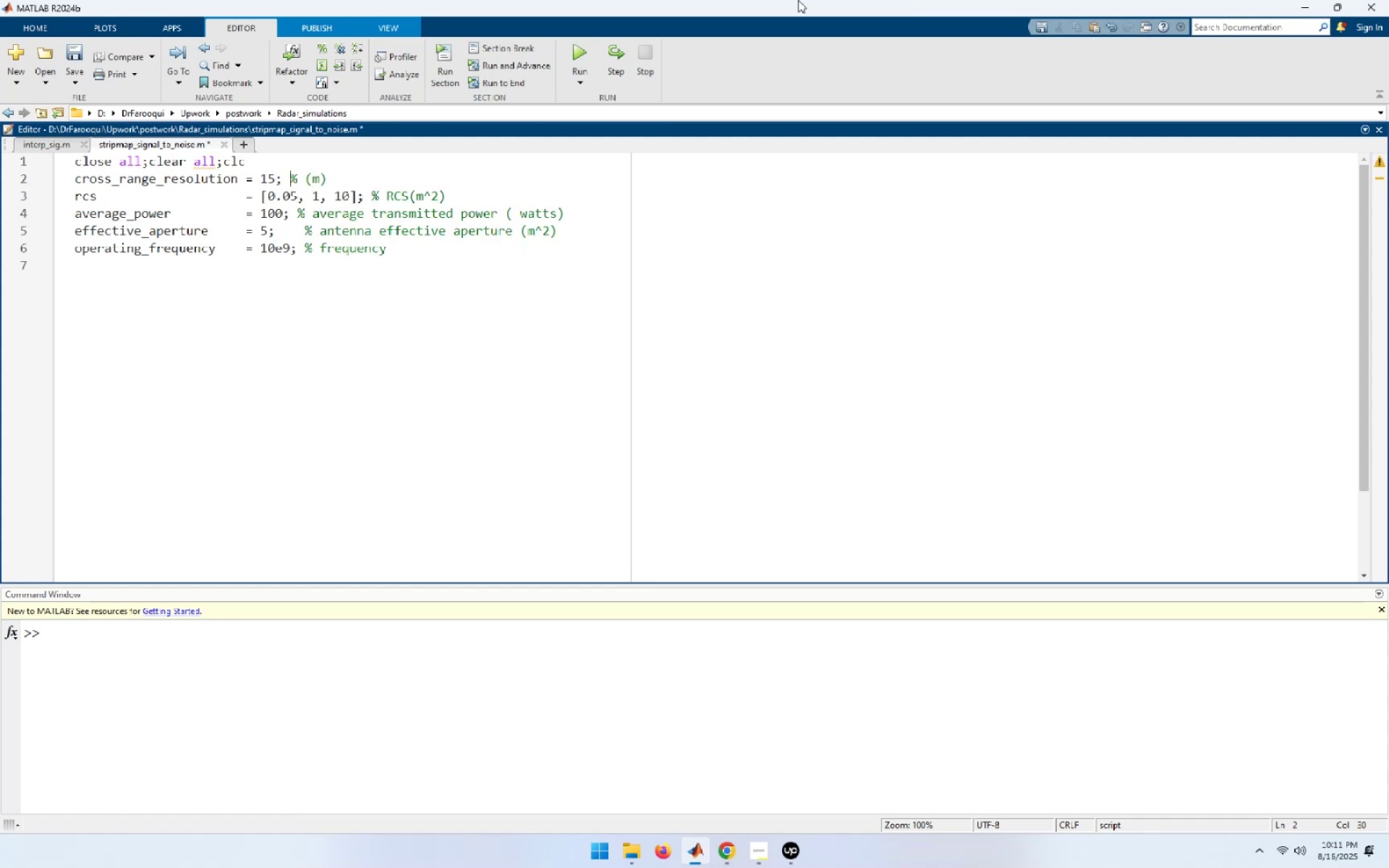 
hold_key(key=Space, duration=0.75)
 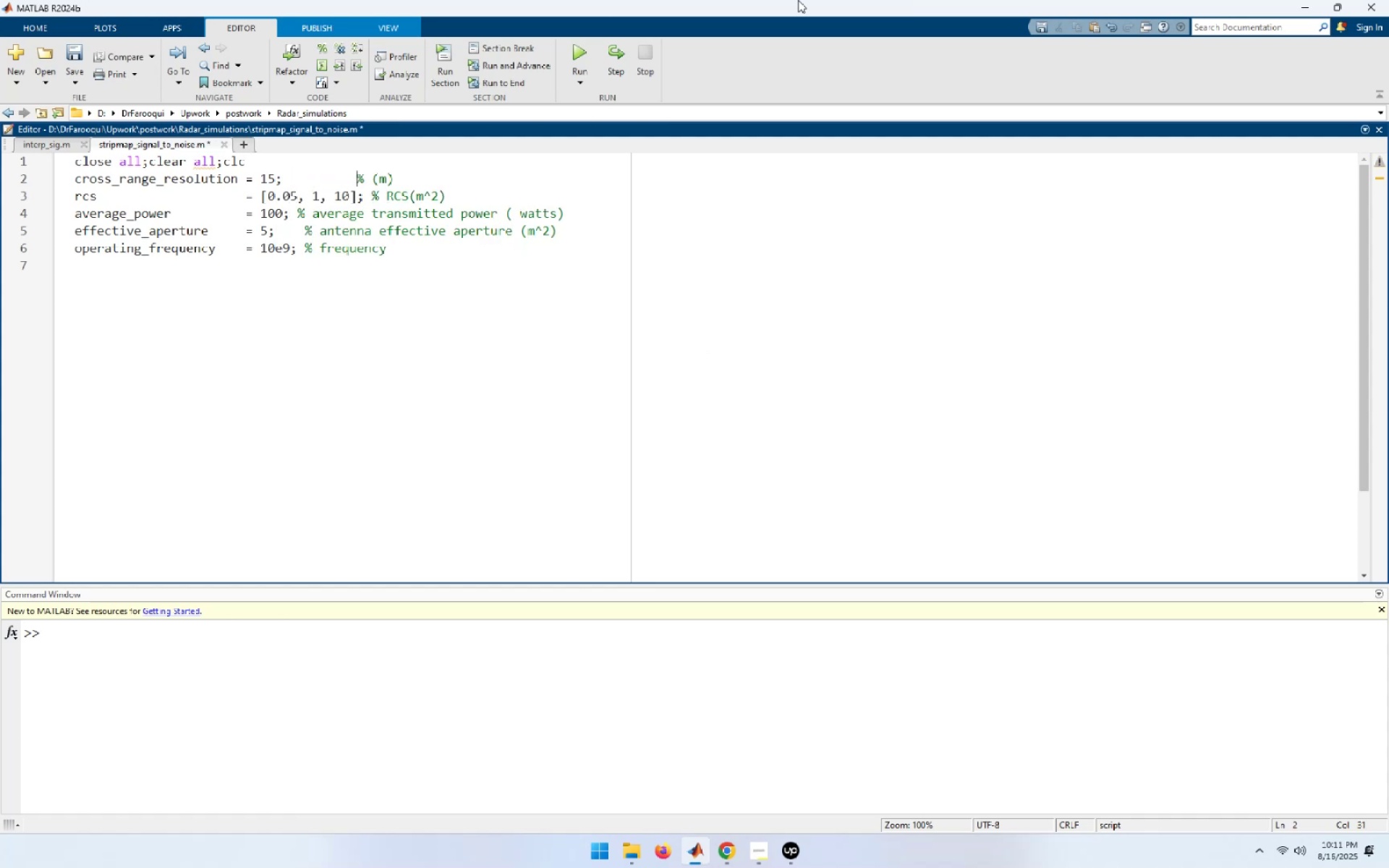 
key(Space)
 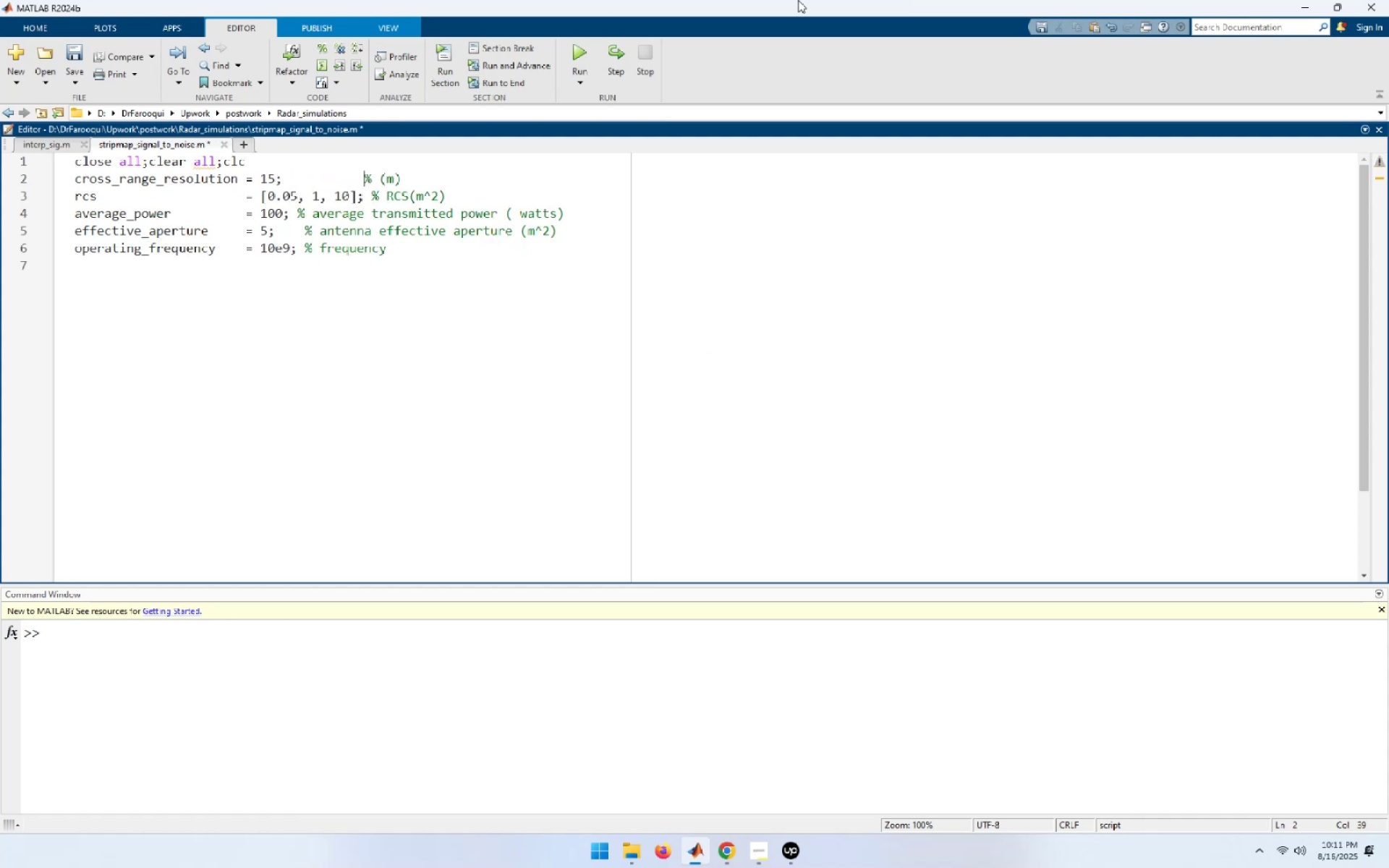 
key(Space)
 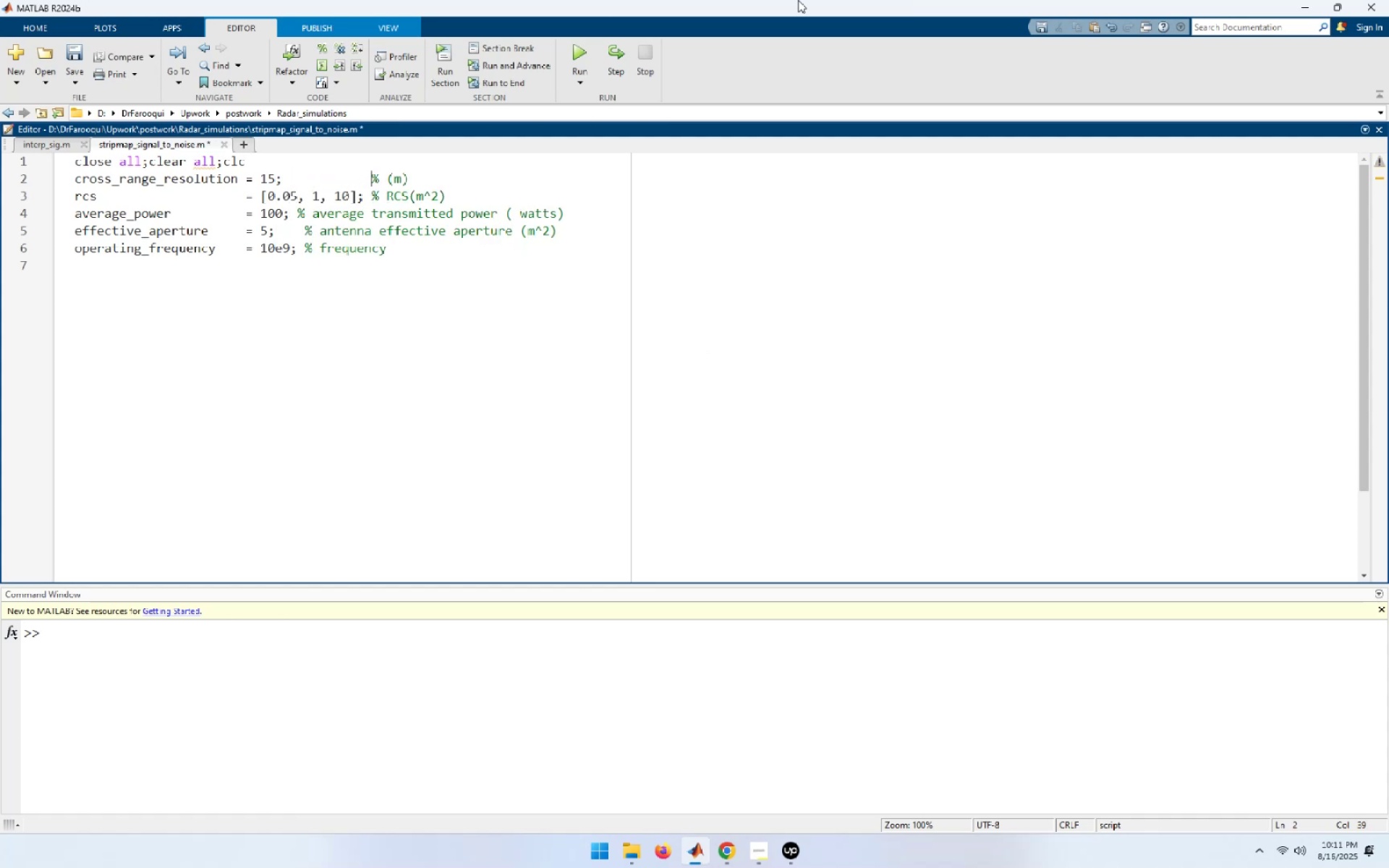 
key(ArrowDown)
 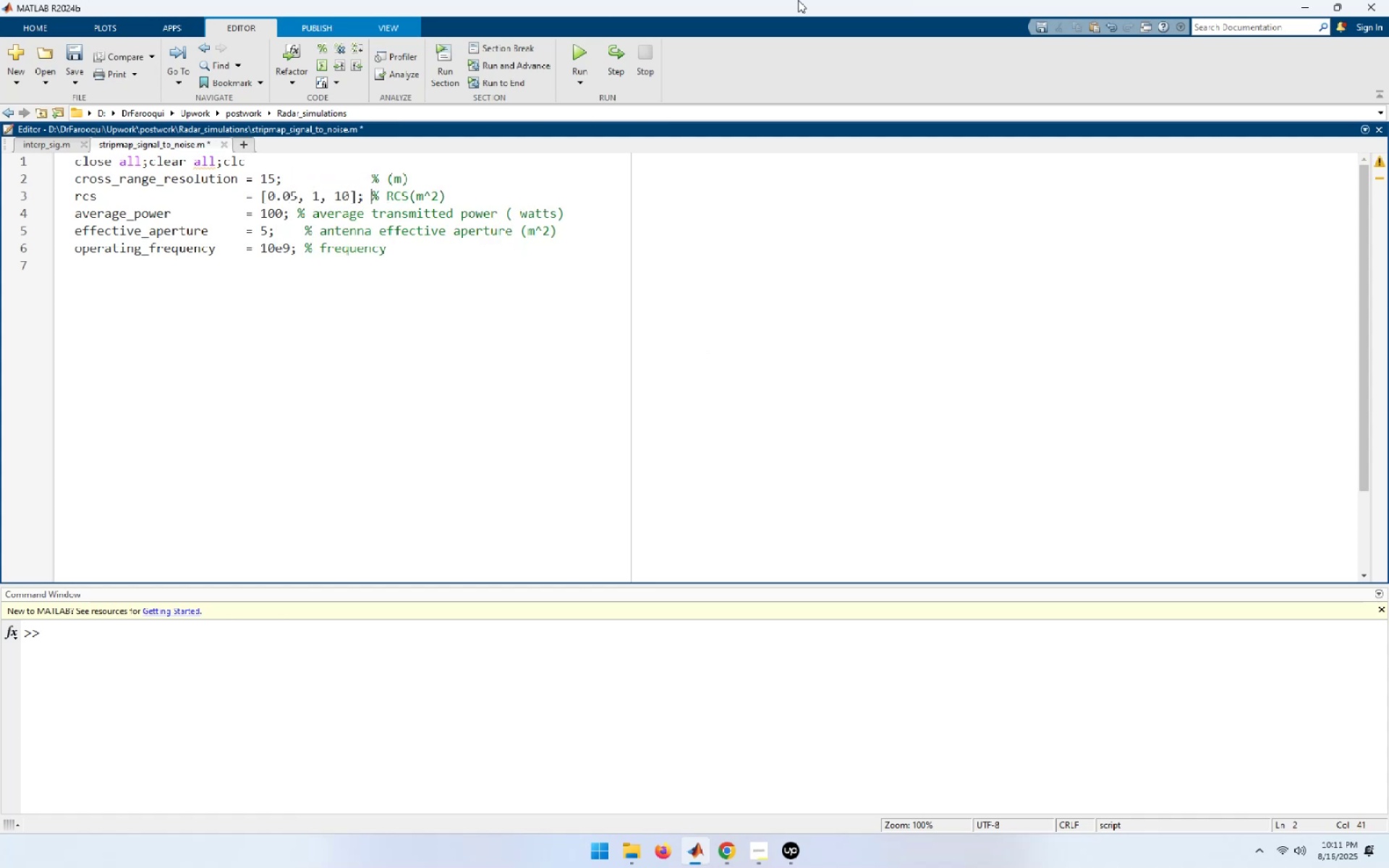 
hold_key(key=ArrowLeft, duration=0.67)
 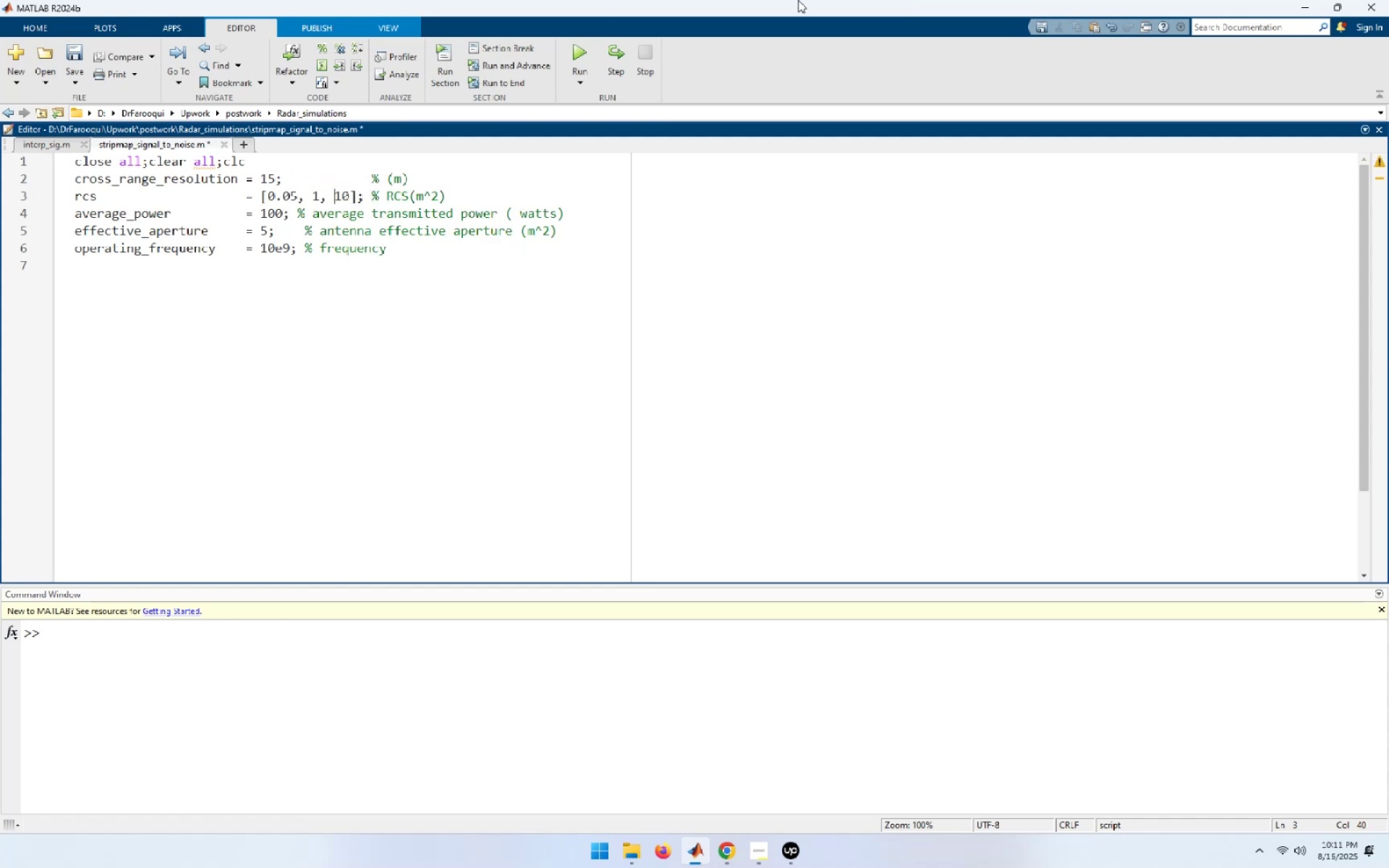 
key(ArrowDown)
 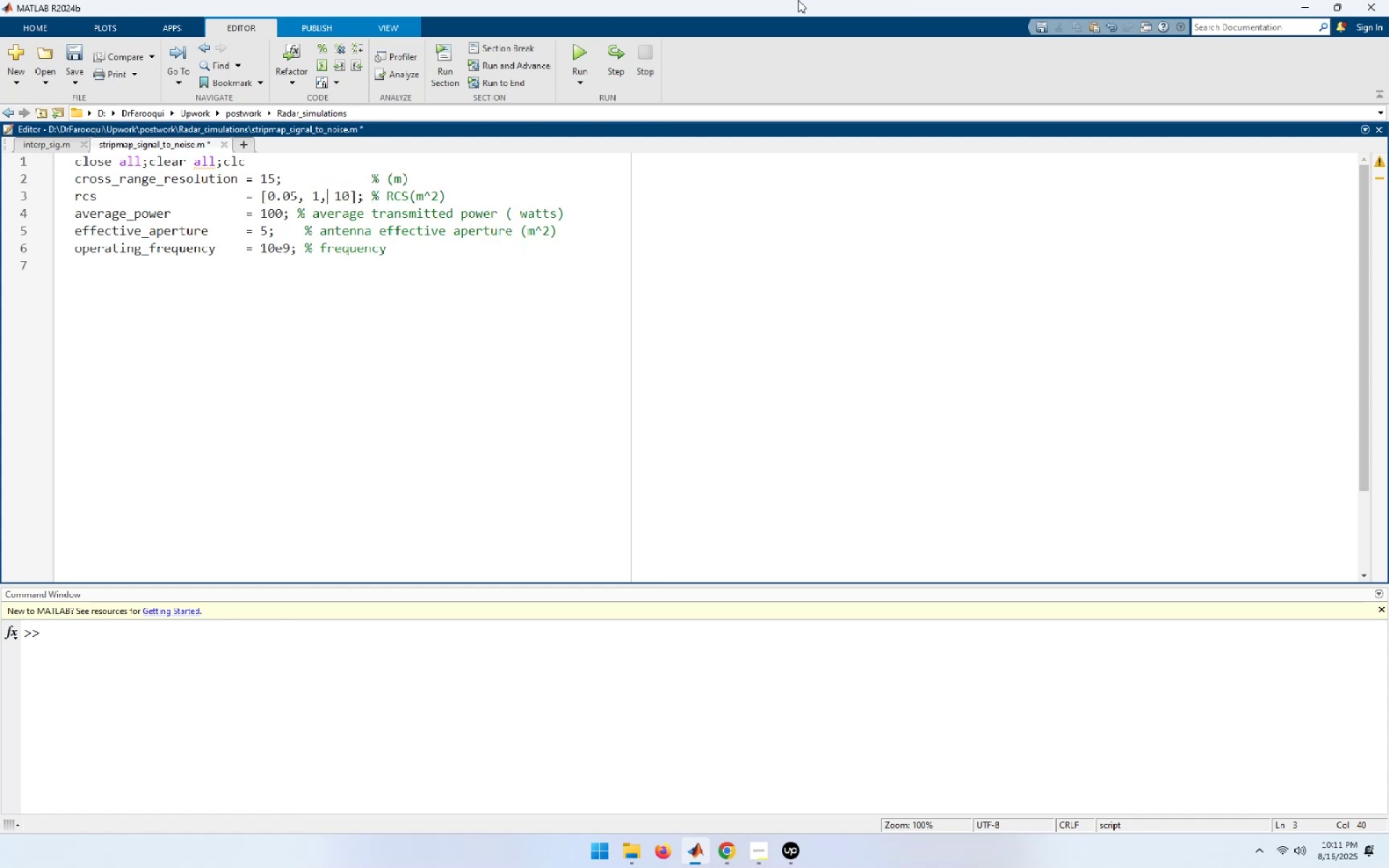 
key(ArrowDown)
 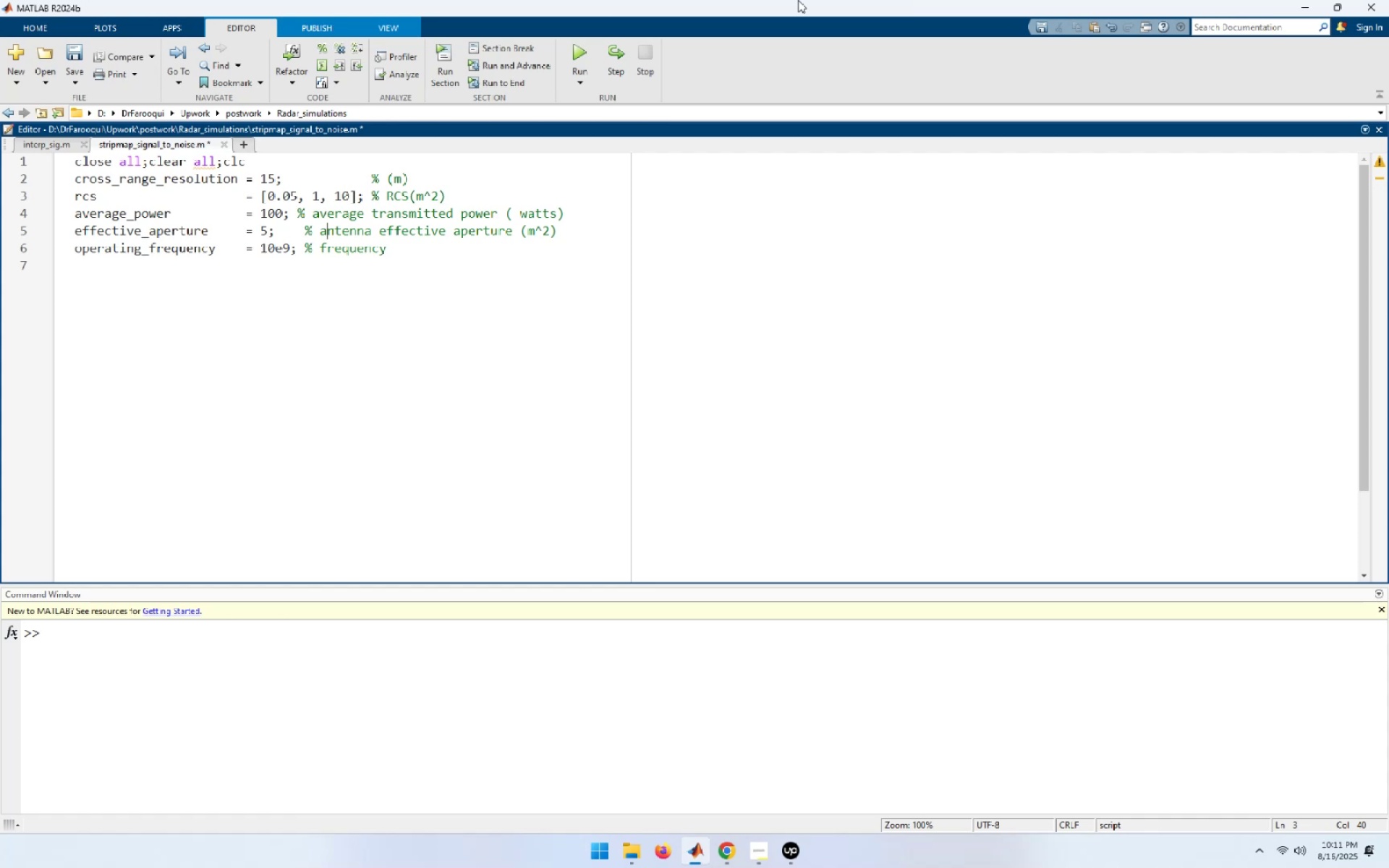 
key(ArrowDown)
 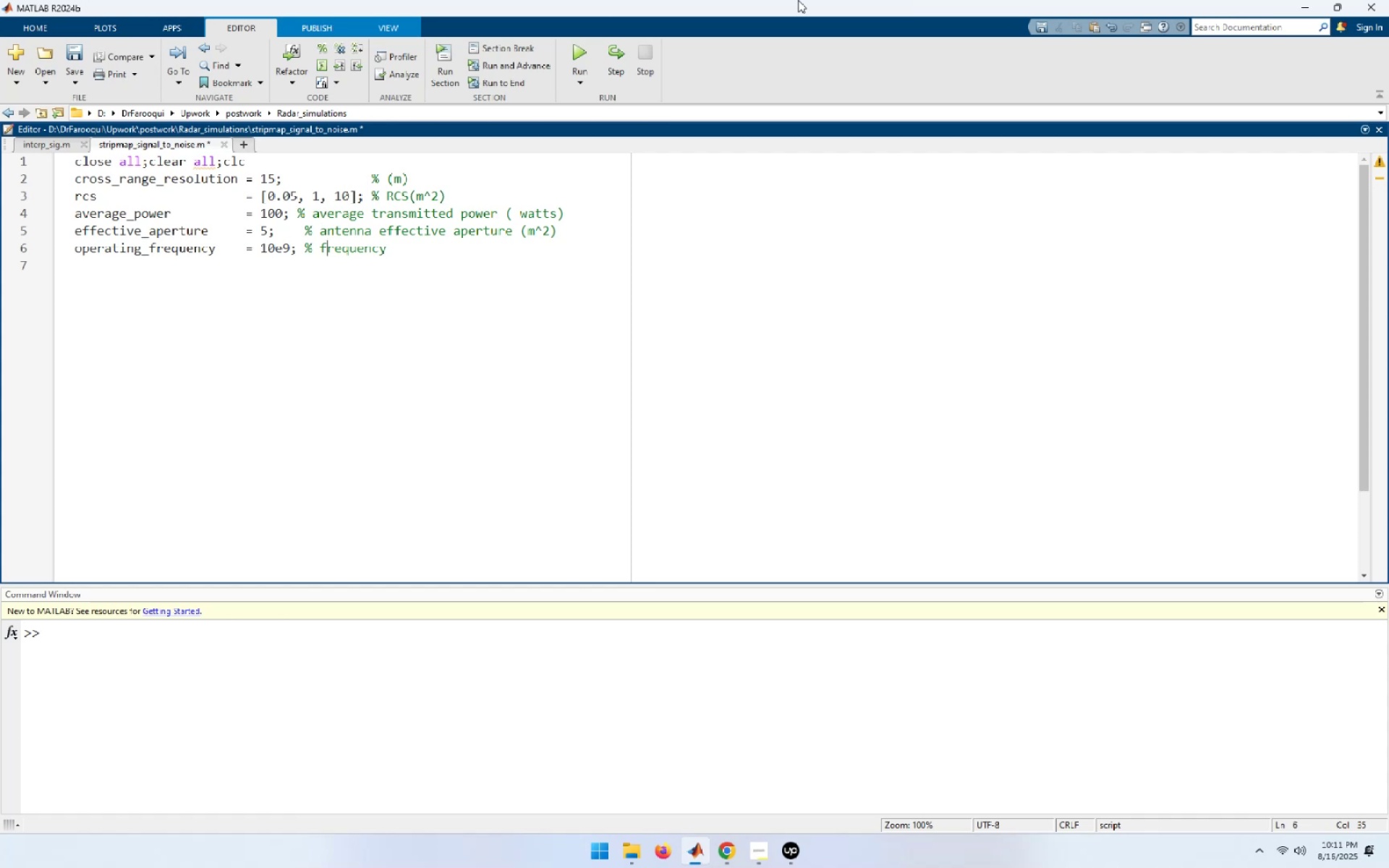 
key(End)
 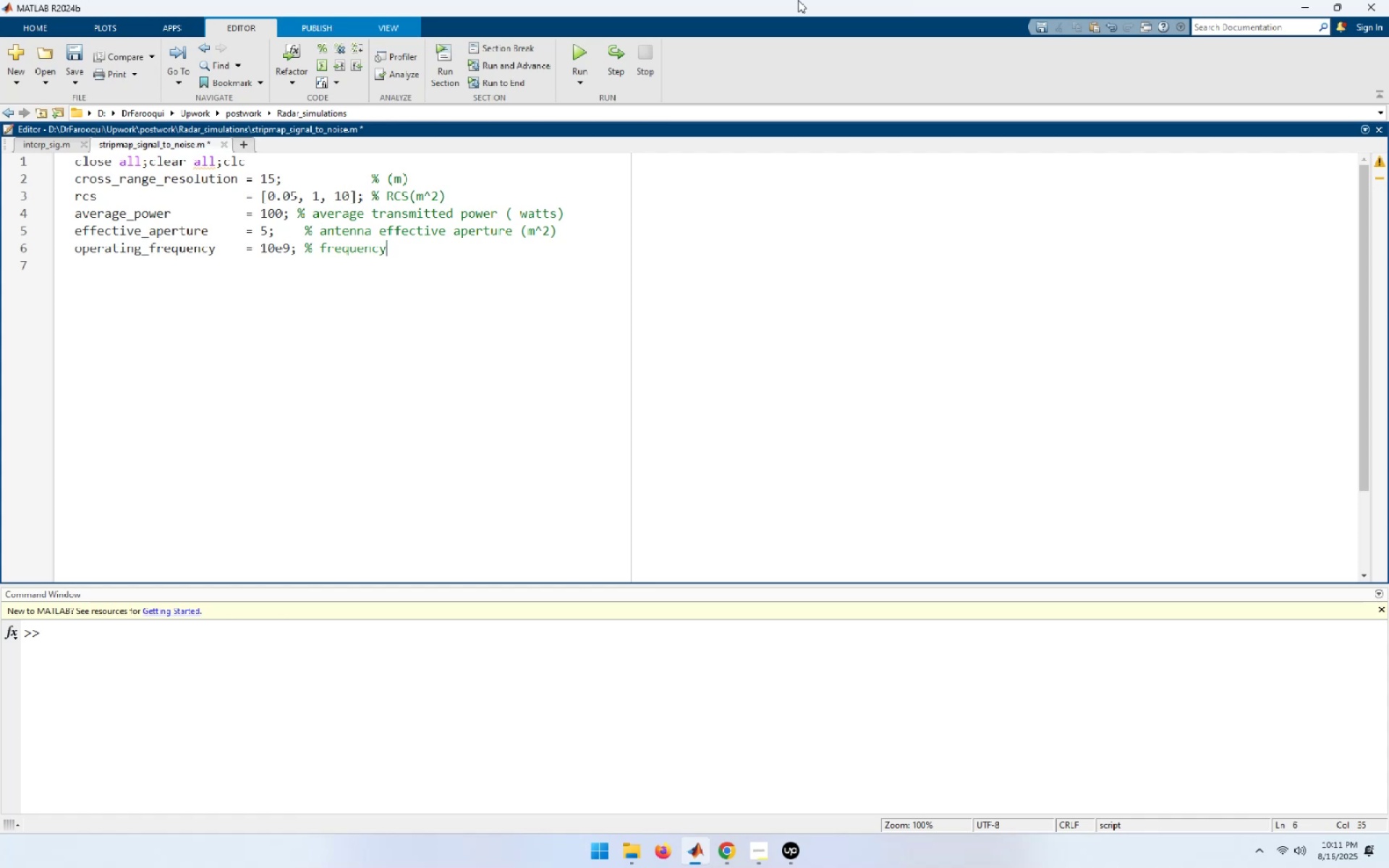 
key(NumpadEnter)
 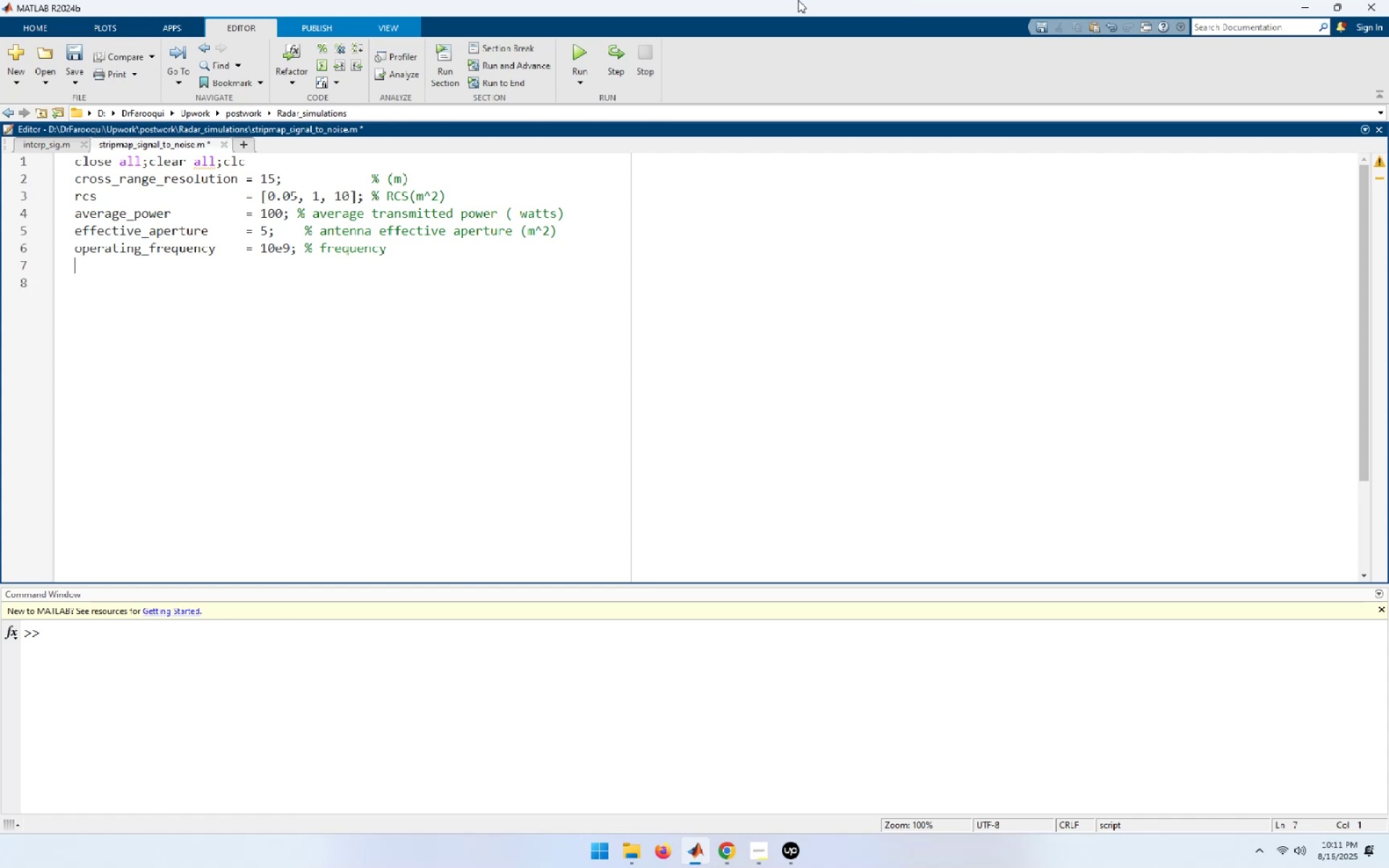 
type(slant_range = 175e3;)
 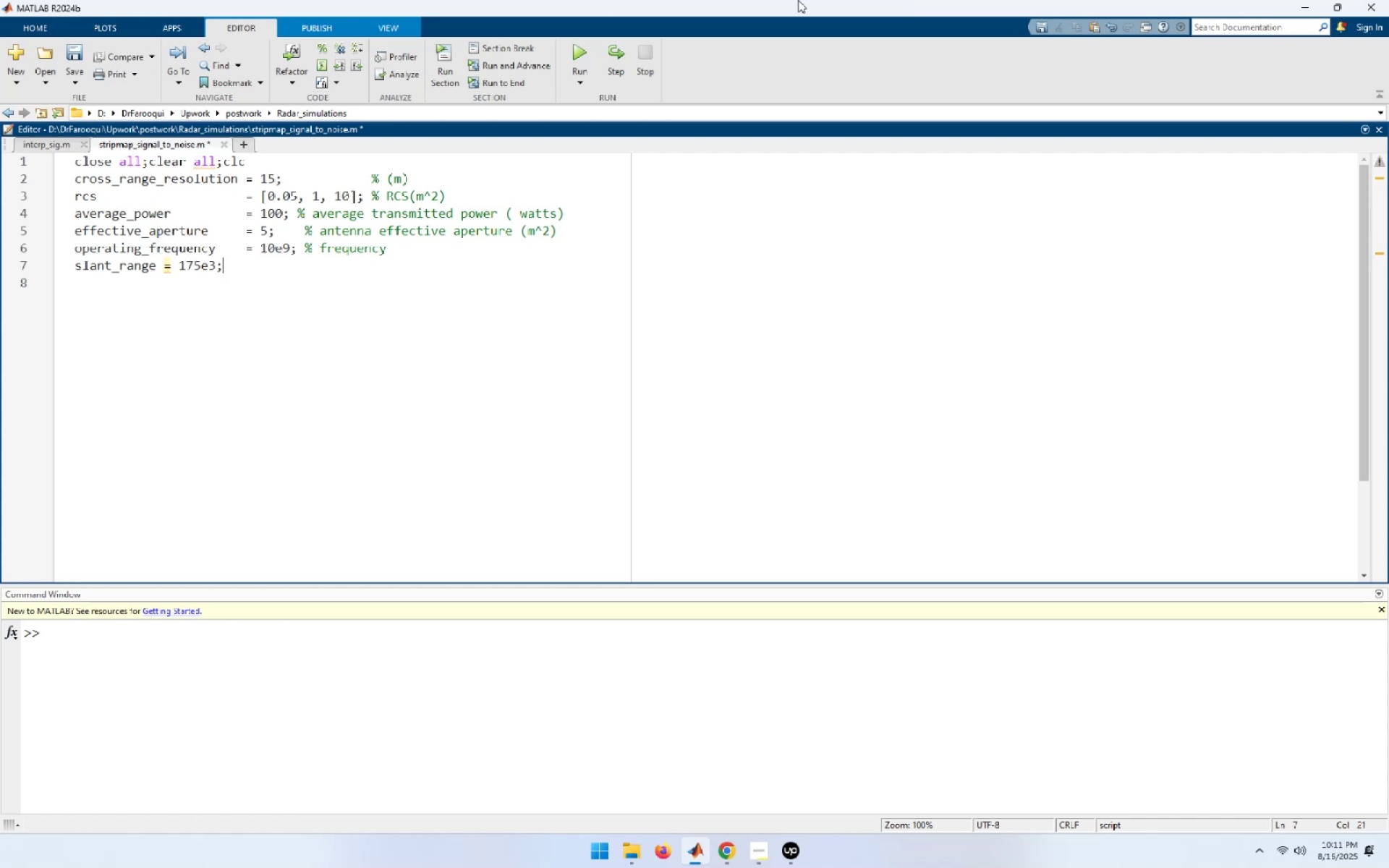 
hold_key(key=ArrowLeft, duration=0.75)
 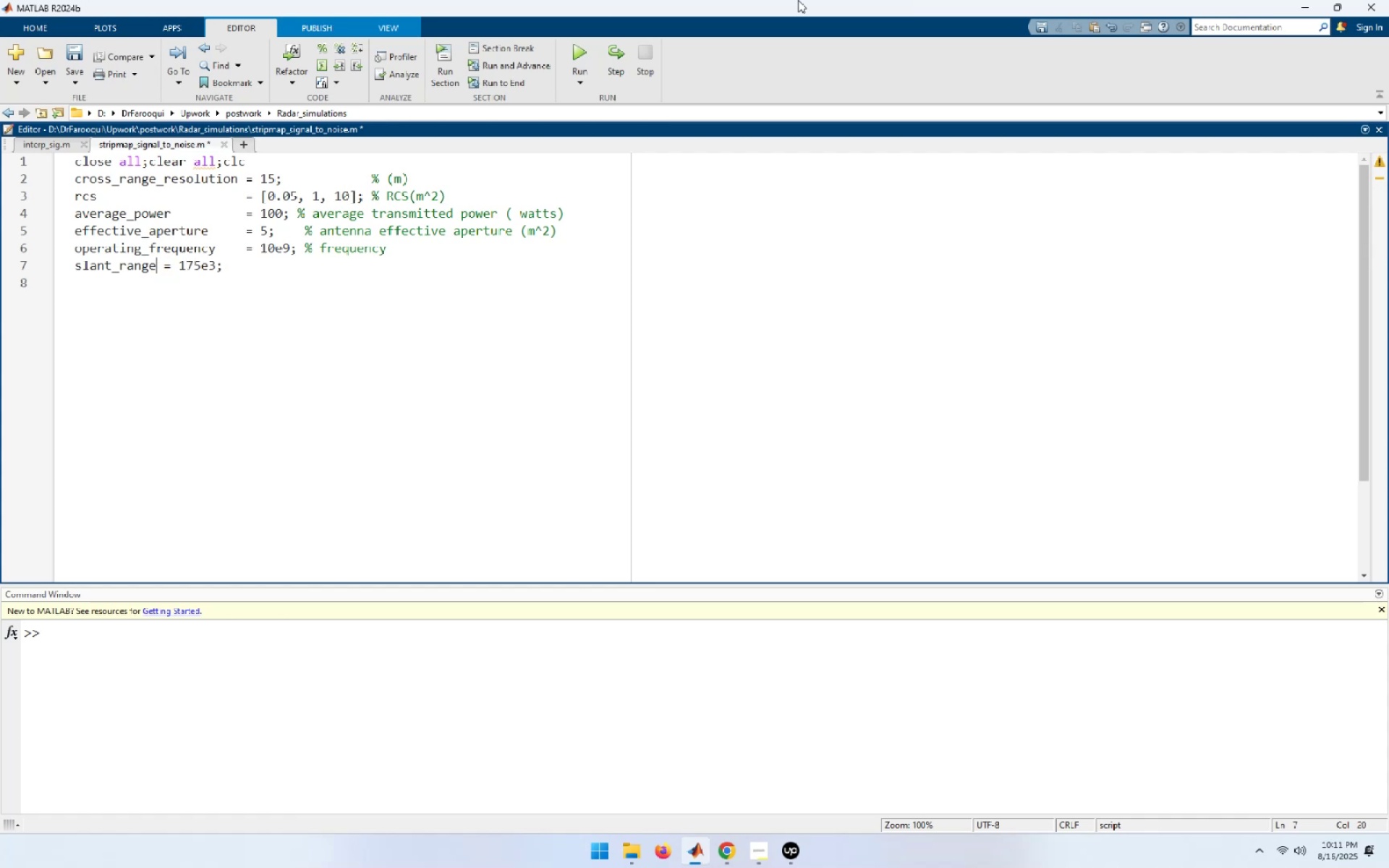 
key(ArrowRight)
 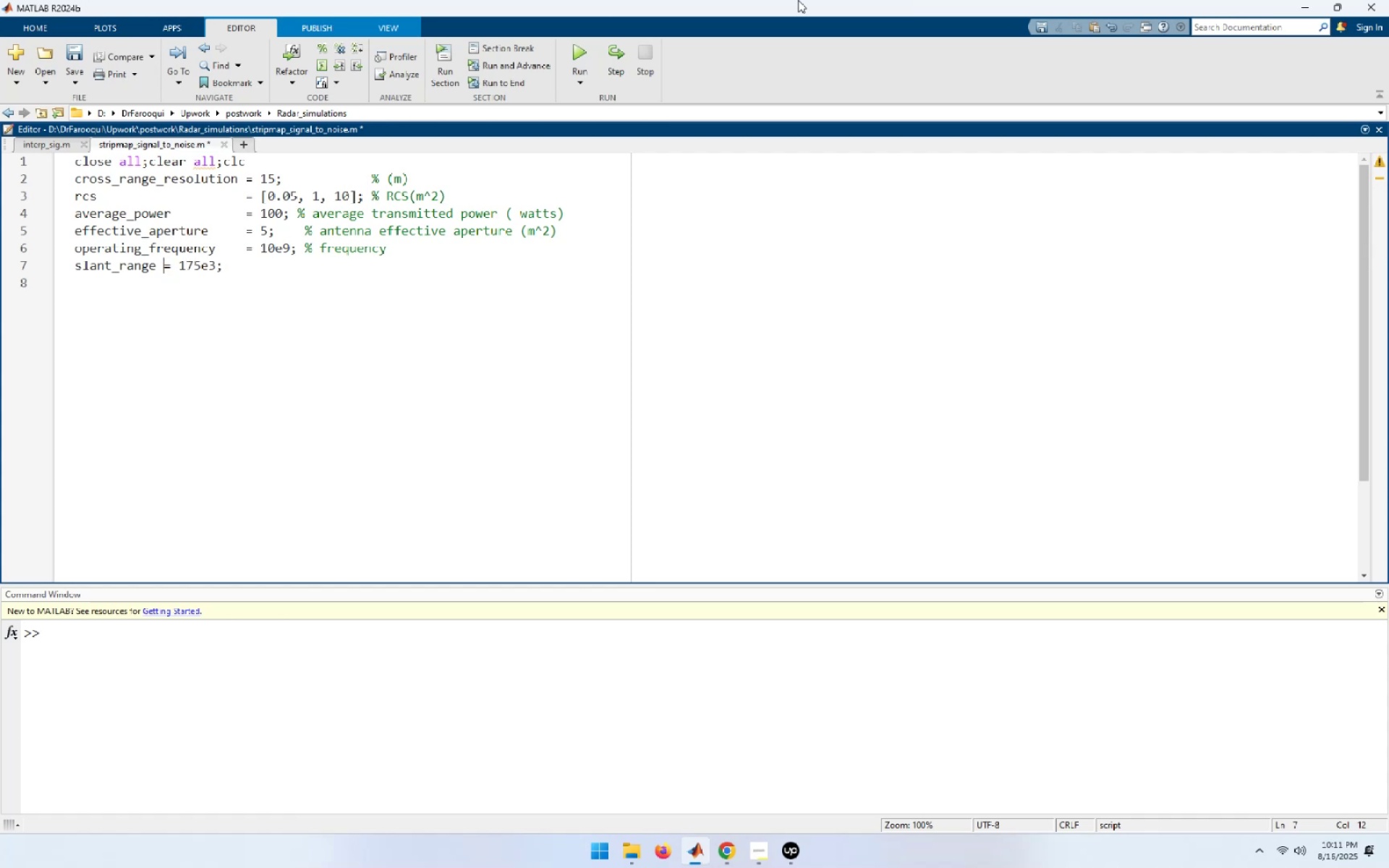 
hold_key(key=Space, duration=0.62)
 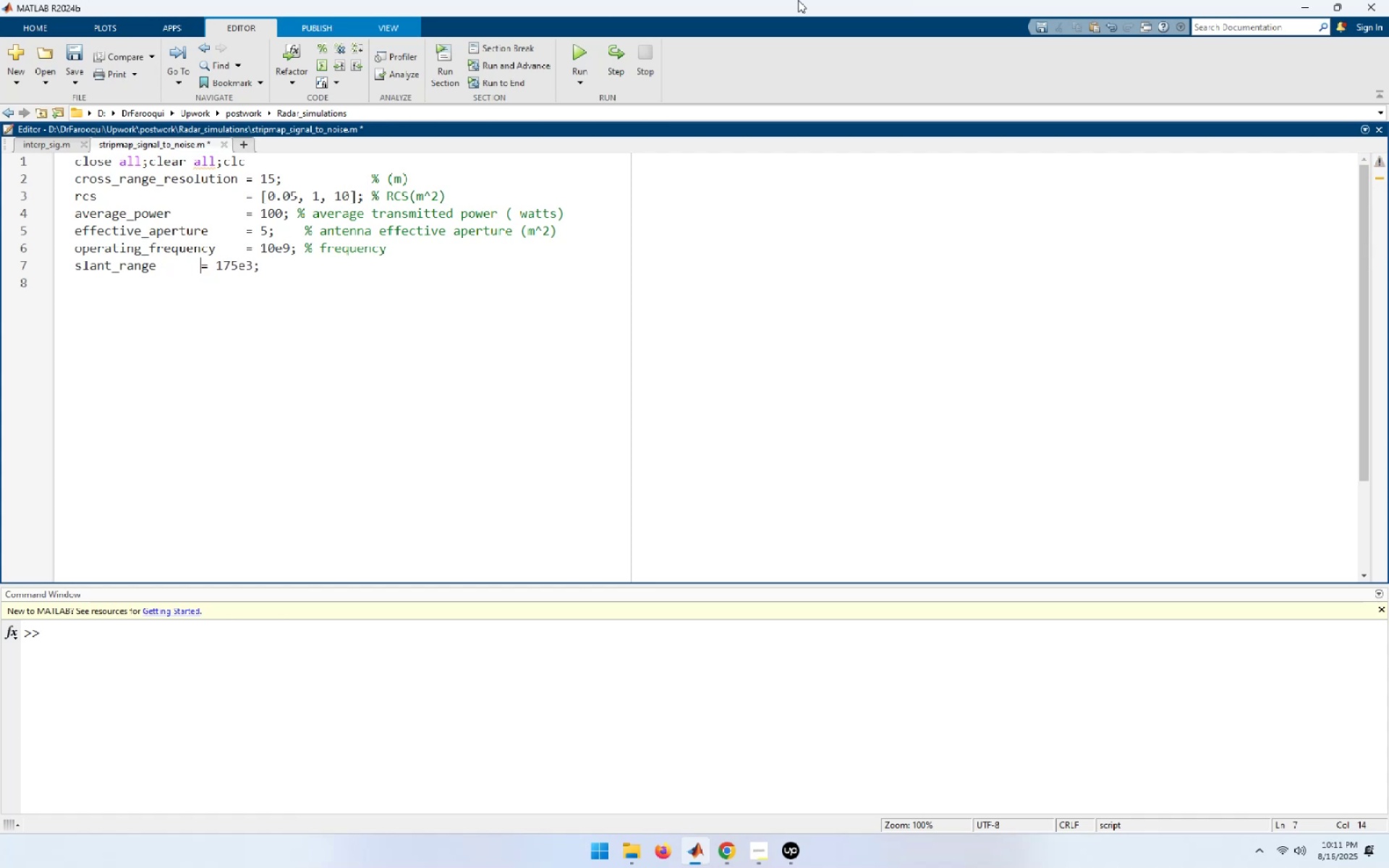 
key(Space)
 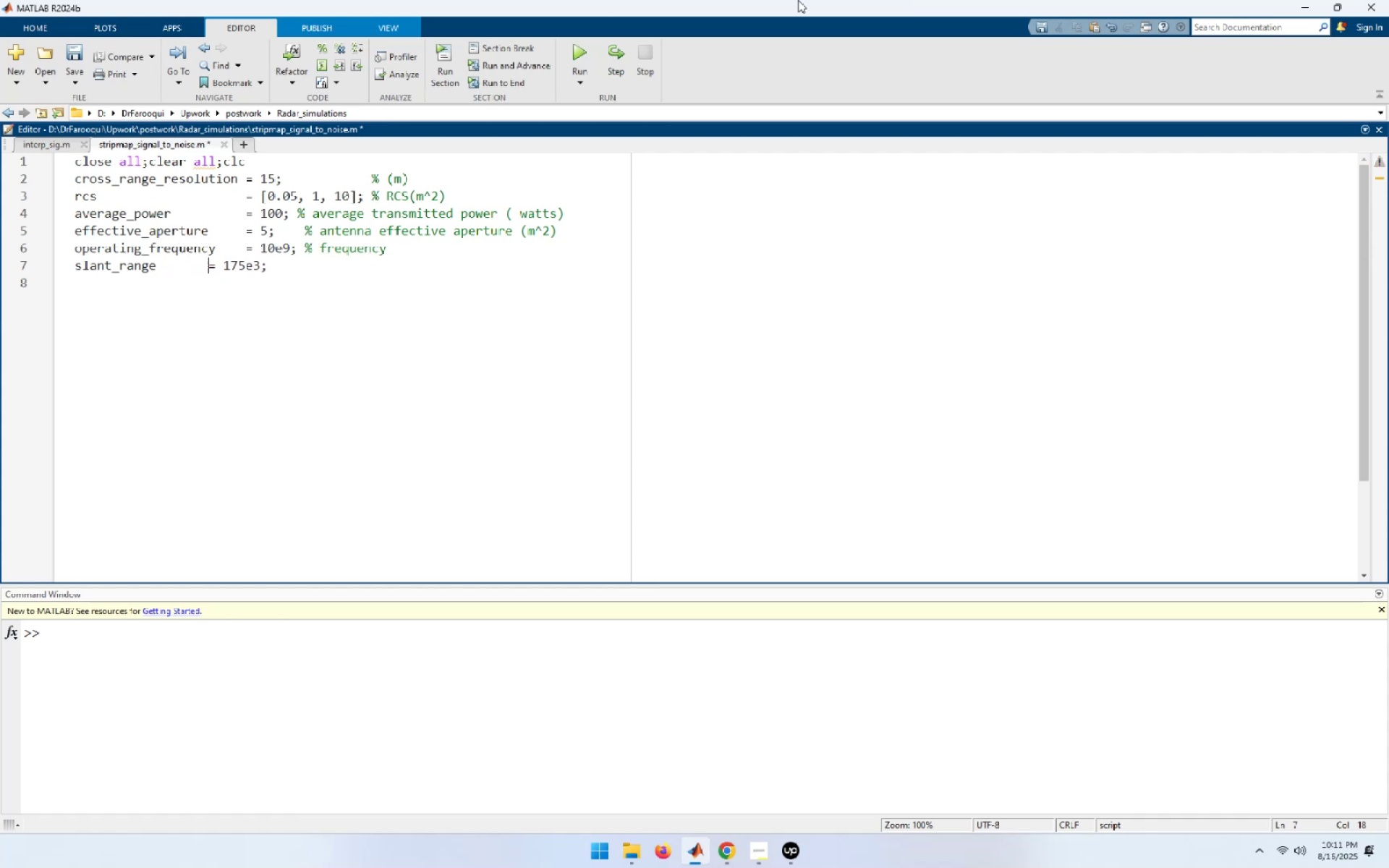 
key(Space)
 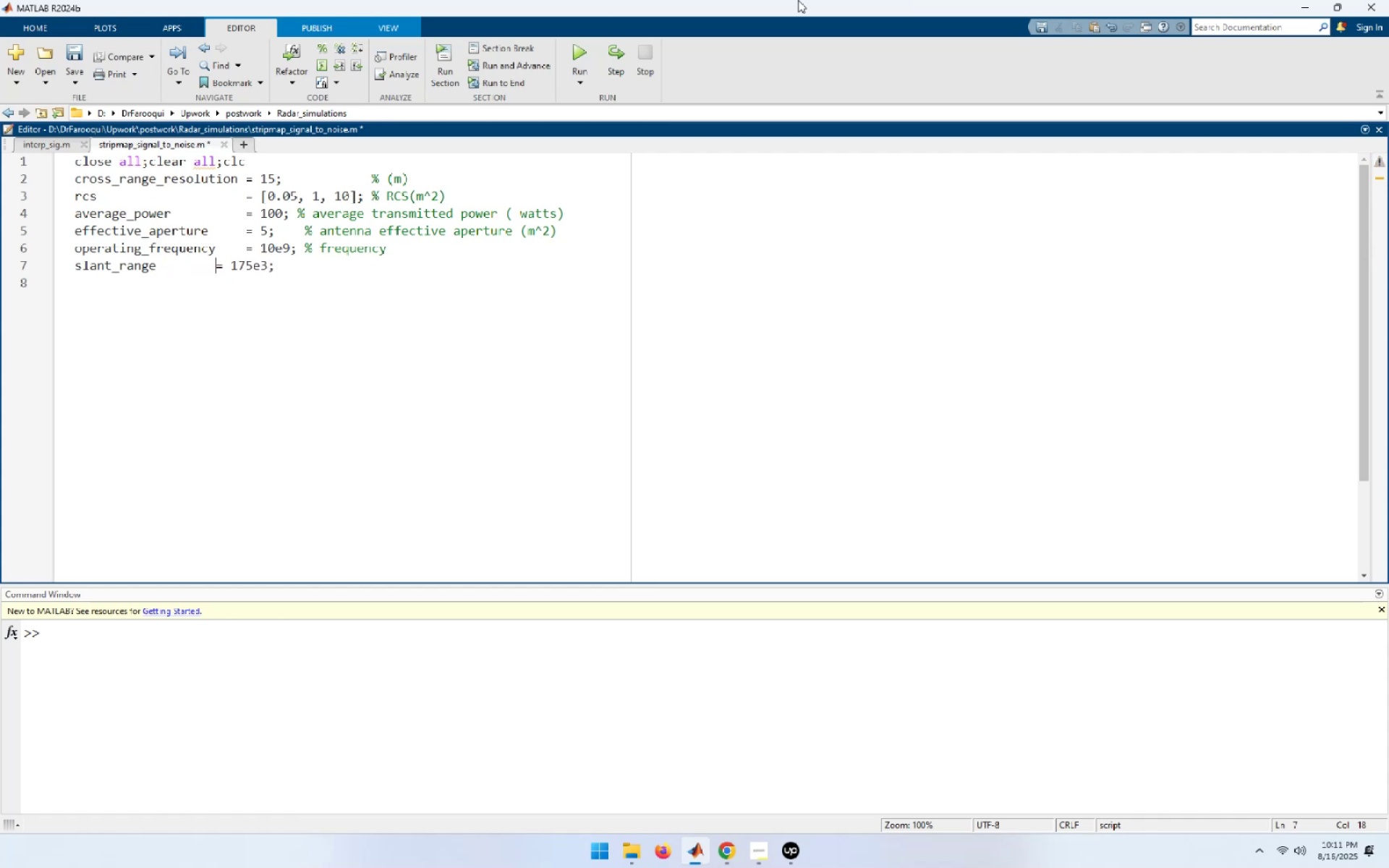 
key(Space)
 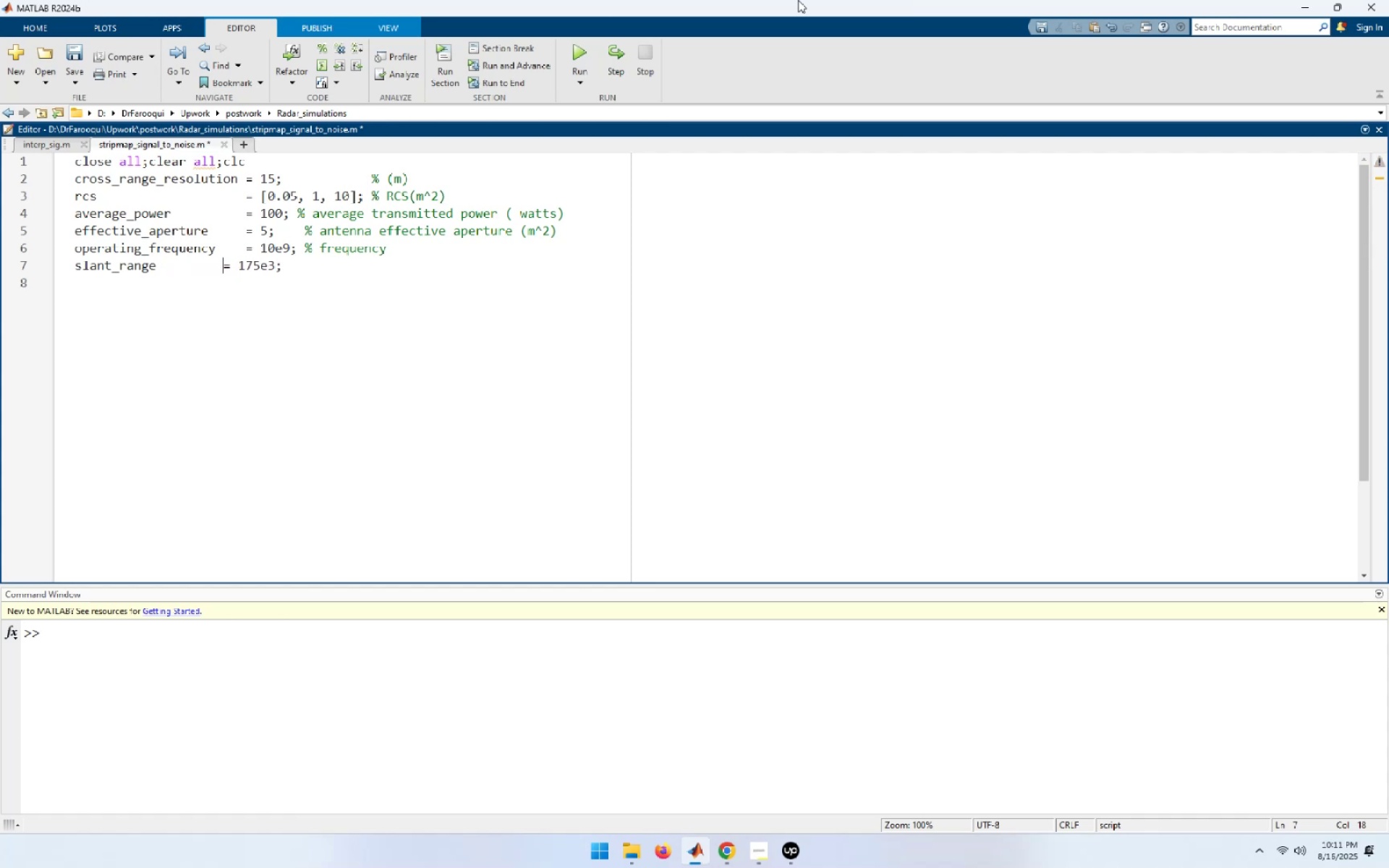 
key(Space)
 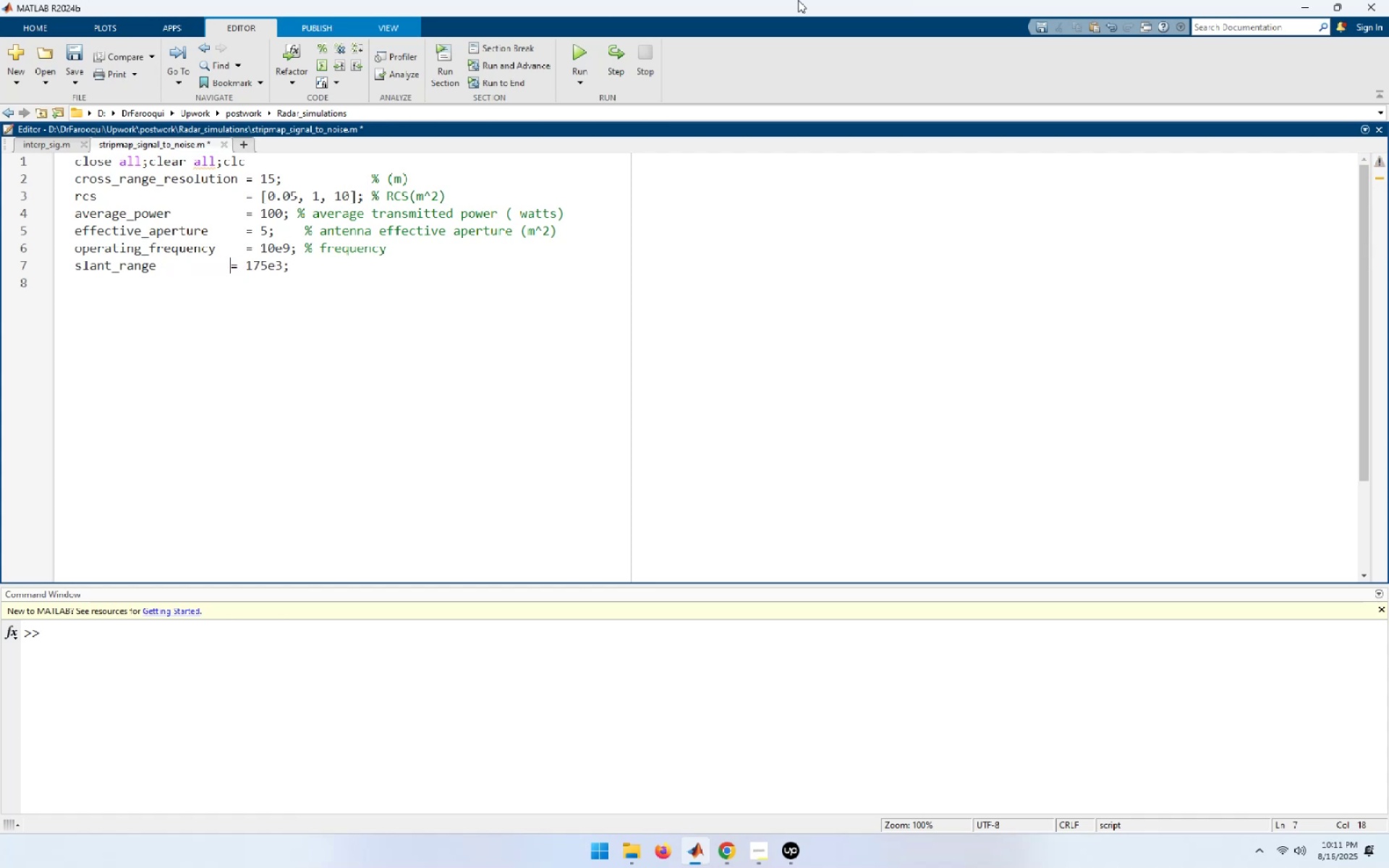 
key(Space)
 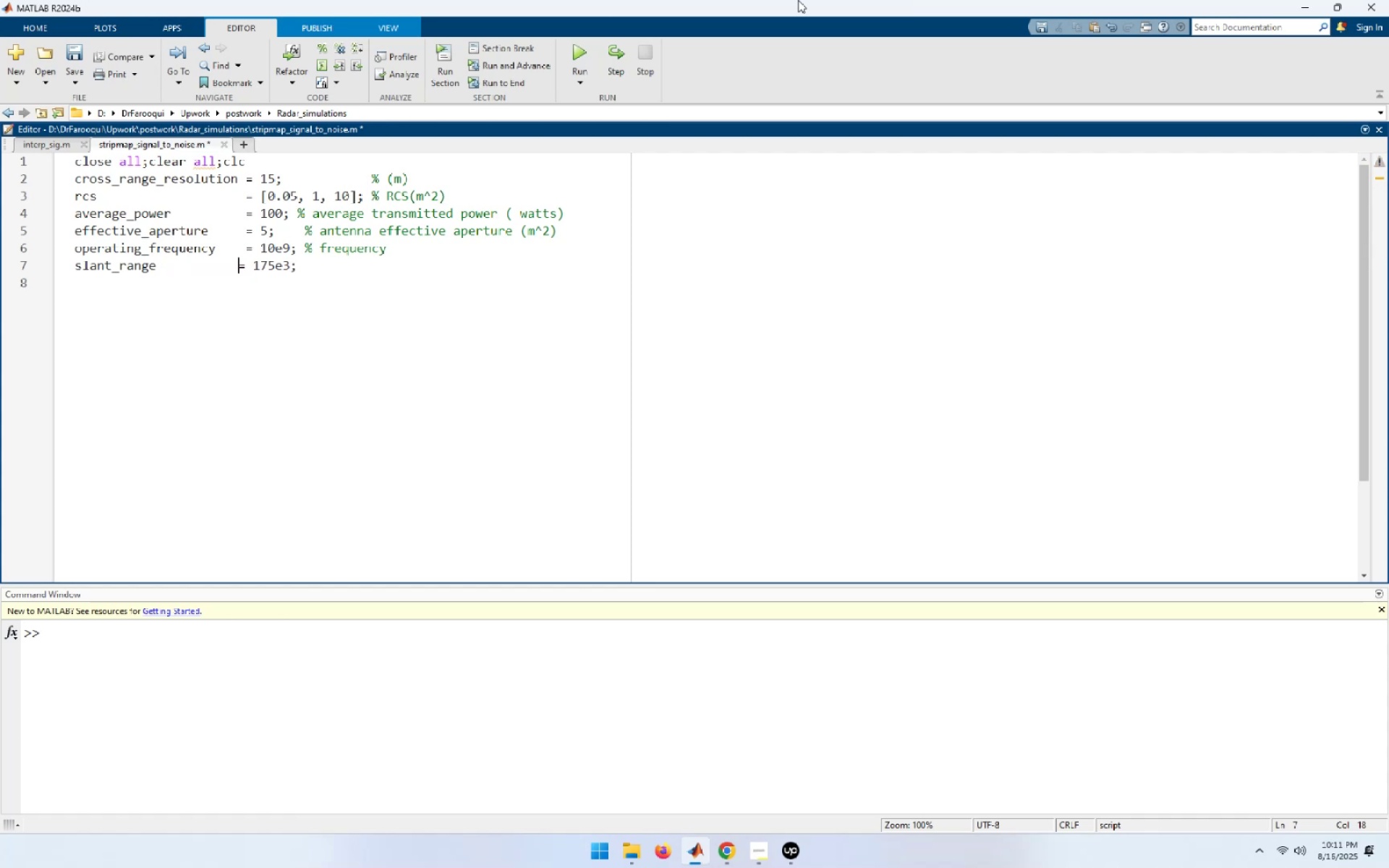 
key(Space)
 